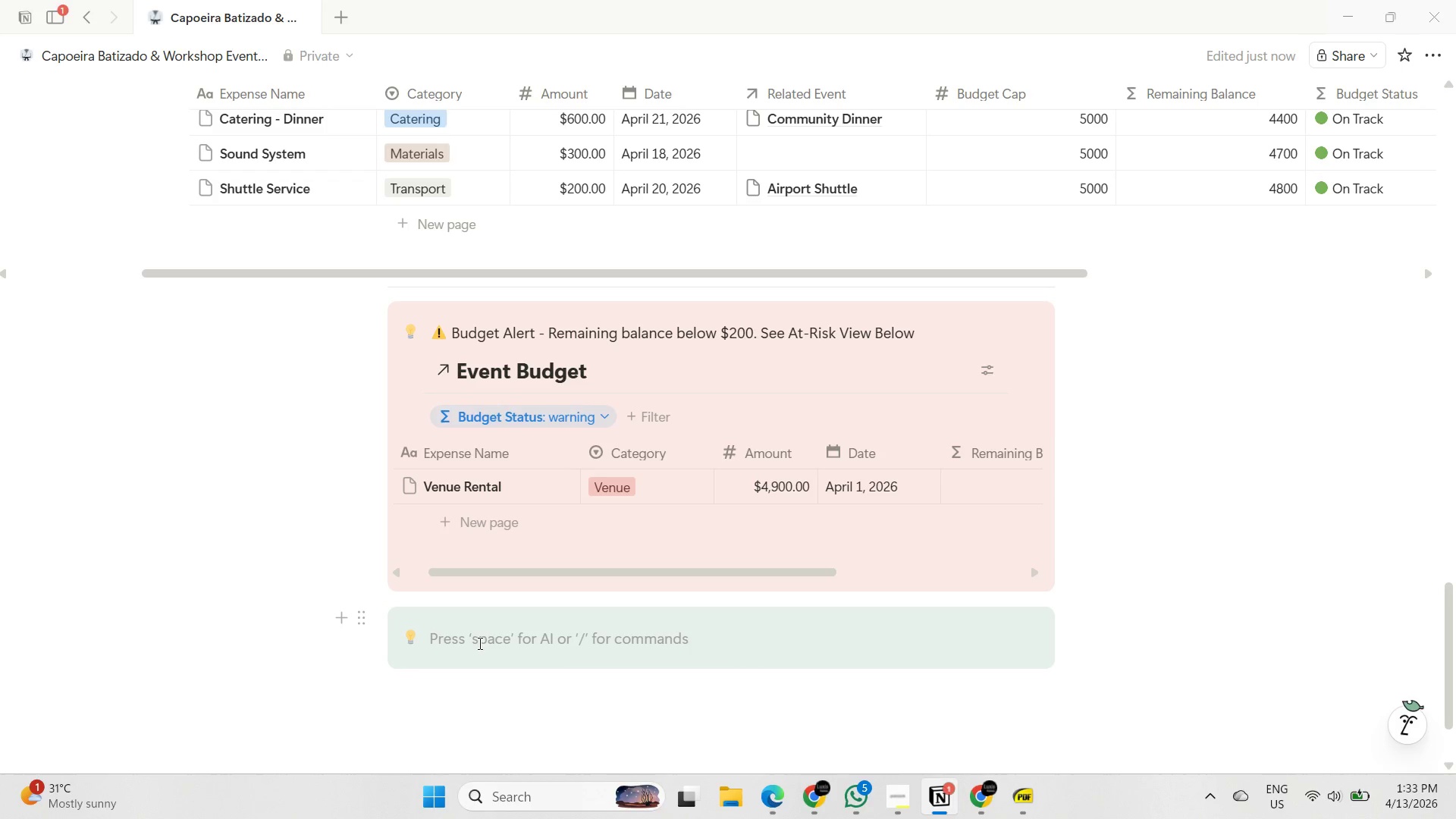 
key(Meta+MetaLeft)
 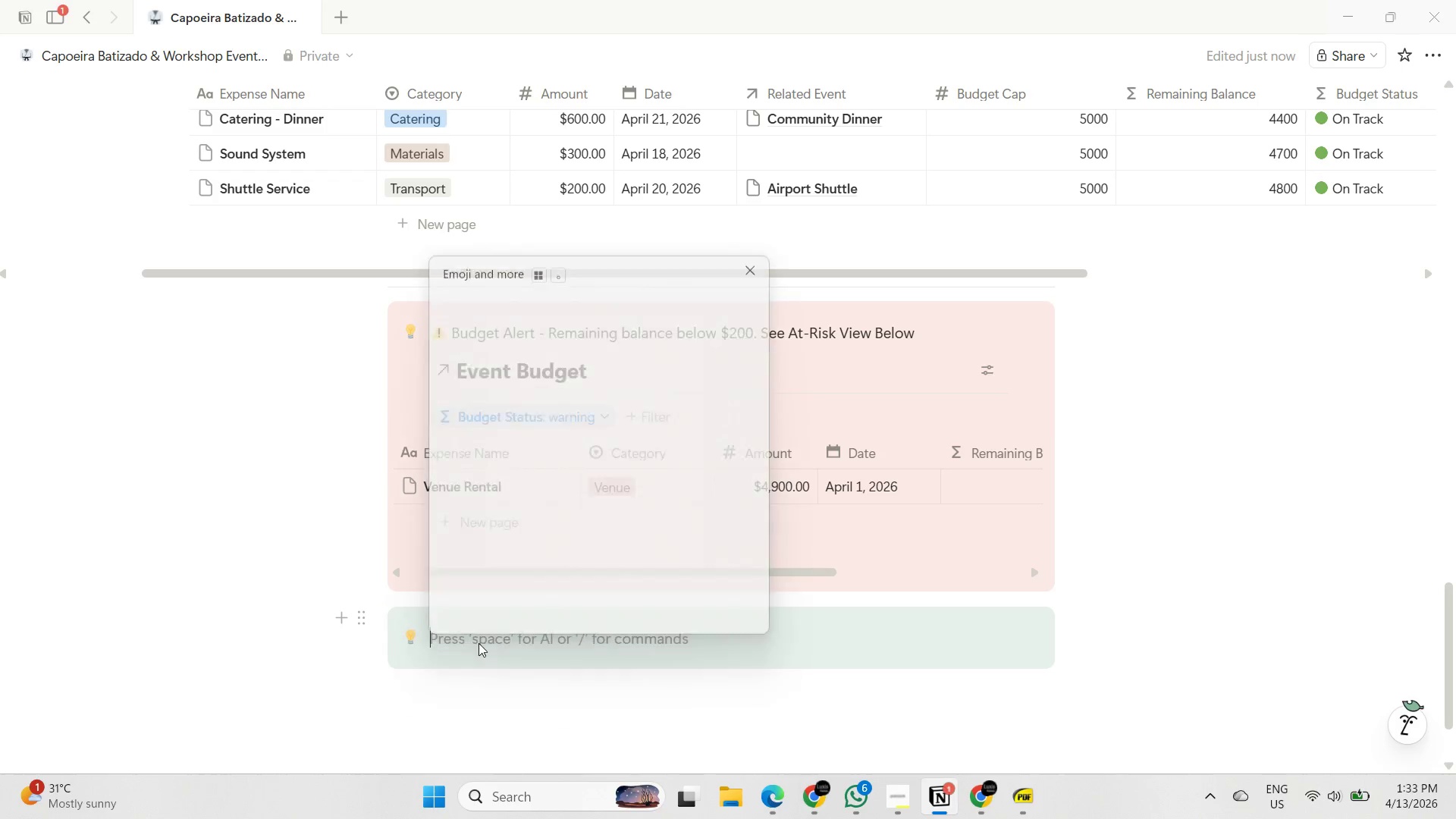 
key(Meta+Period)
 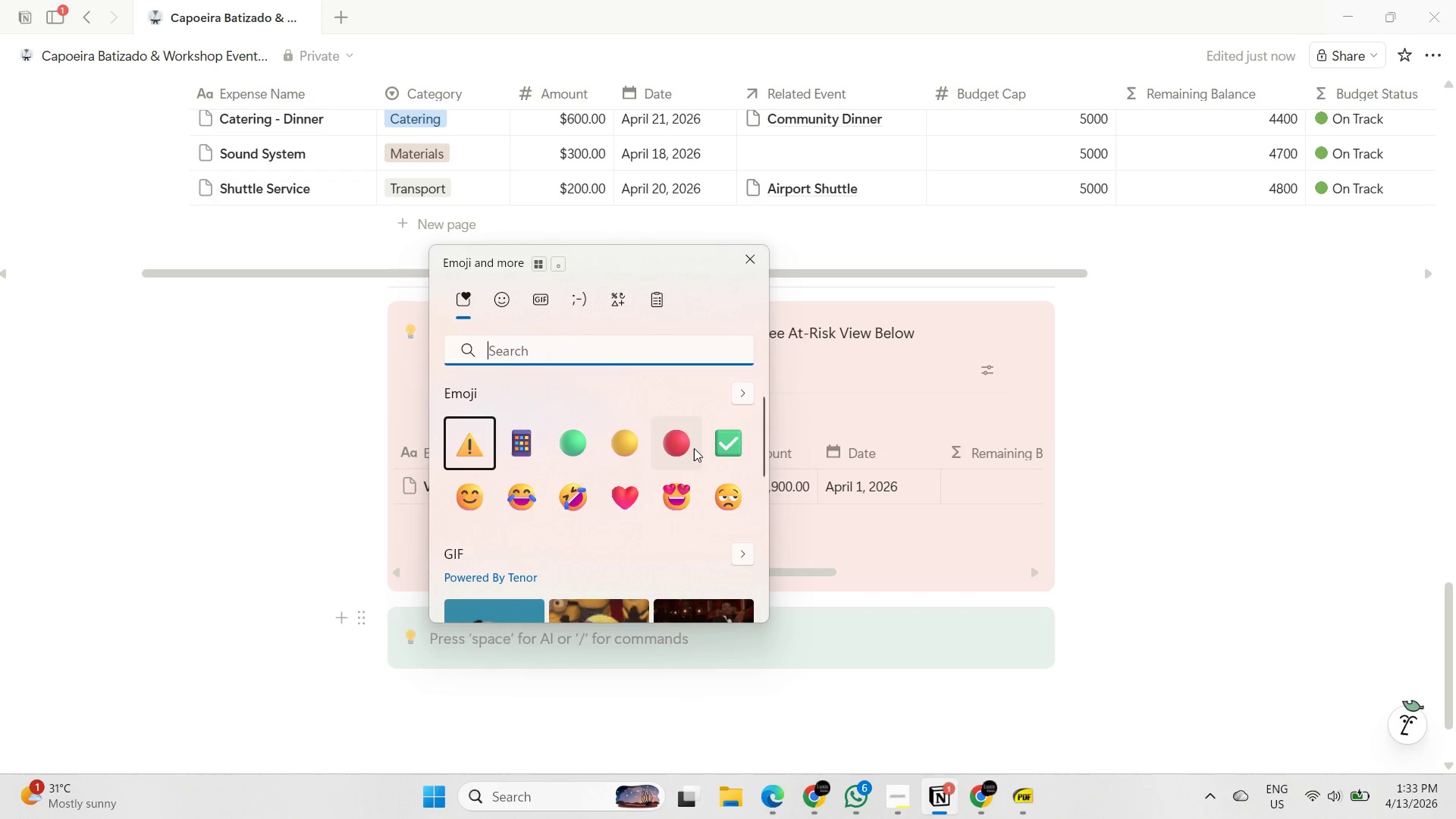 
left_click([730, 436])
 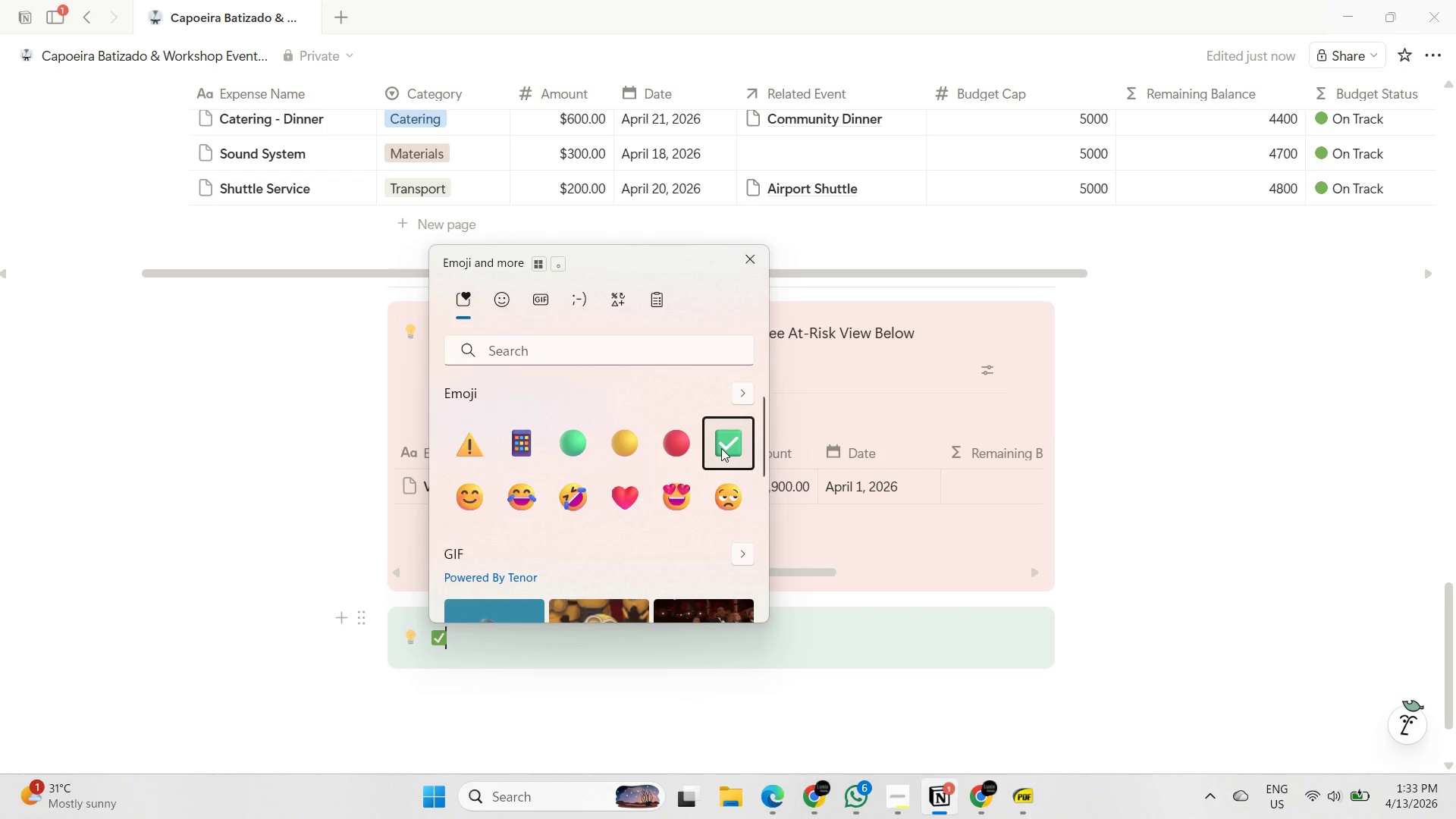 
key(Space)
 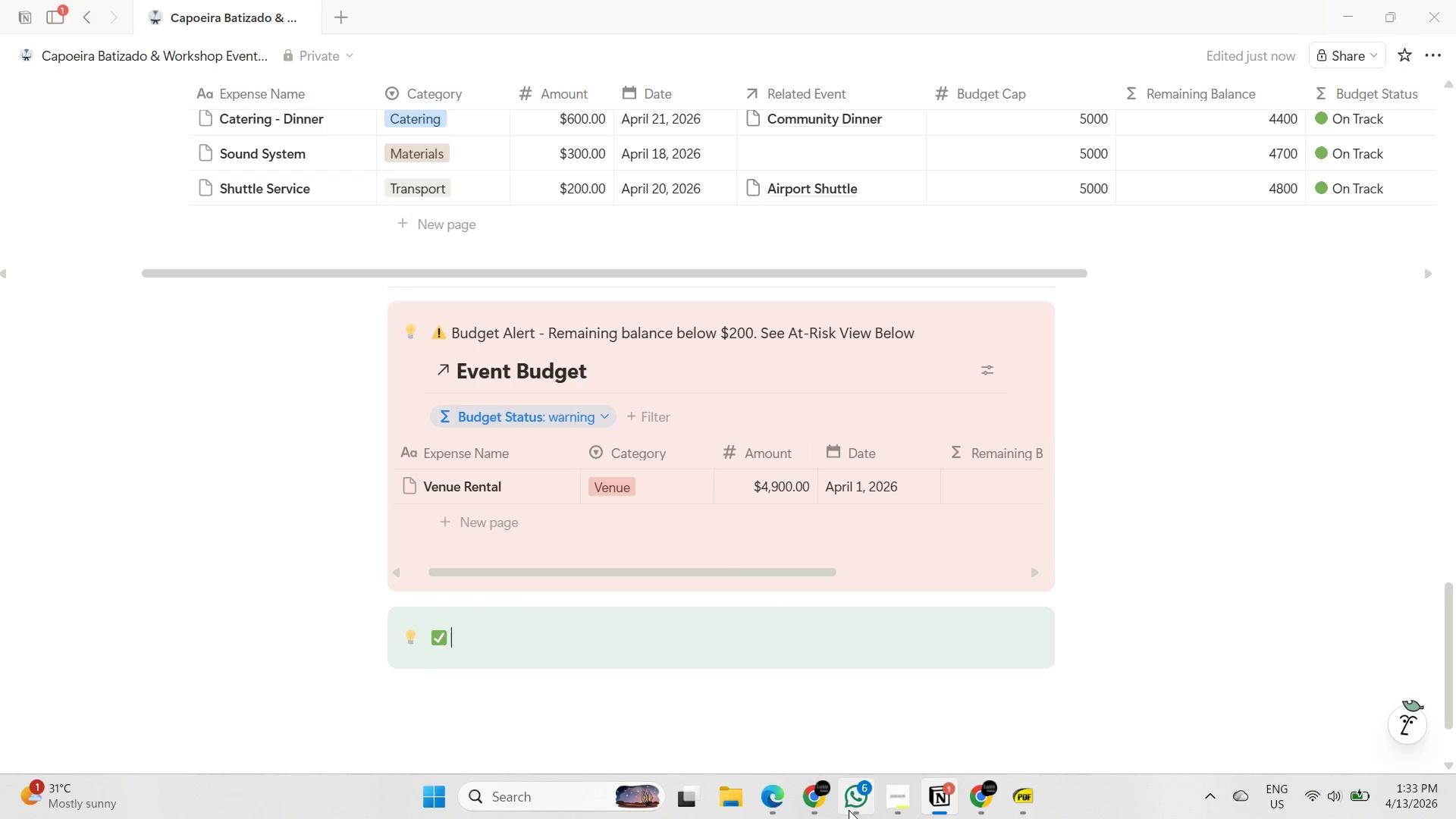 
left_click([849, 807])
 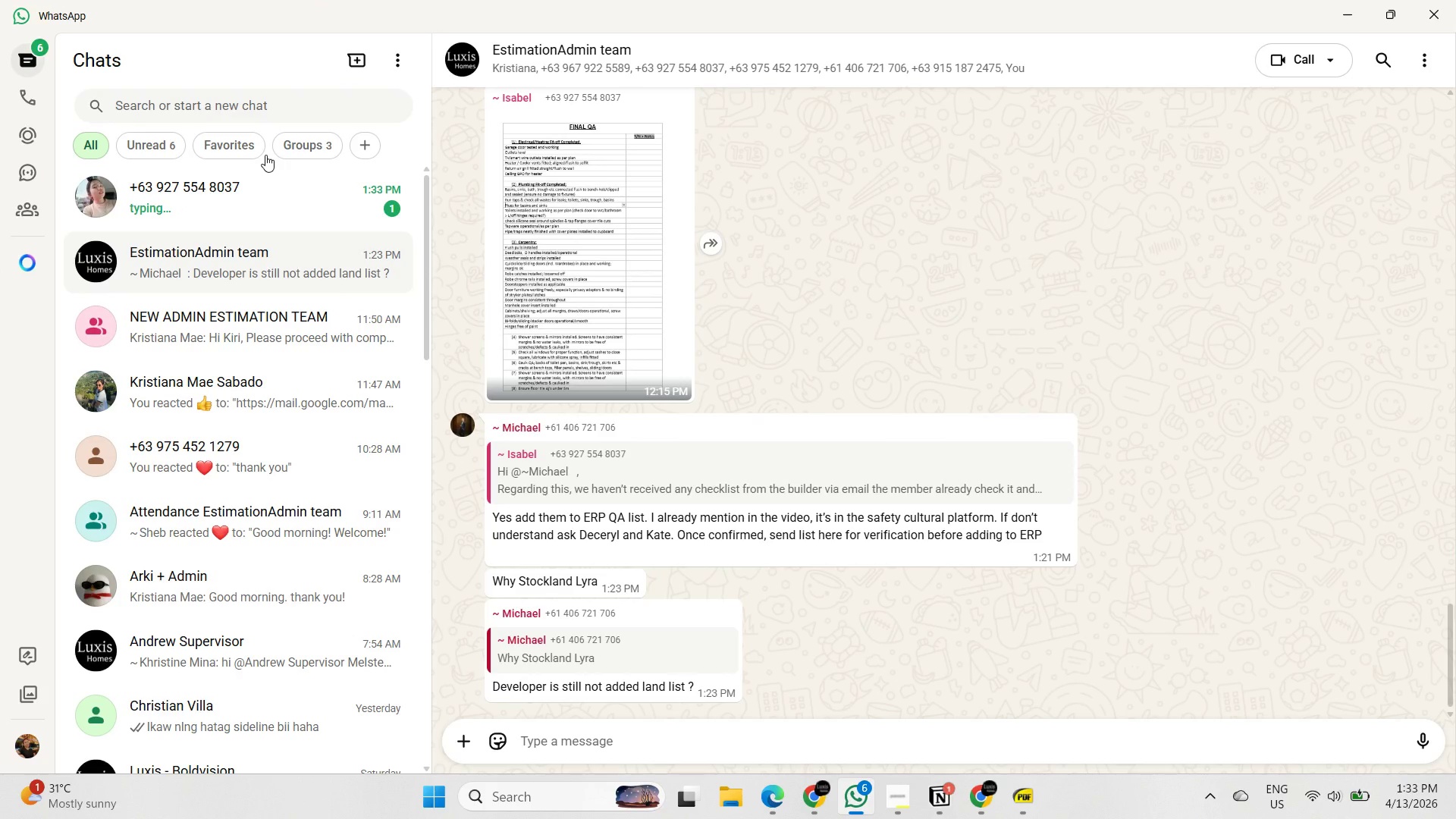 
left_click([220, 195])
 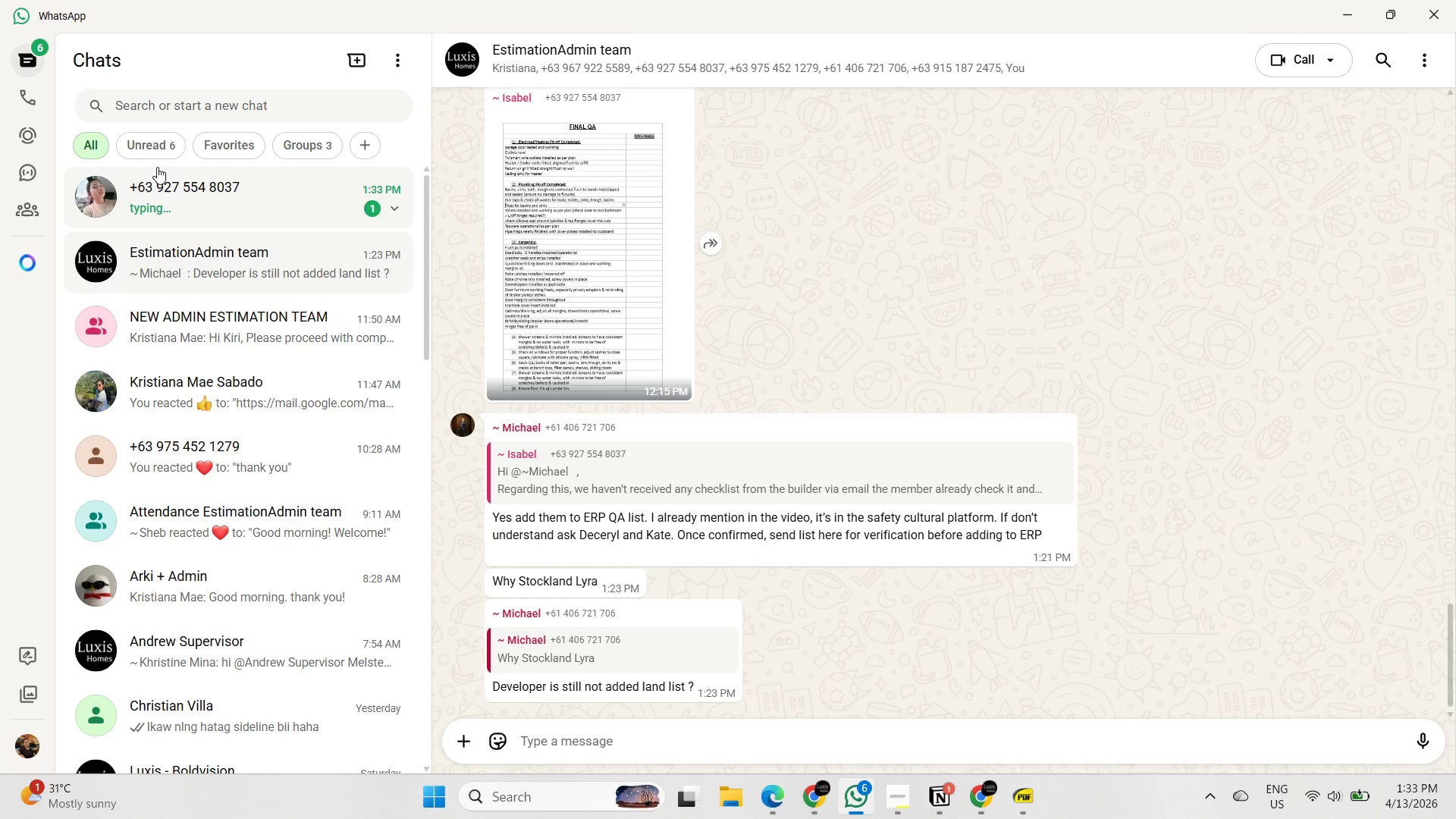 
left_click([253, 203])
 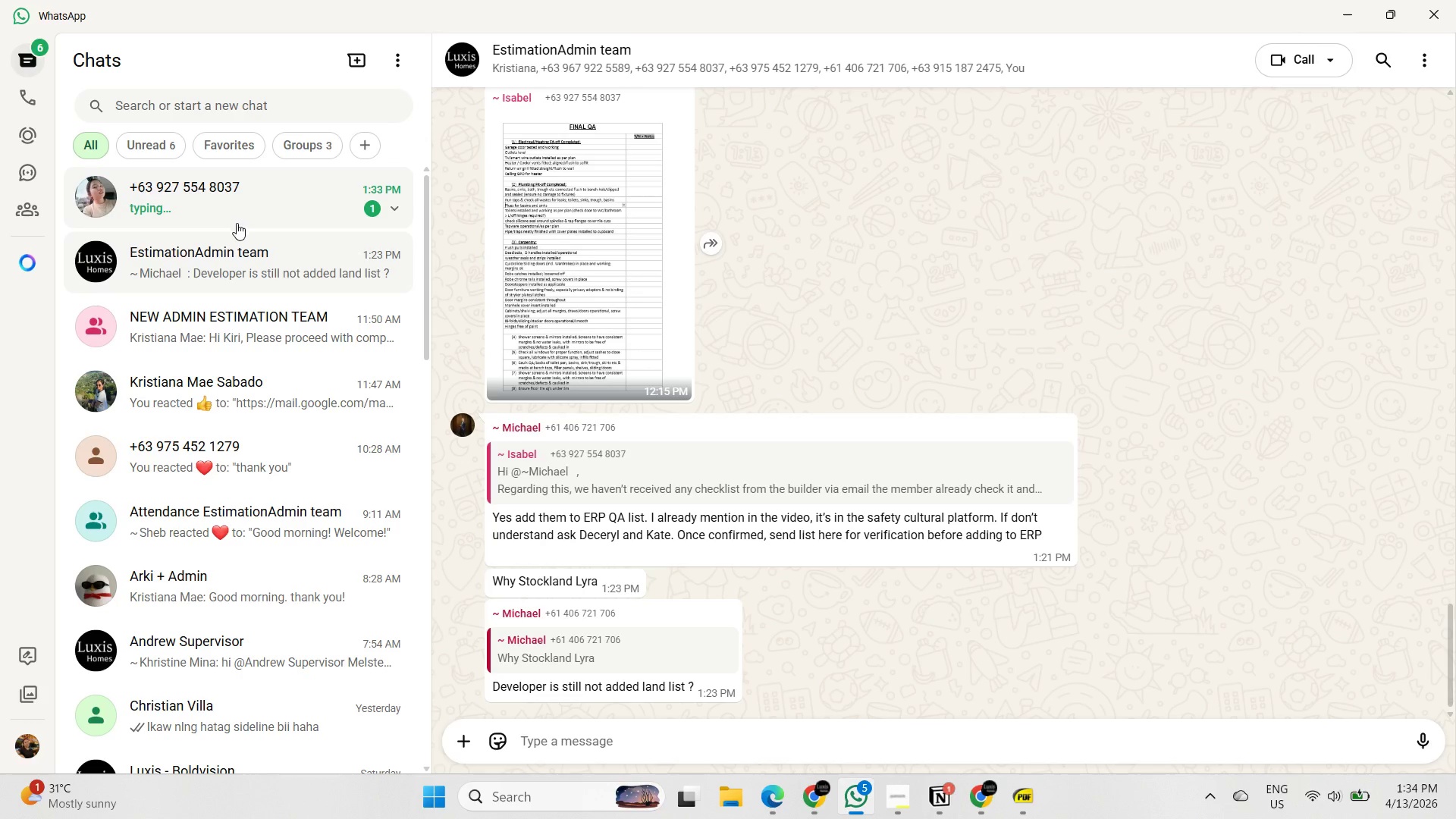 
left_click([253, 206])
 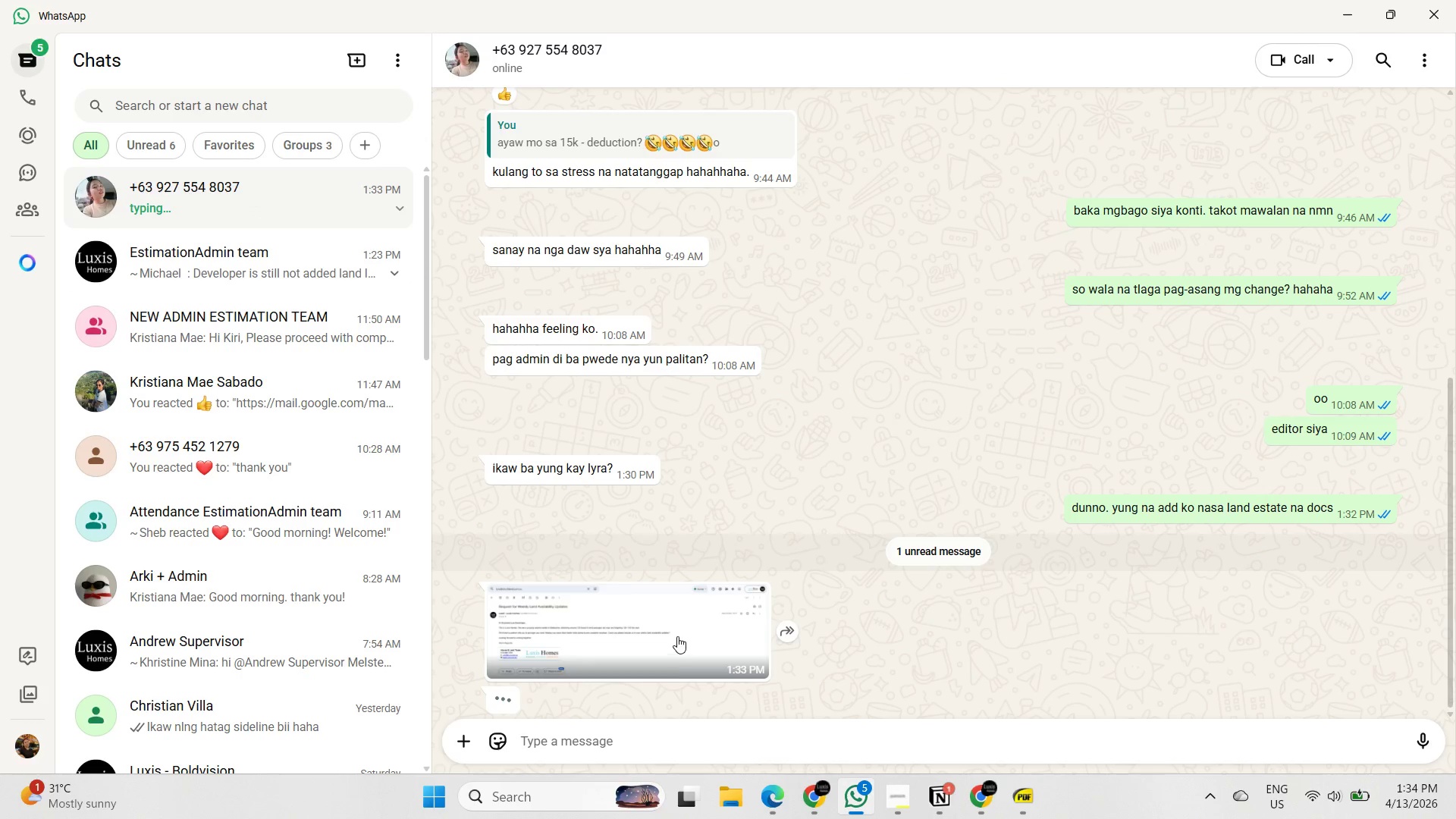 
left_click([677, 636])
 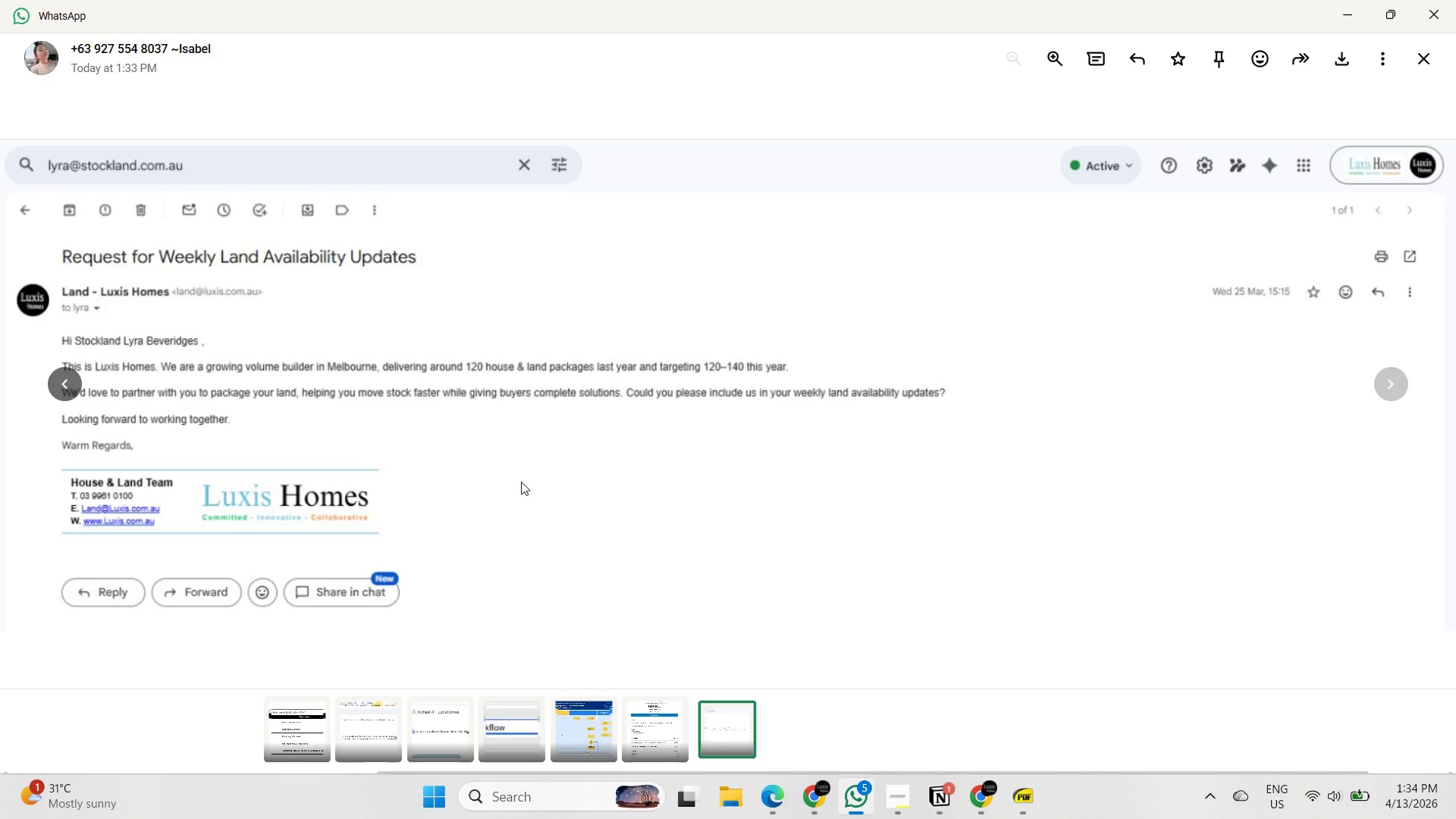 
wait(12.11)
 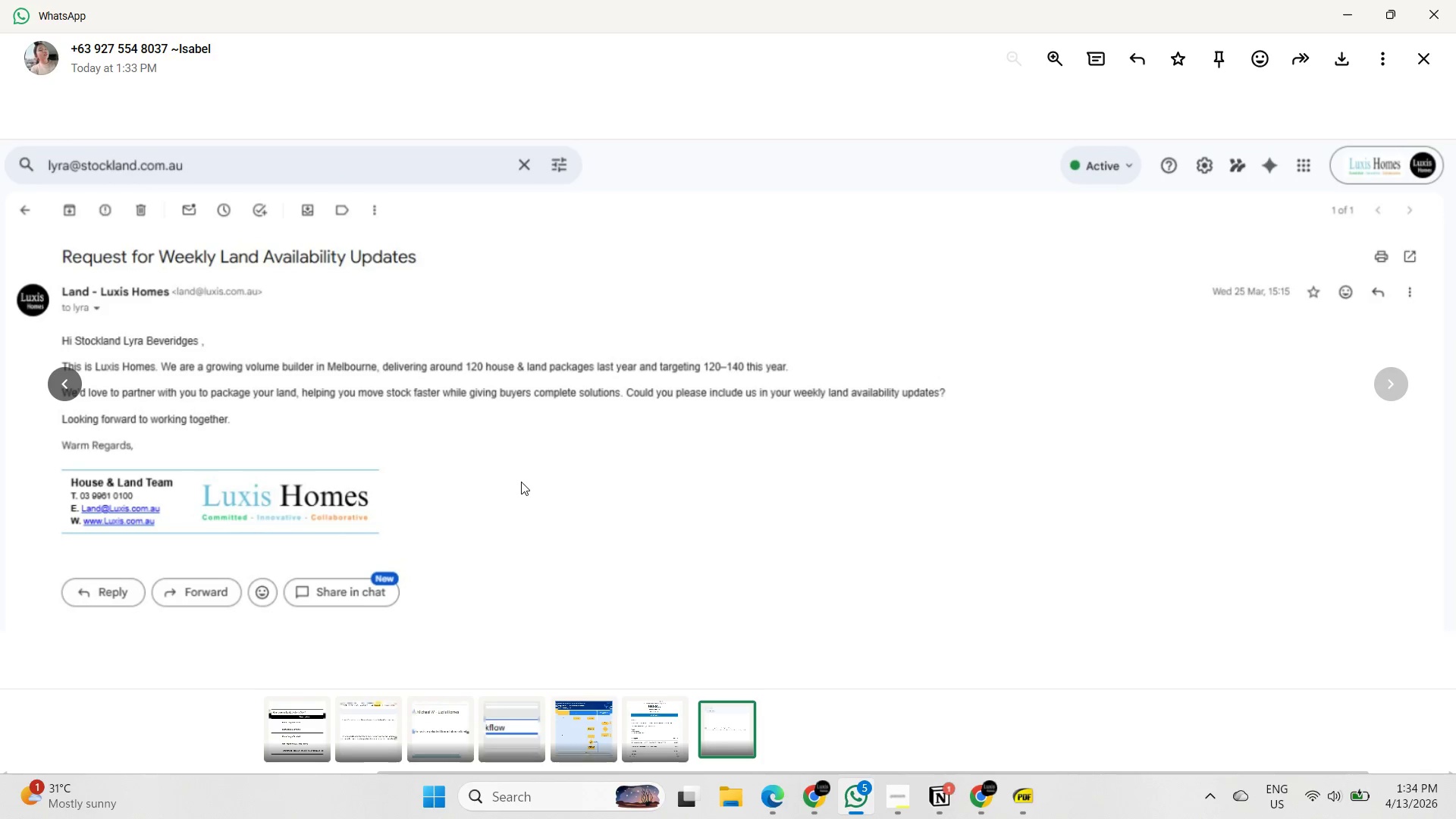 
left_click([1421, 59])
 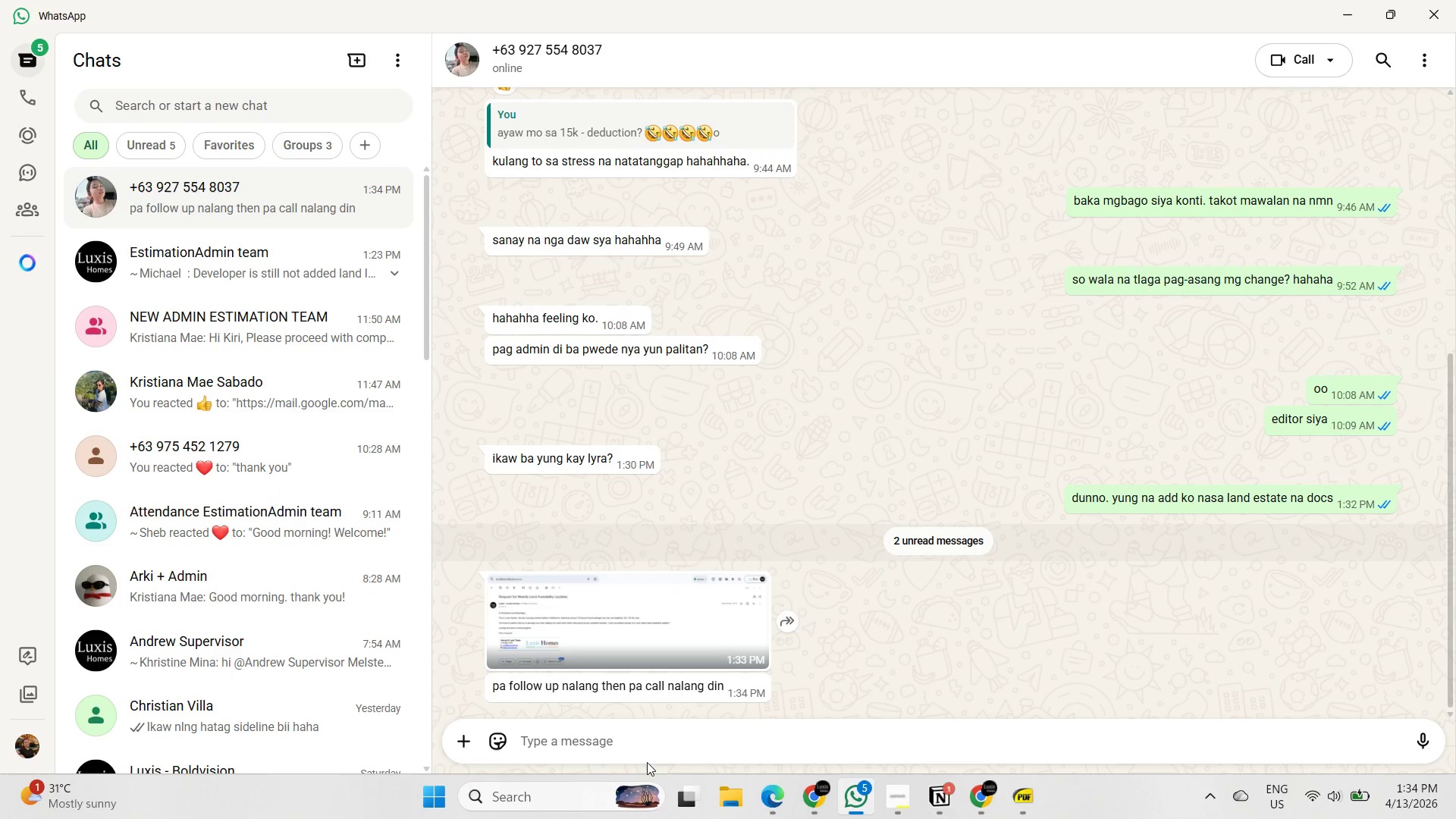 
left_click([649, 743])
 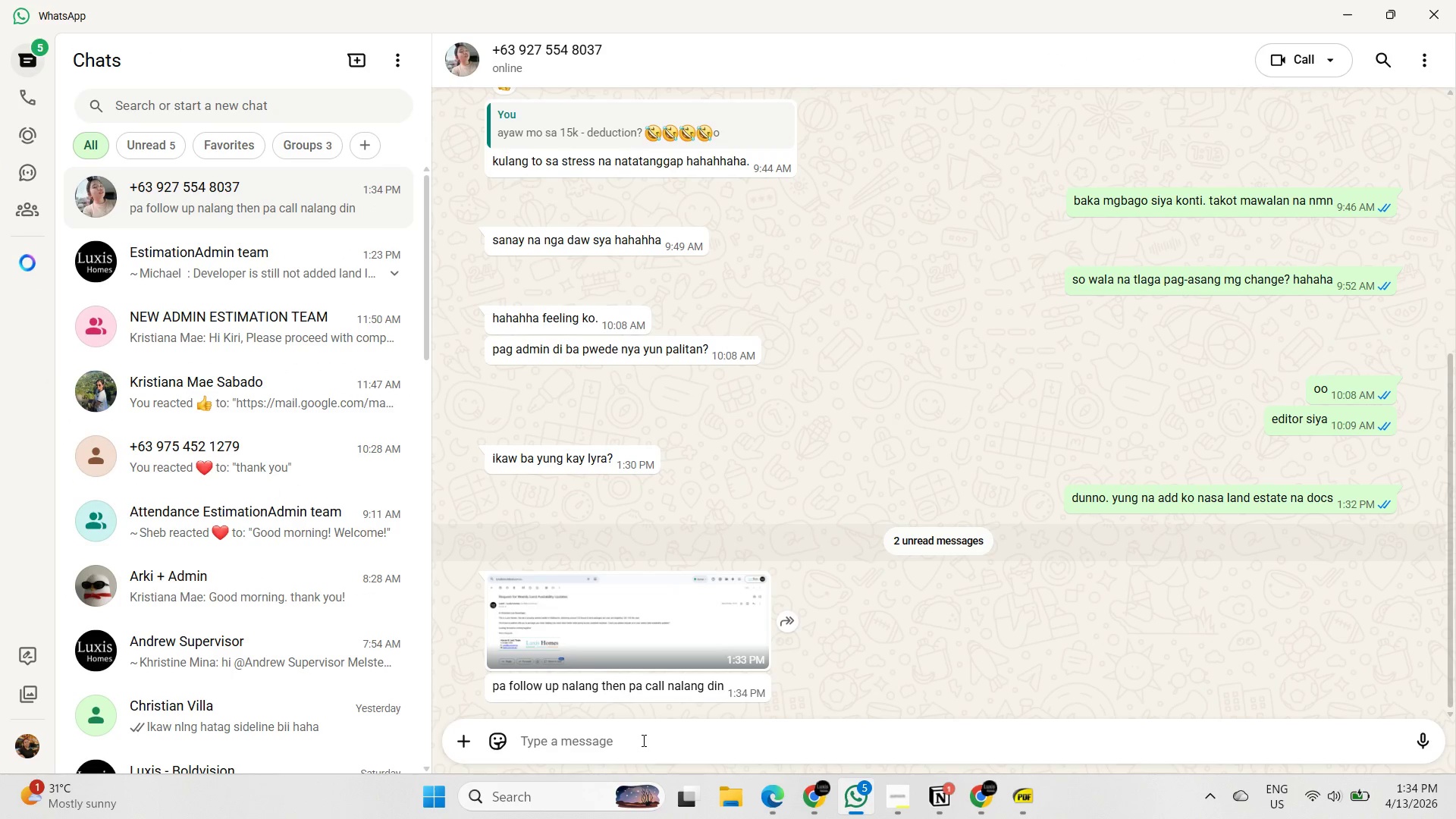 
type(sgee)
 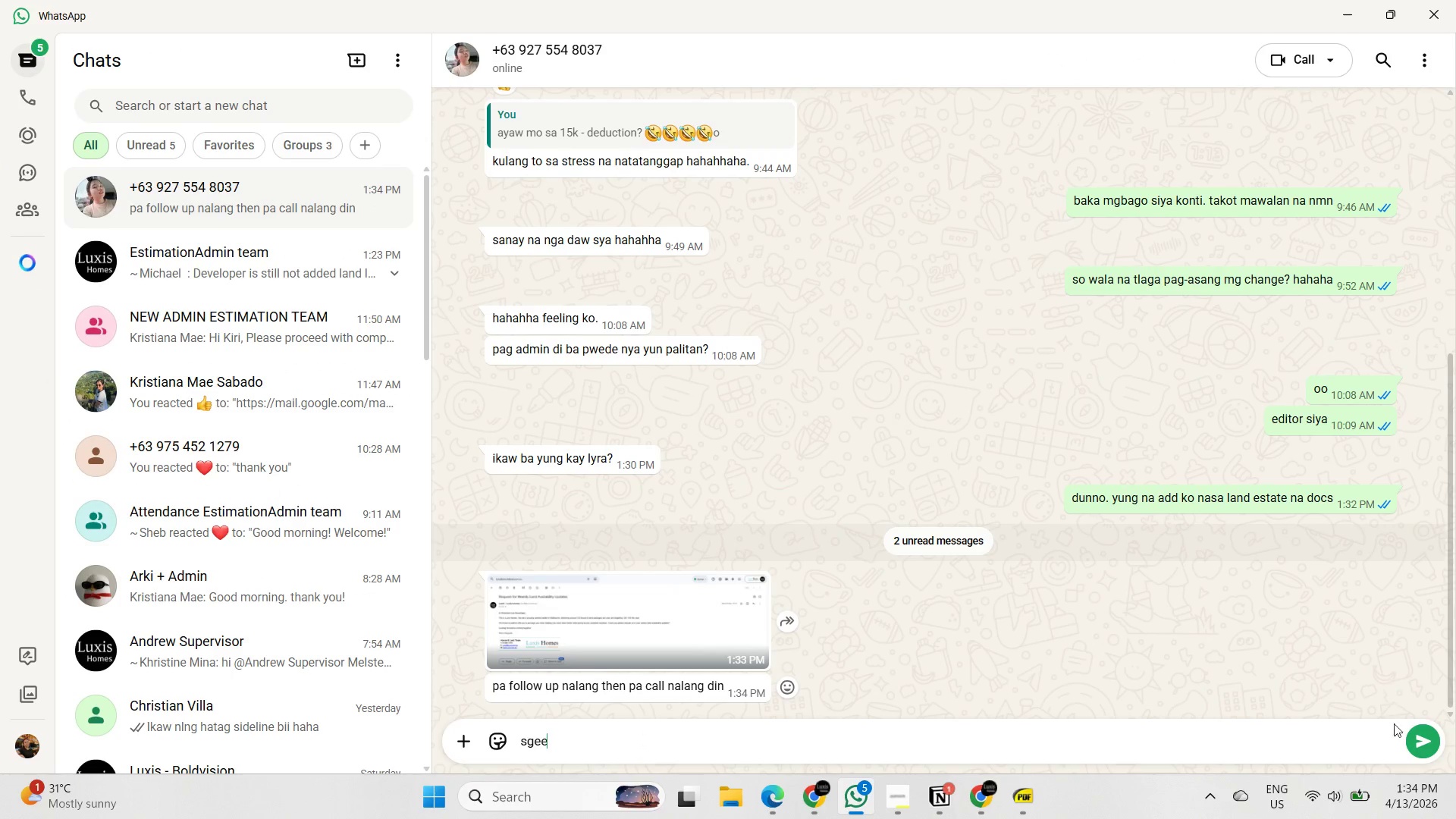 
left_click([1411, 736])
 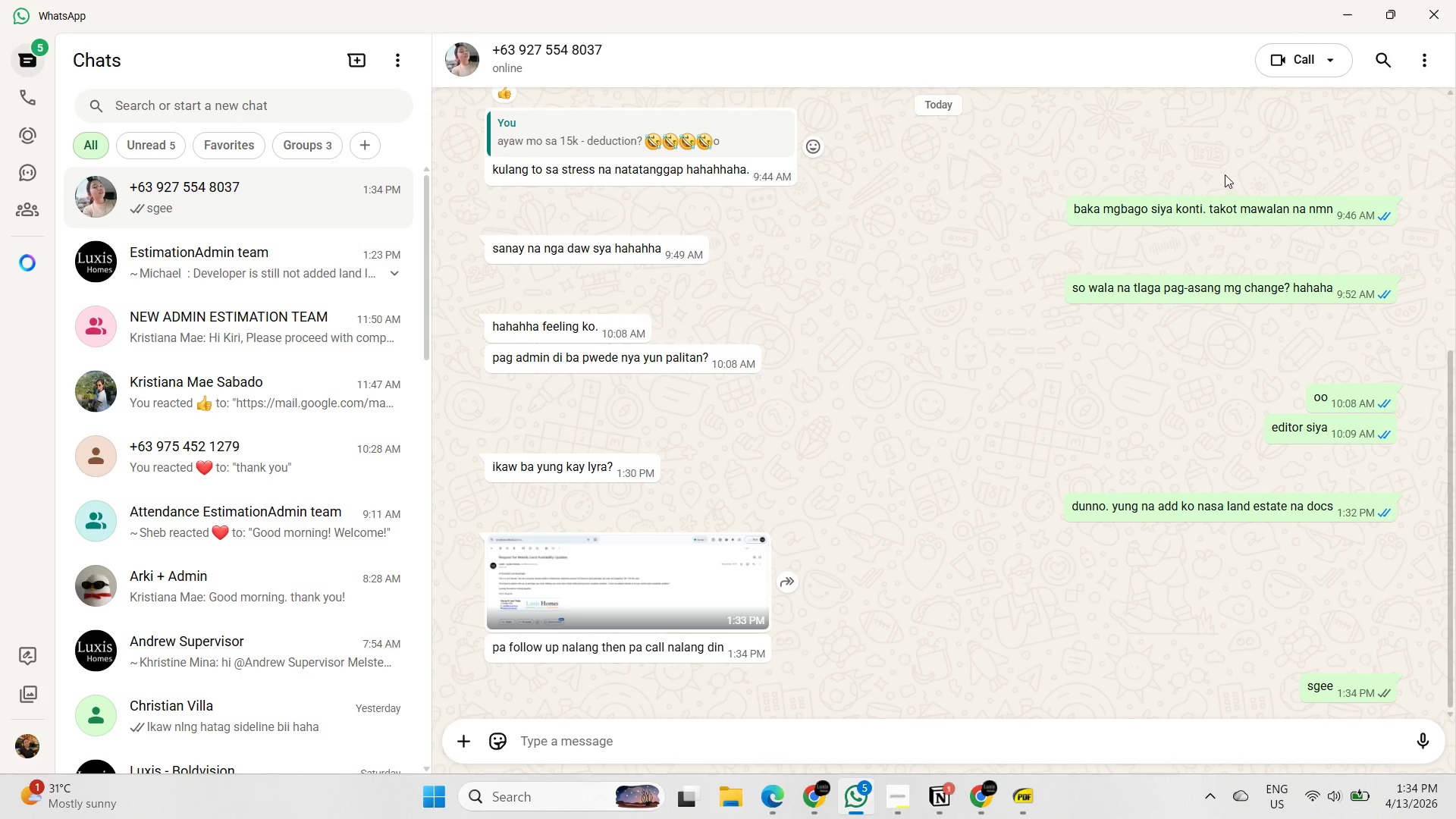 
left_click([1346, 11])
 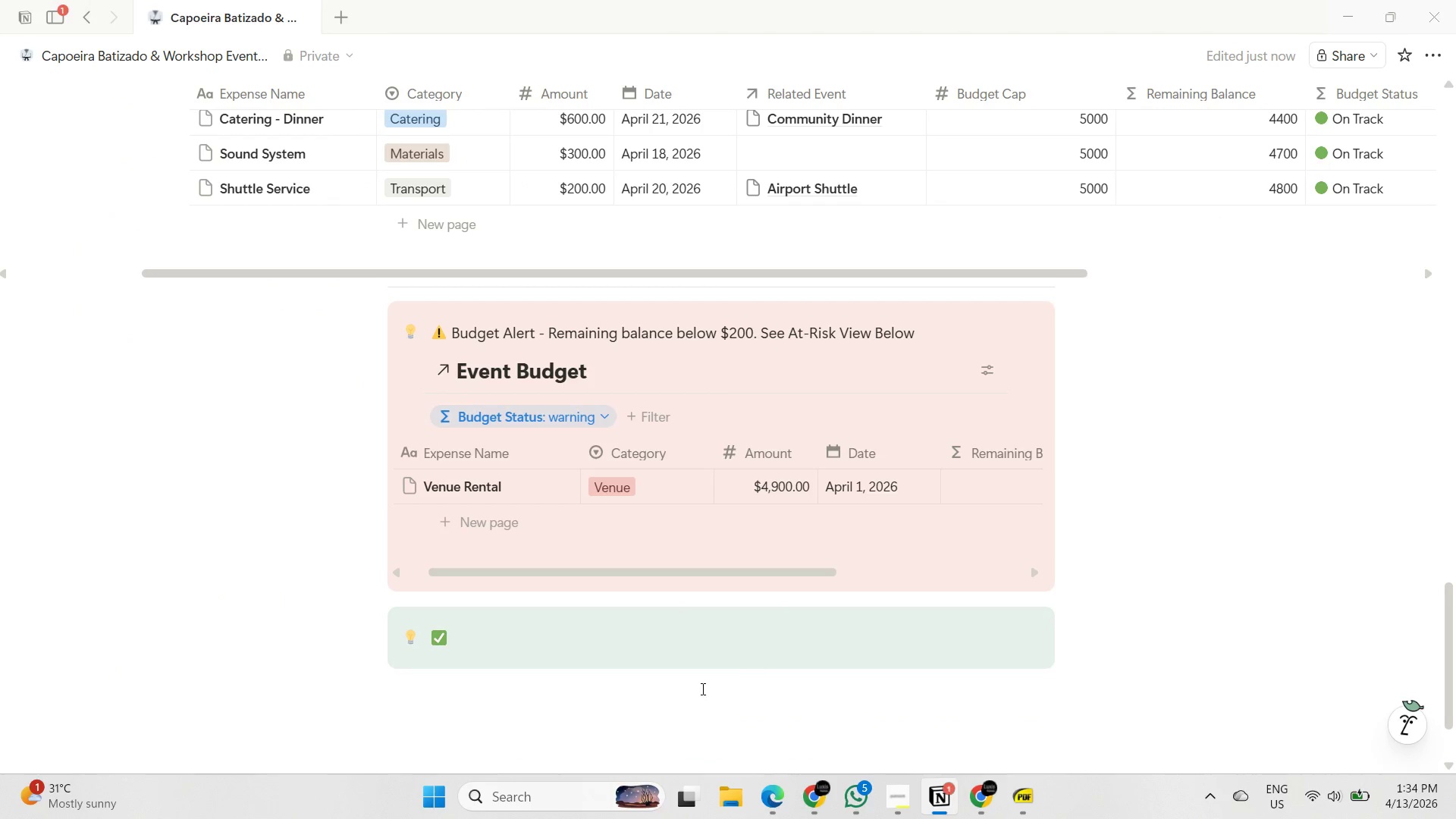 
left_click([596, 641])
 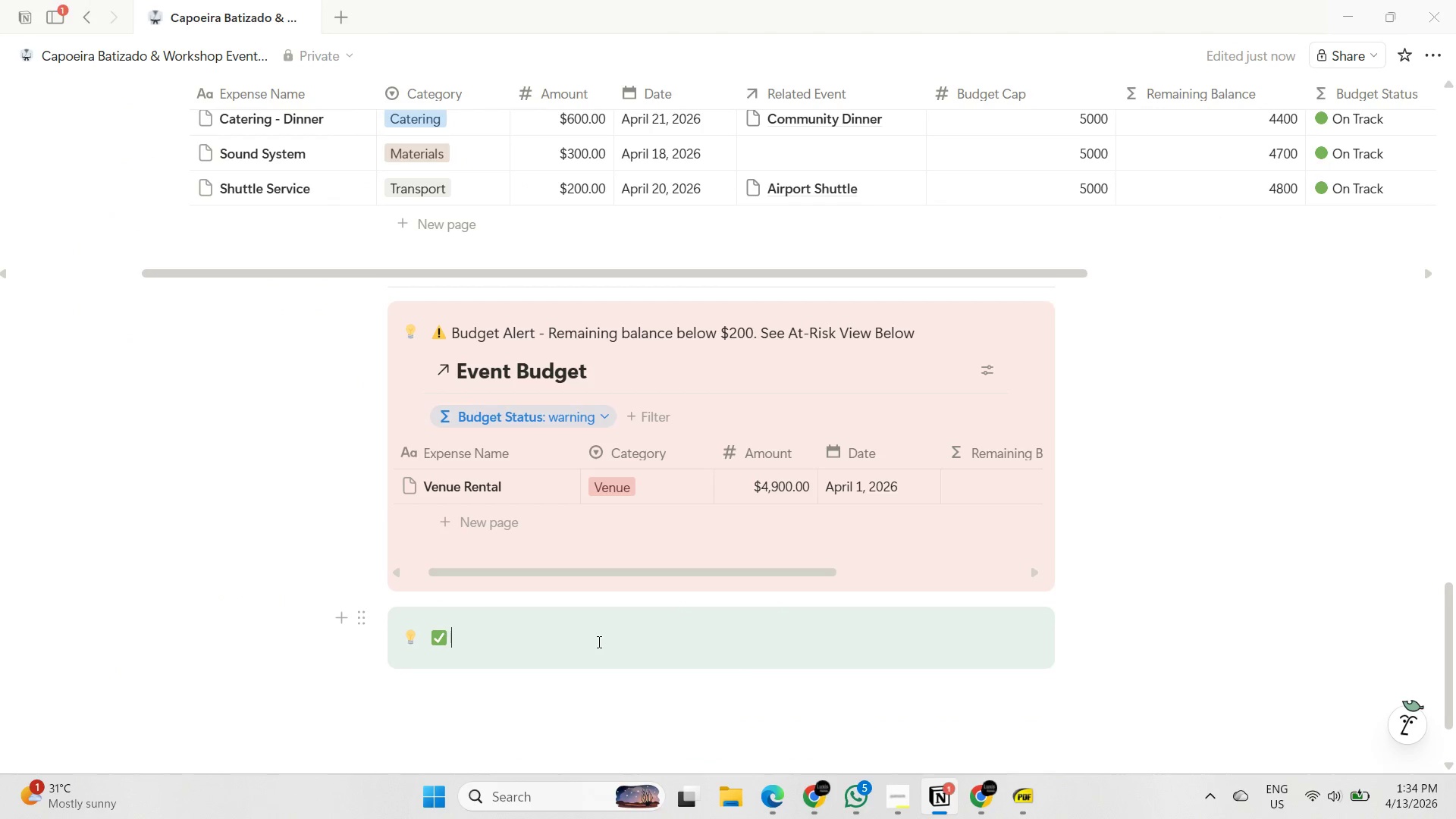 
wait(5.28)
 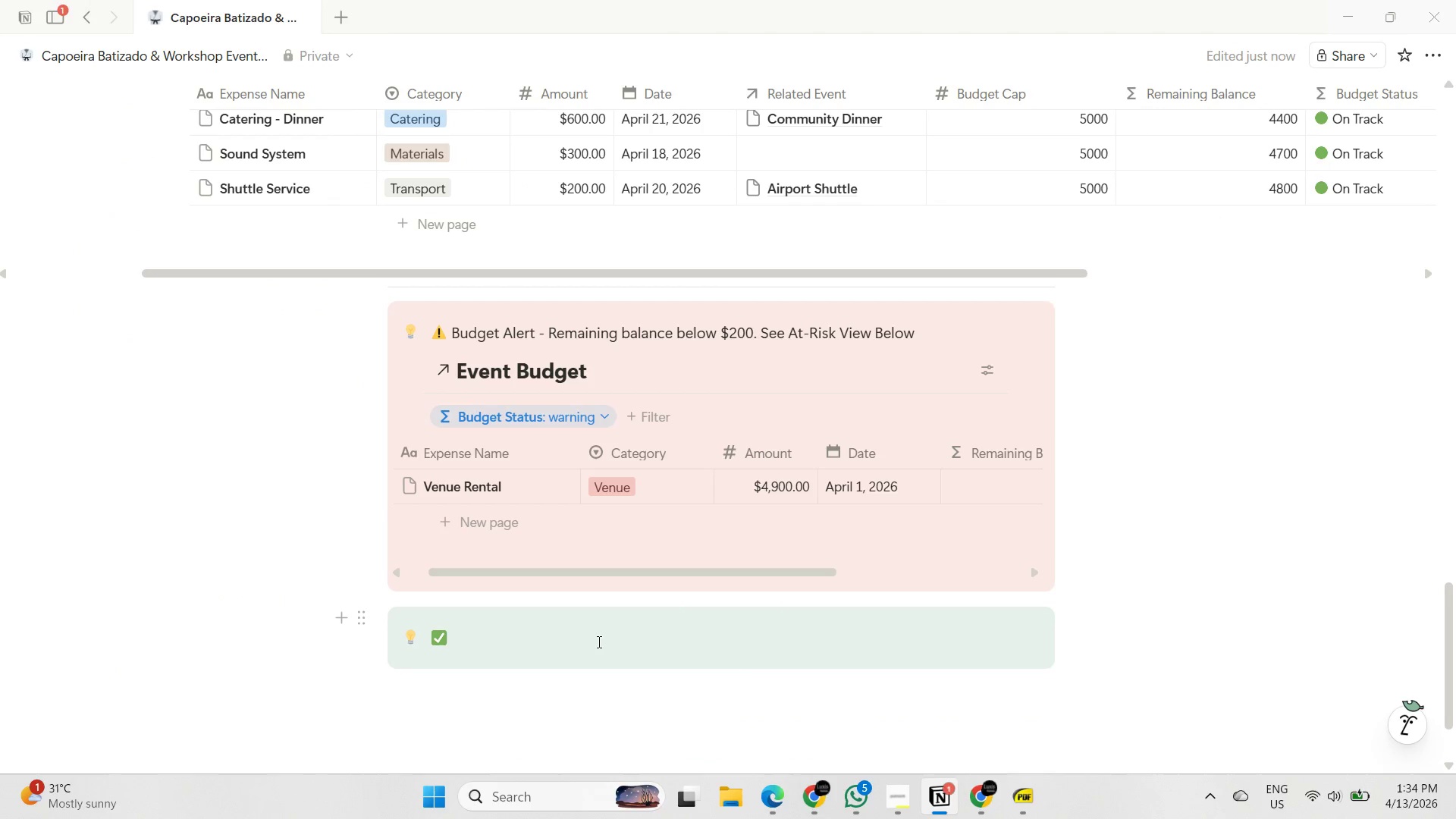 
type(Ready to Grade - 5 students are promotion-ready)
 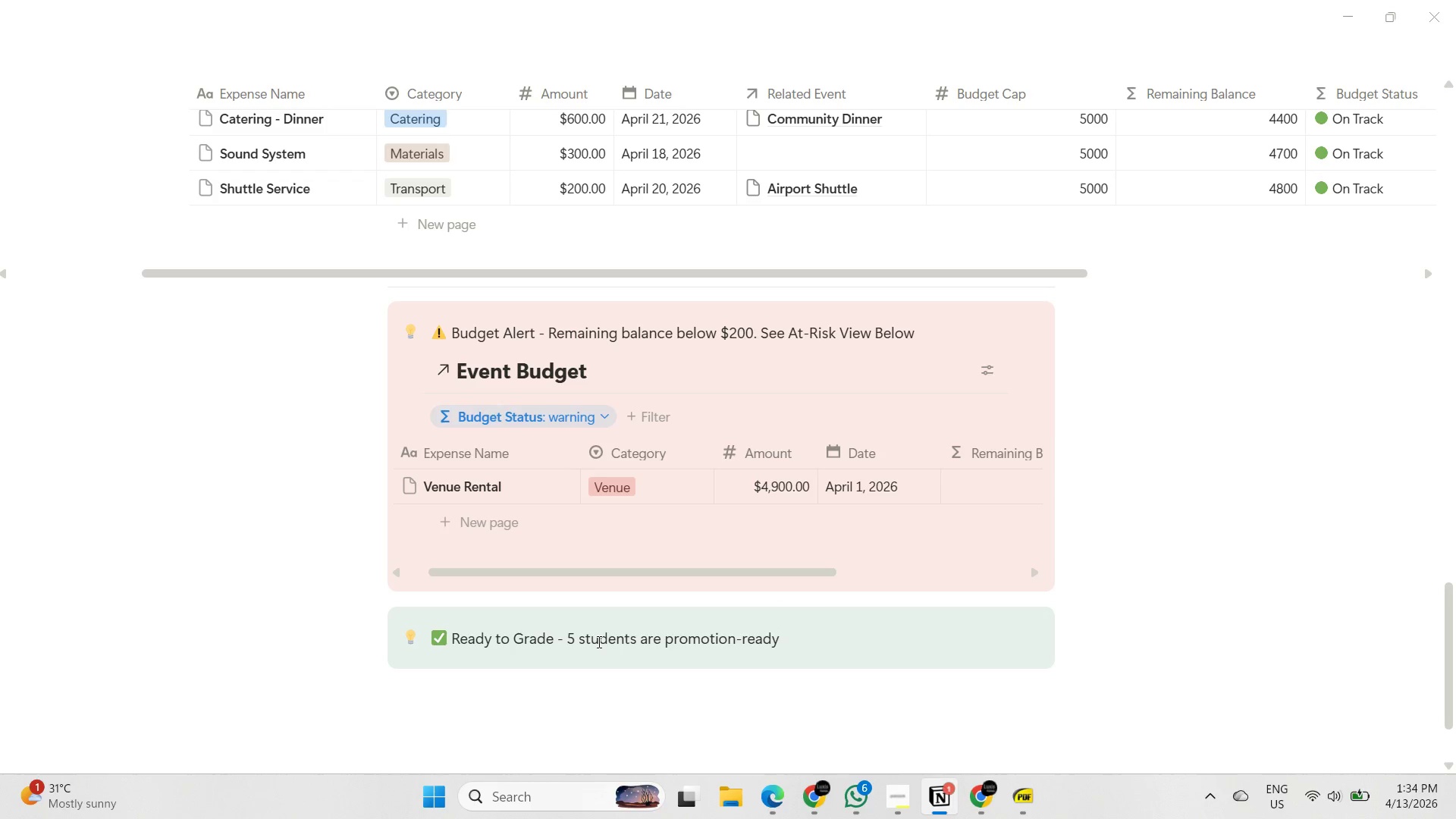 
wait(20.31)
 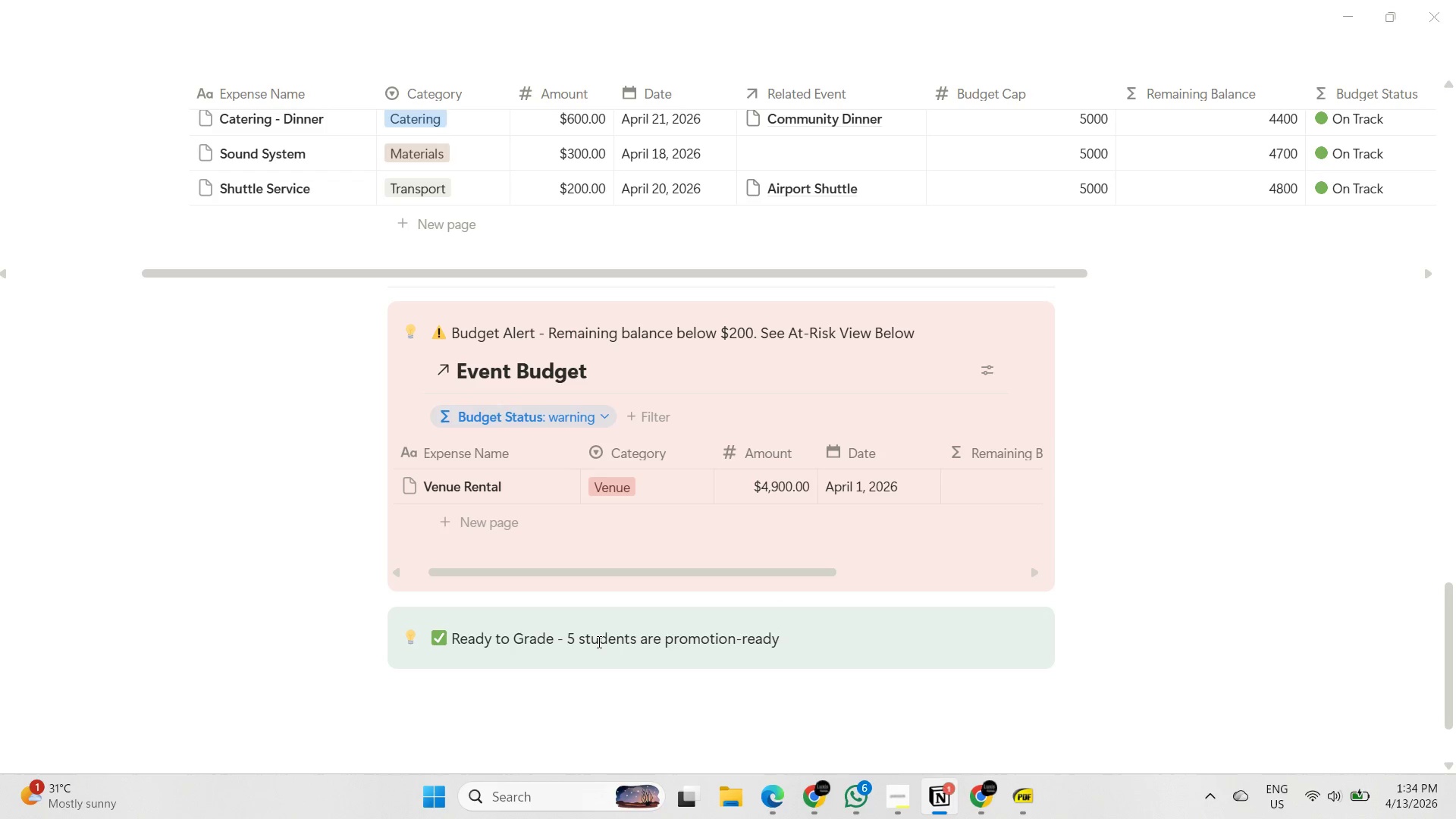 
scroll: coordinate [829, 482], scroll_direction: up, amount: 17.0
 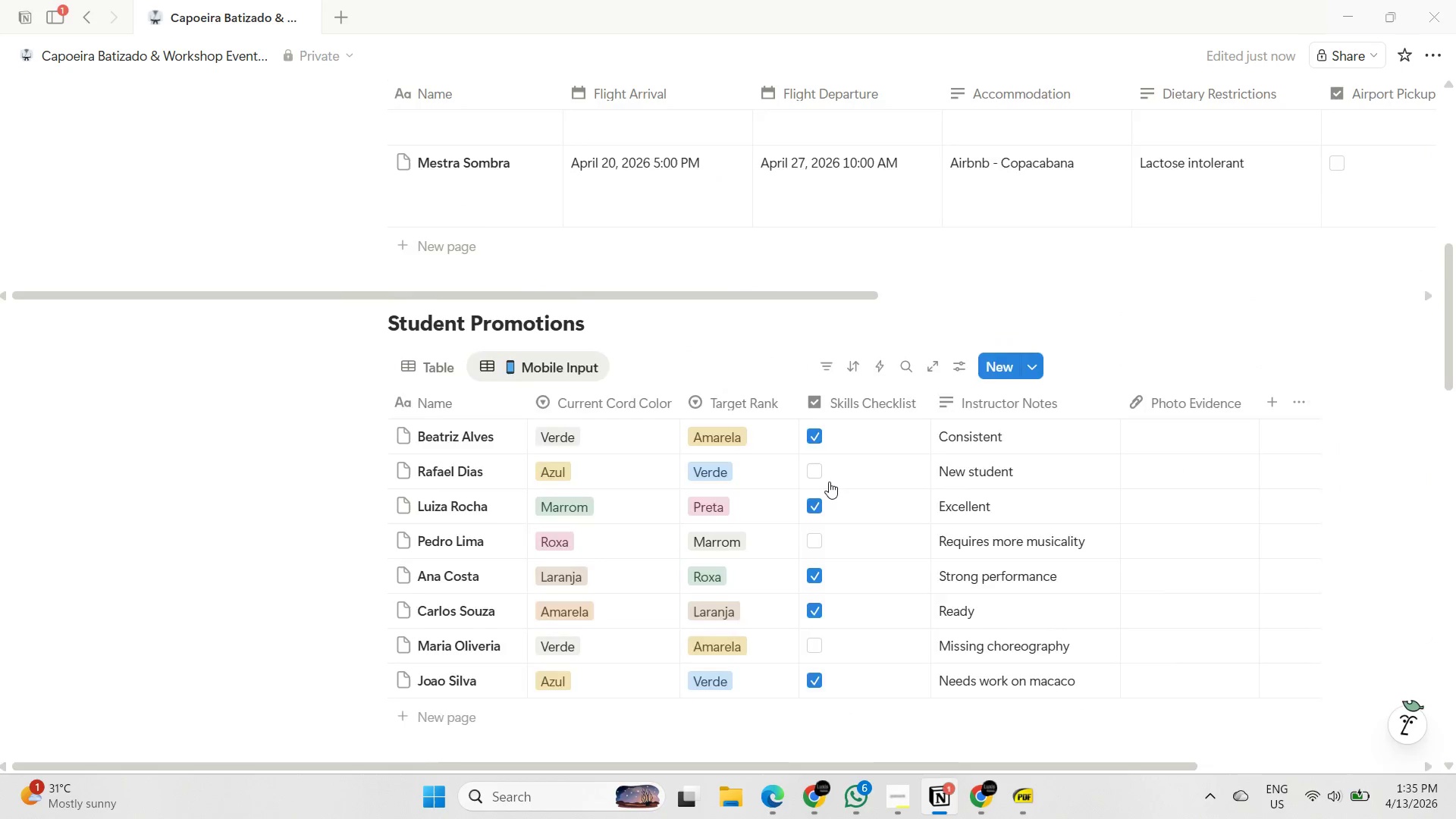 
scroll: coordinate [829, 482], scroll_direction: down, amount: 1.0
 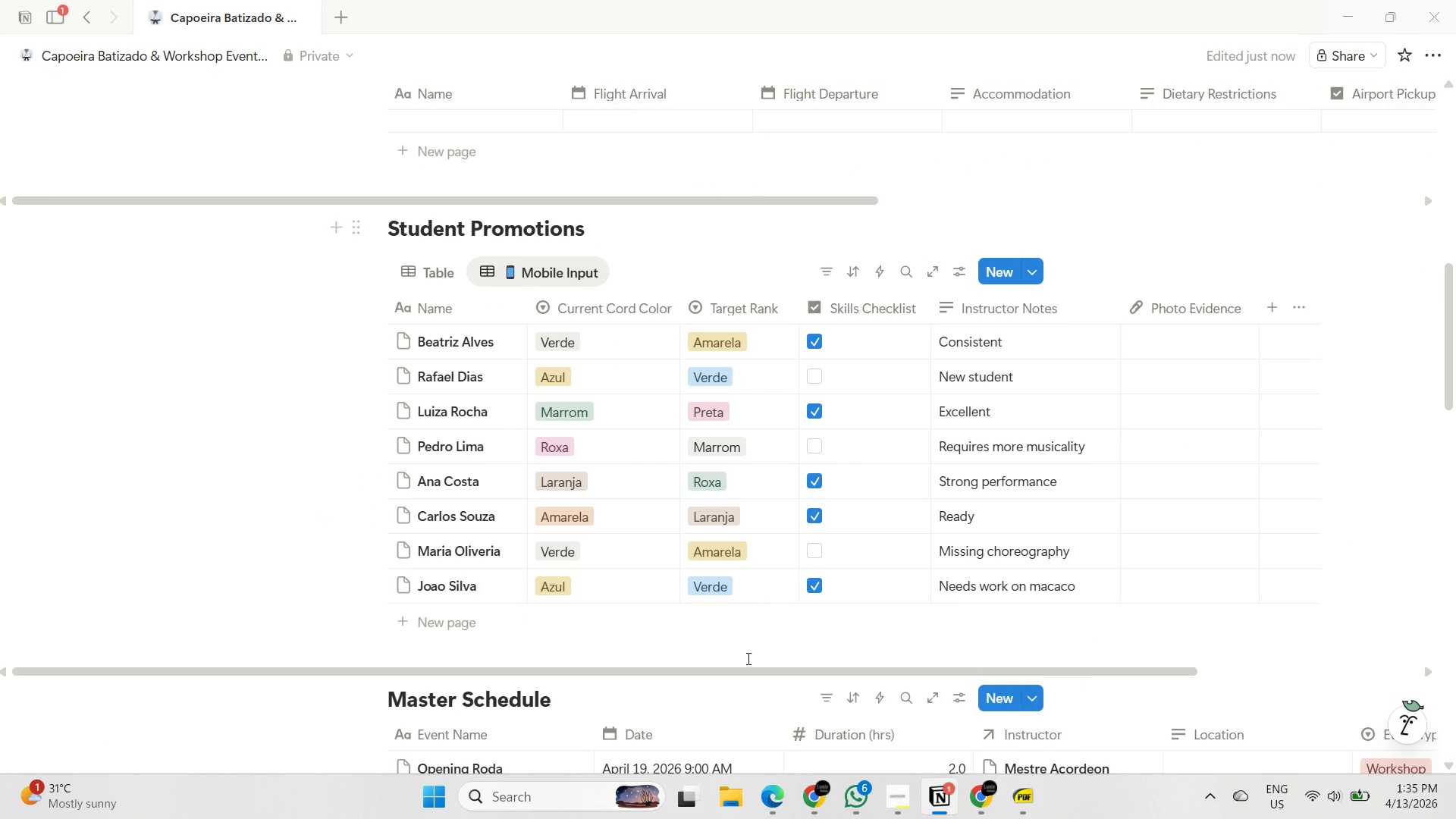 
left_click_drag(start_coordinate=[740, 668], to_coordinate=[811, 664])
 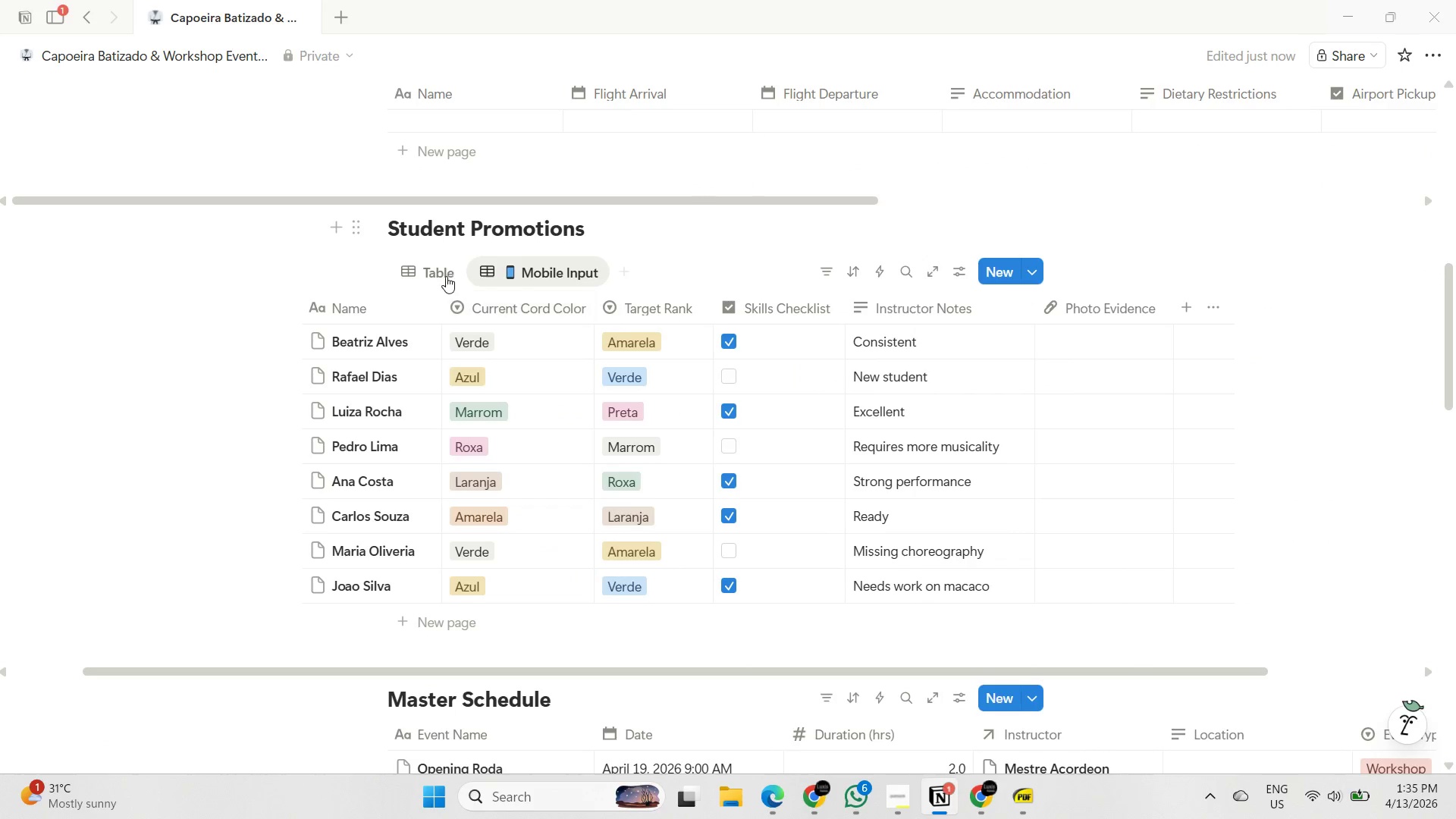 
left_click([443, 275])
 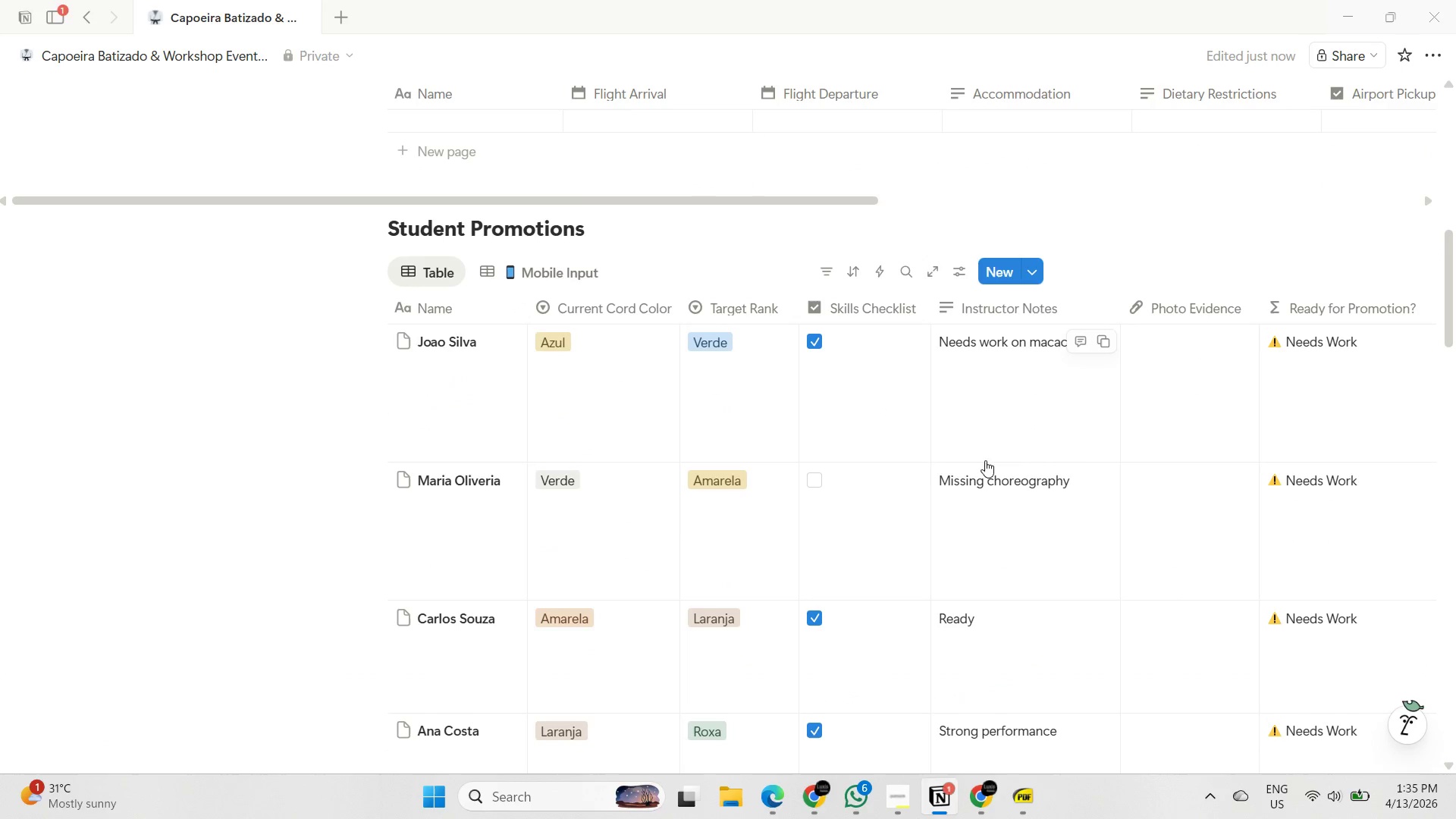 
scroll: coordinate [987, 469], scroll_direction: down, amount: 2.0
 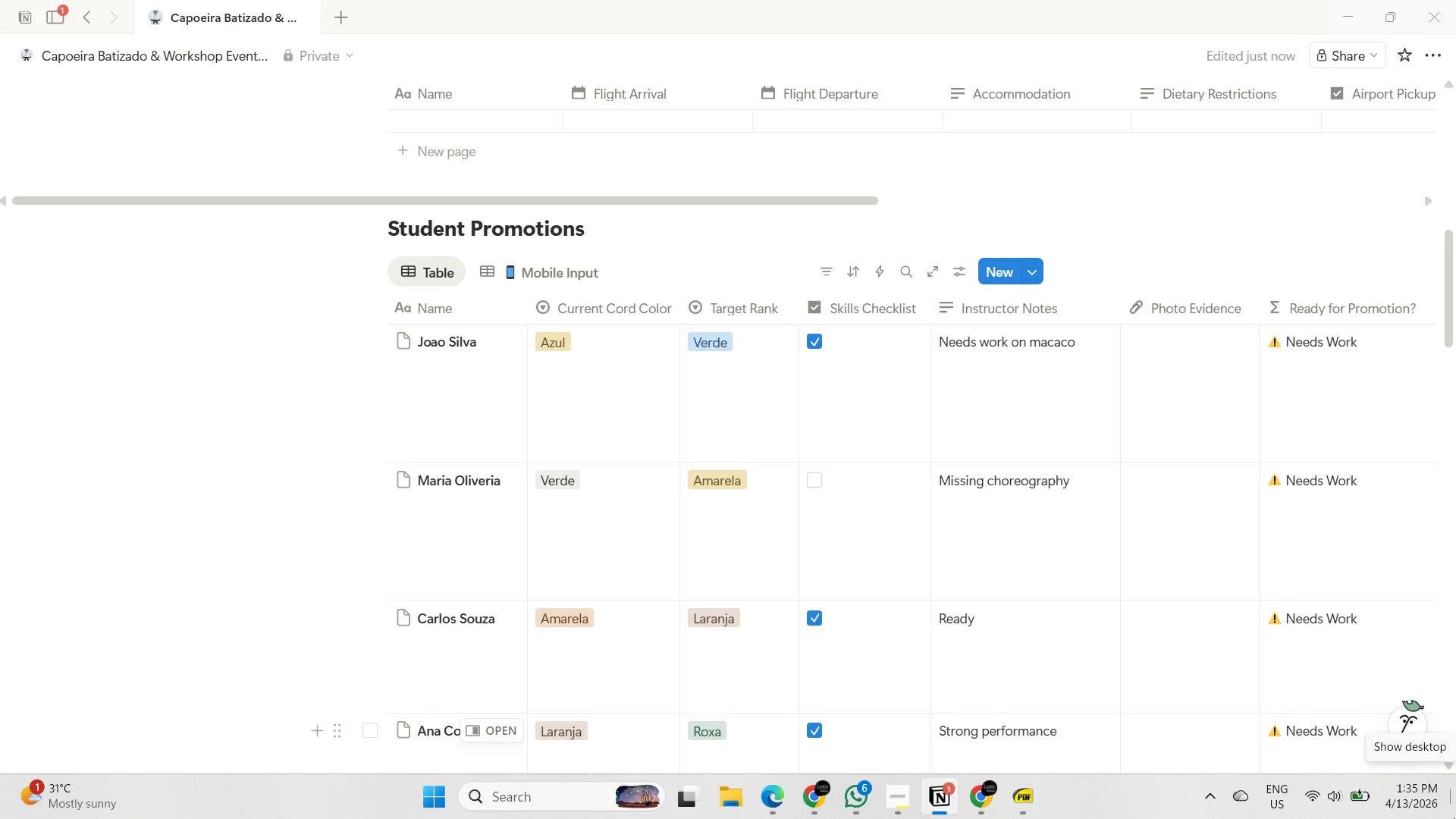 
wait(29.65)
 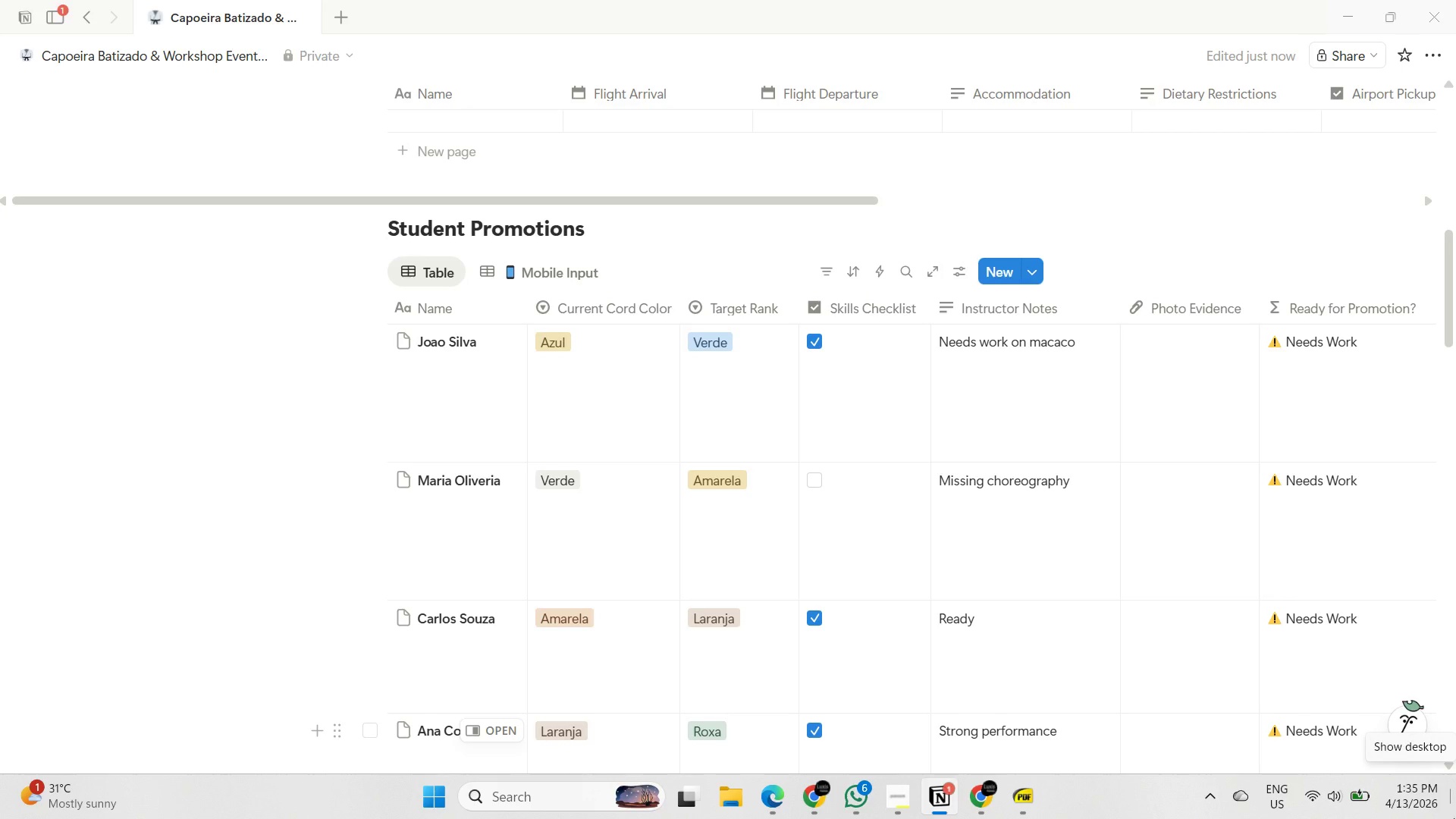 
left_click([1294, 315])
 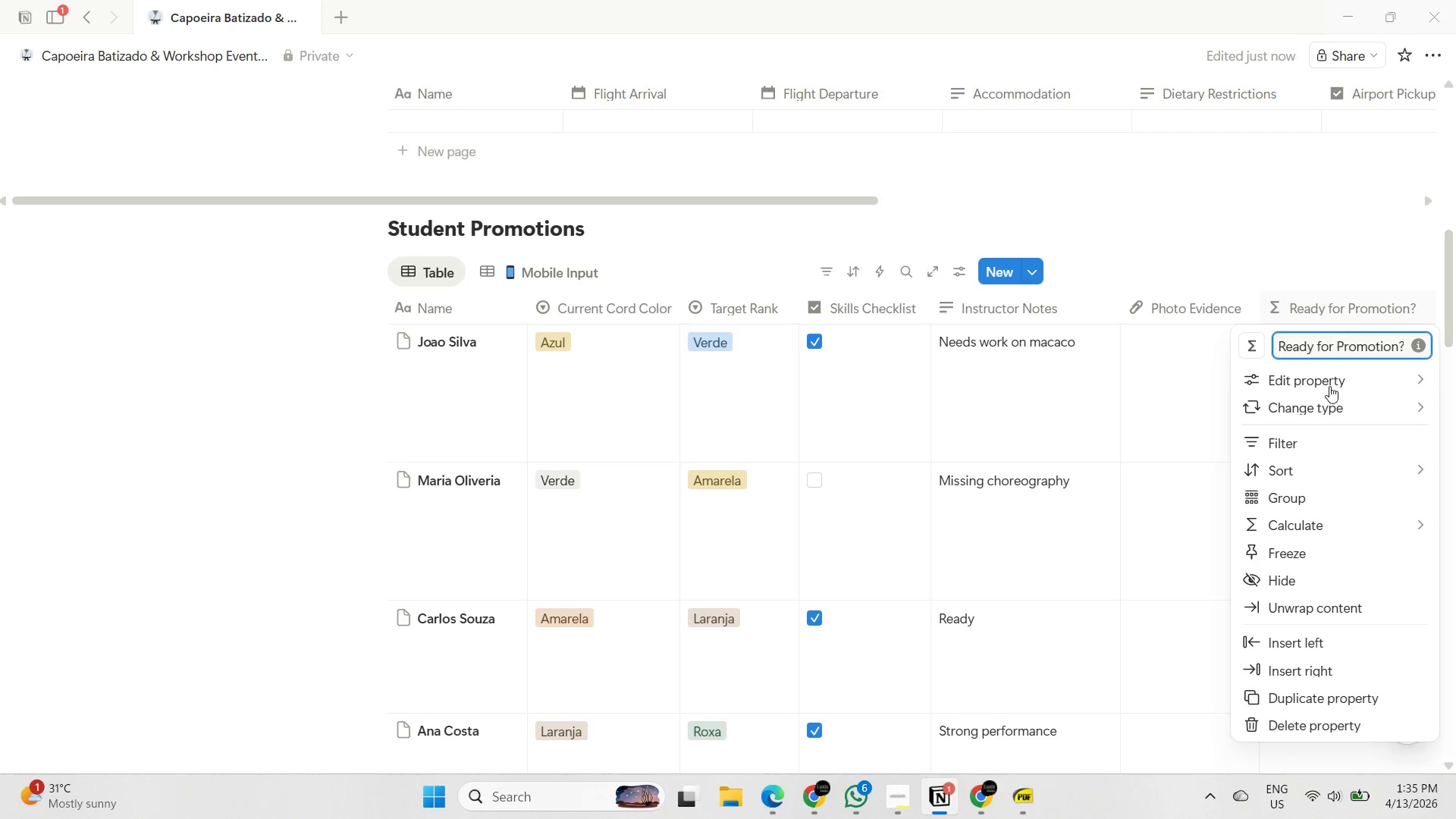 
left_click([1329, 378])
 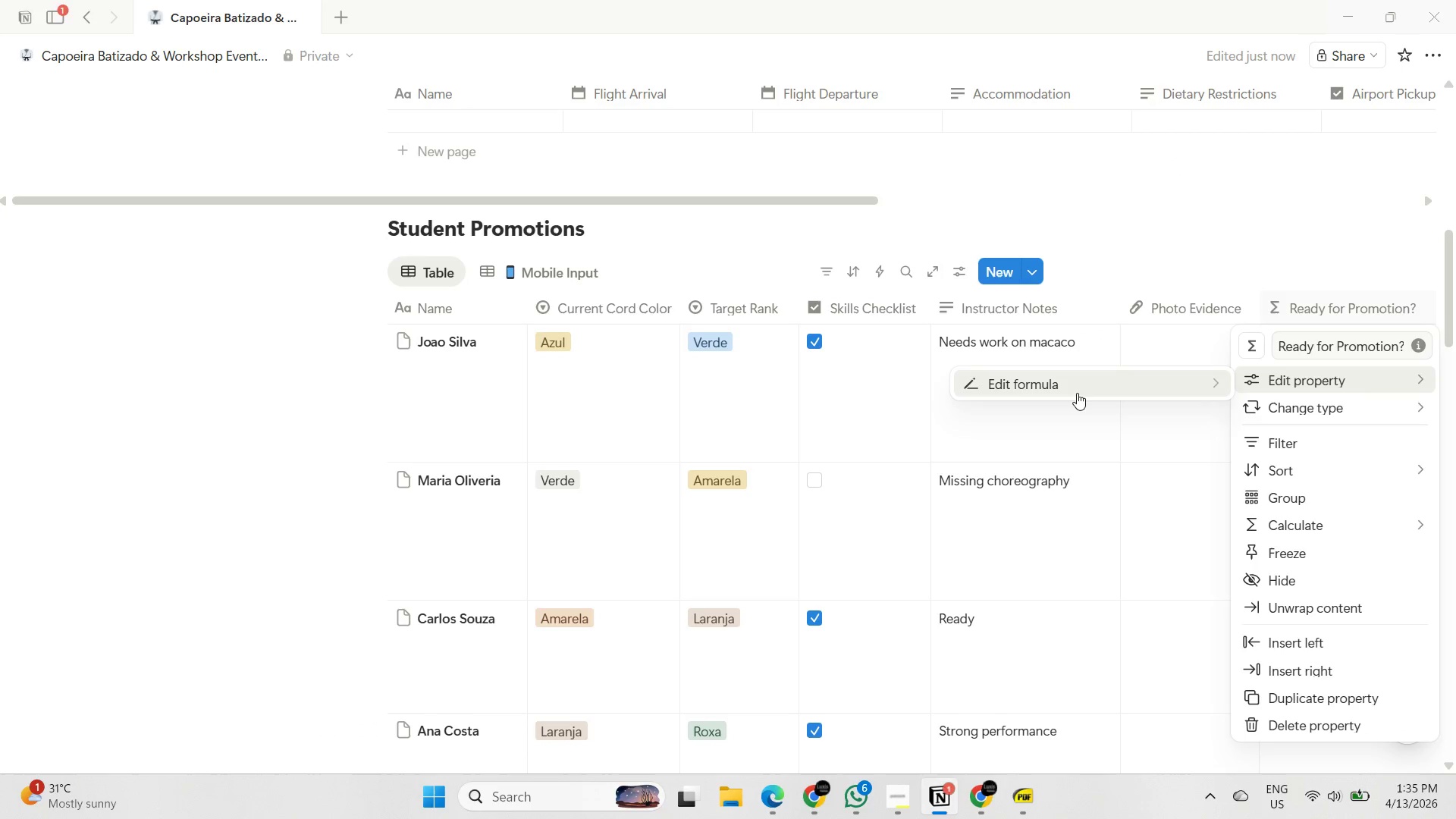 
left_click([1077, 393])
 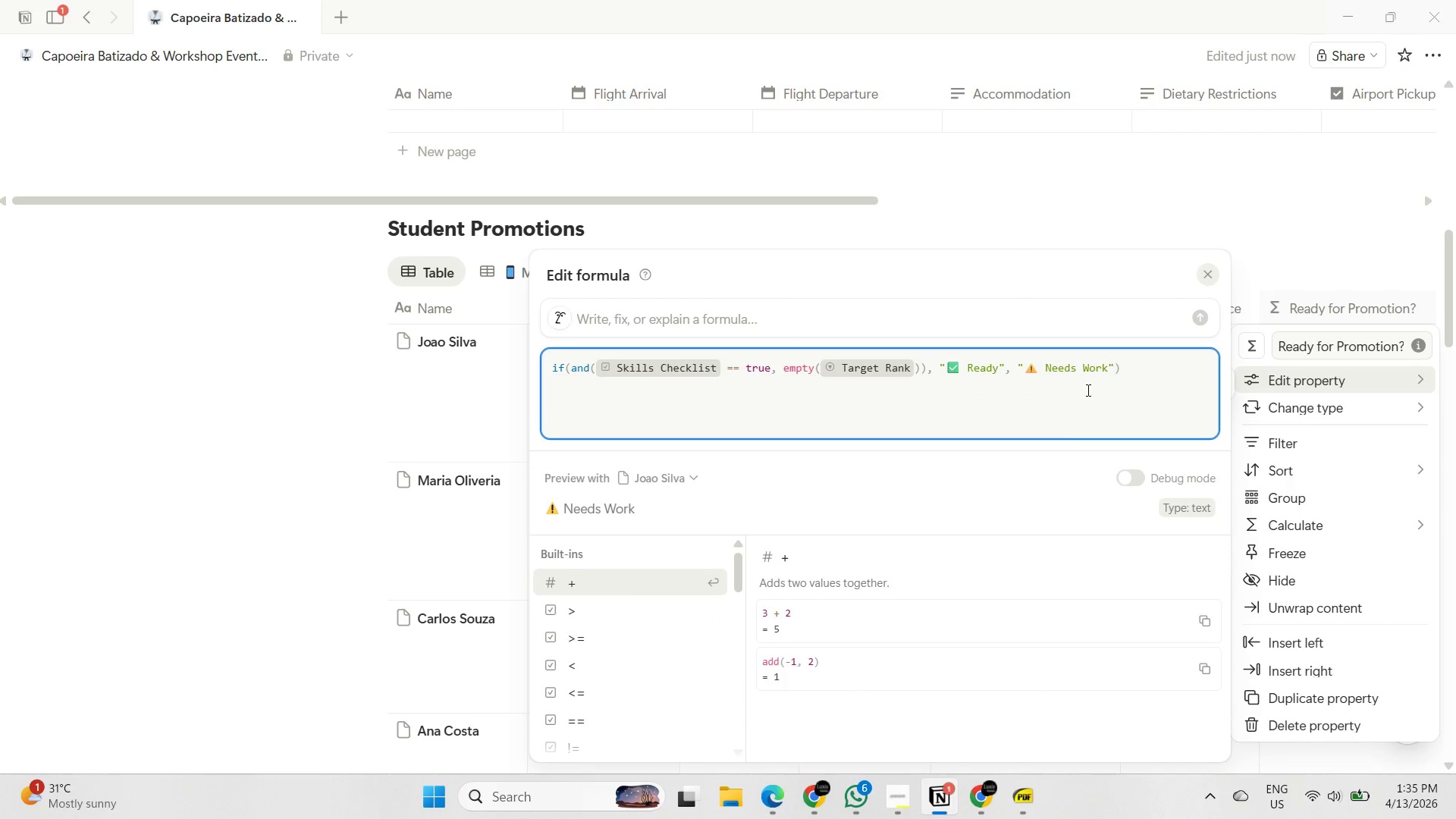 
wait(14.77)
 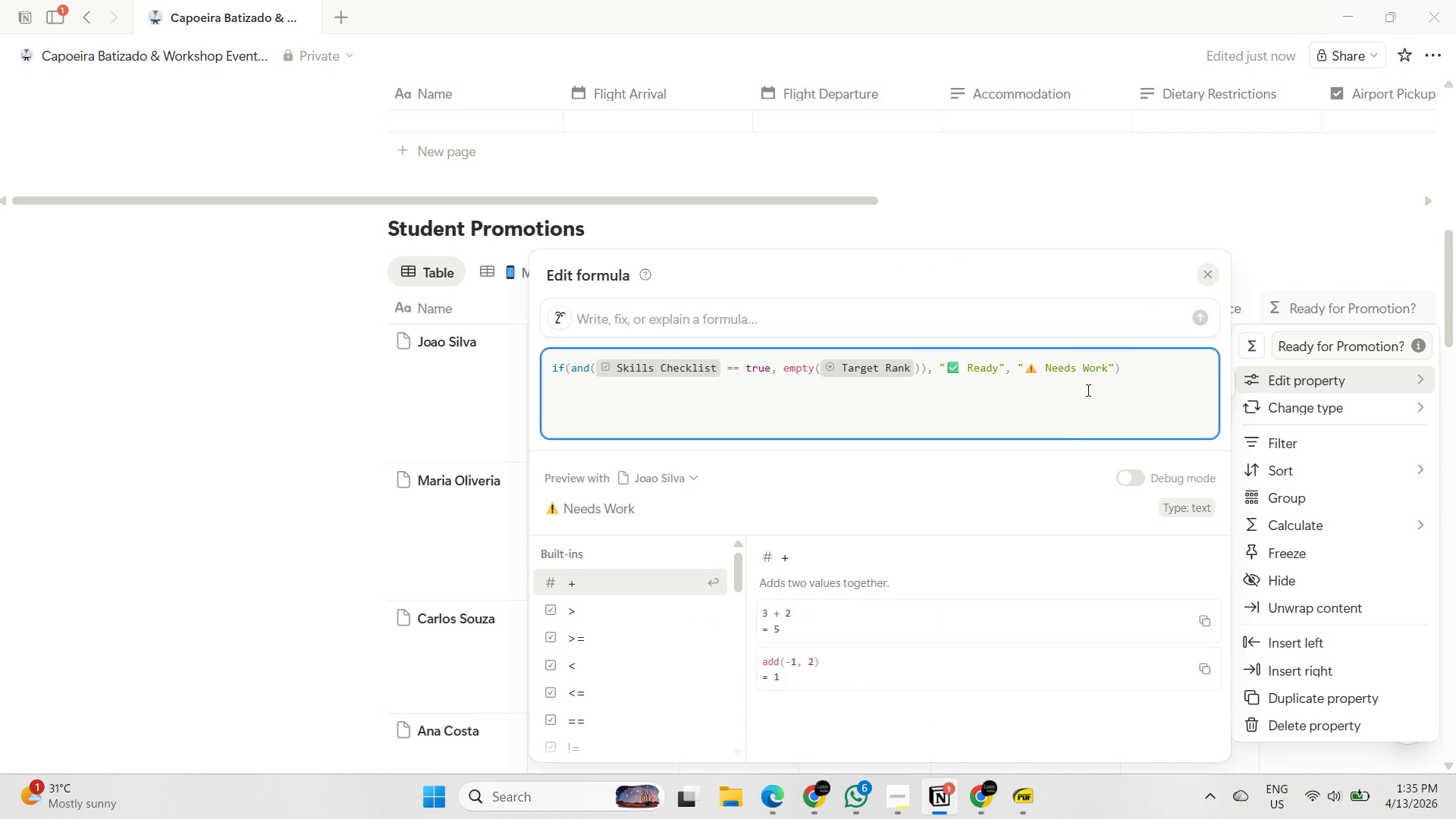 
left_click([919, 372])
 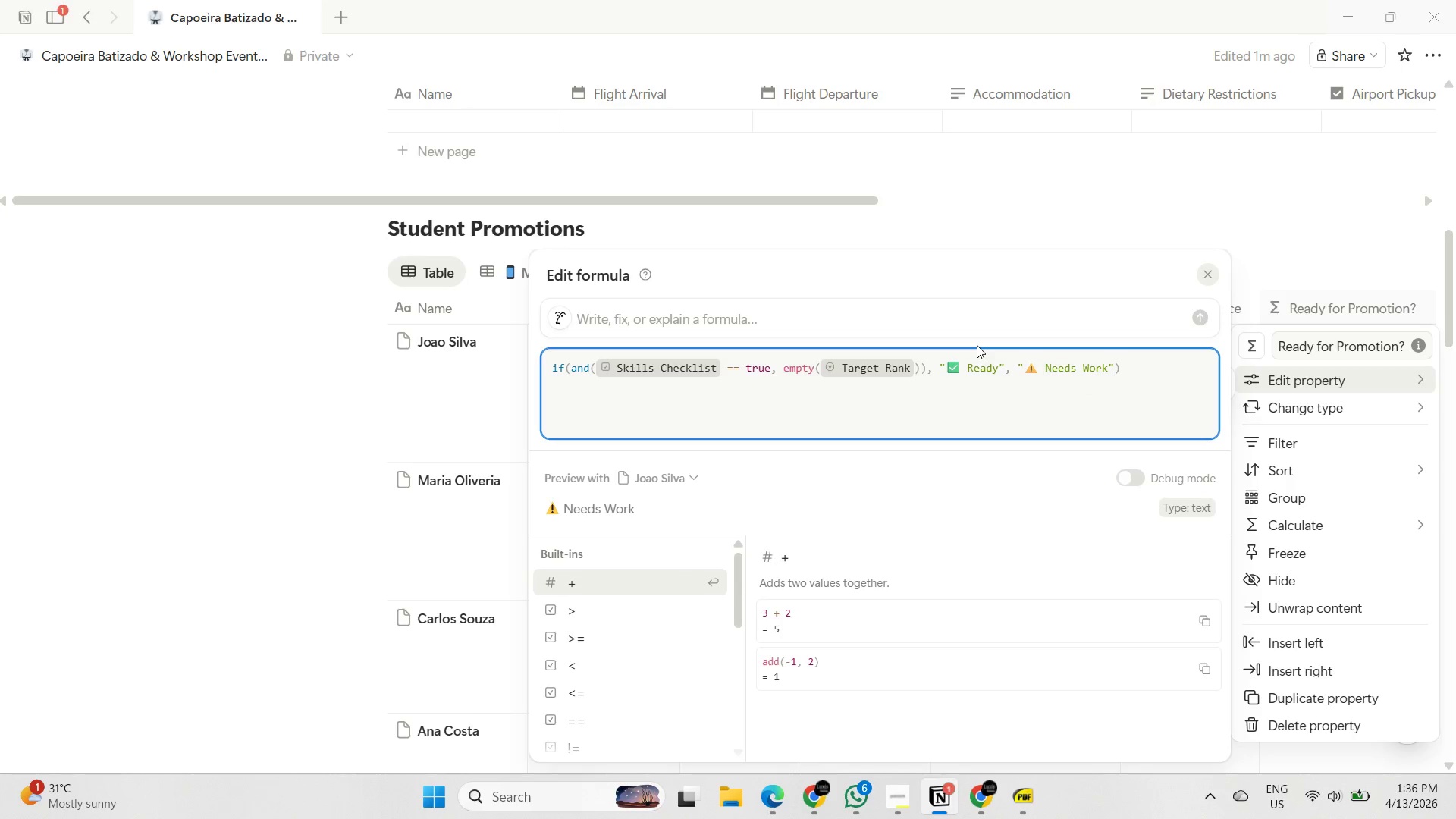 
key(Equal)
 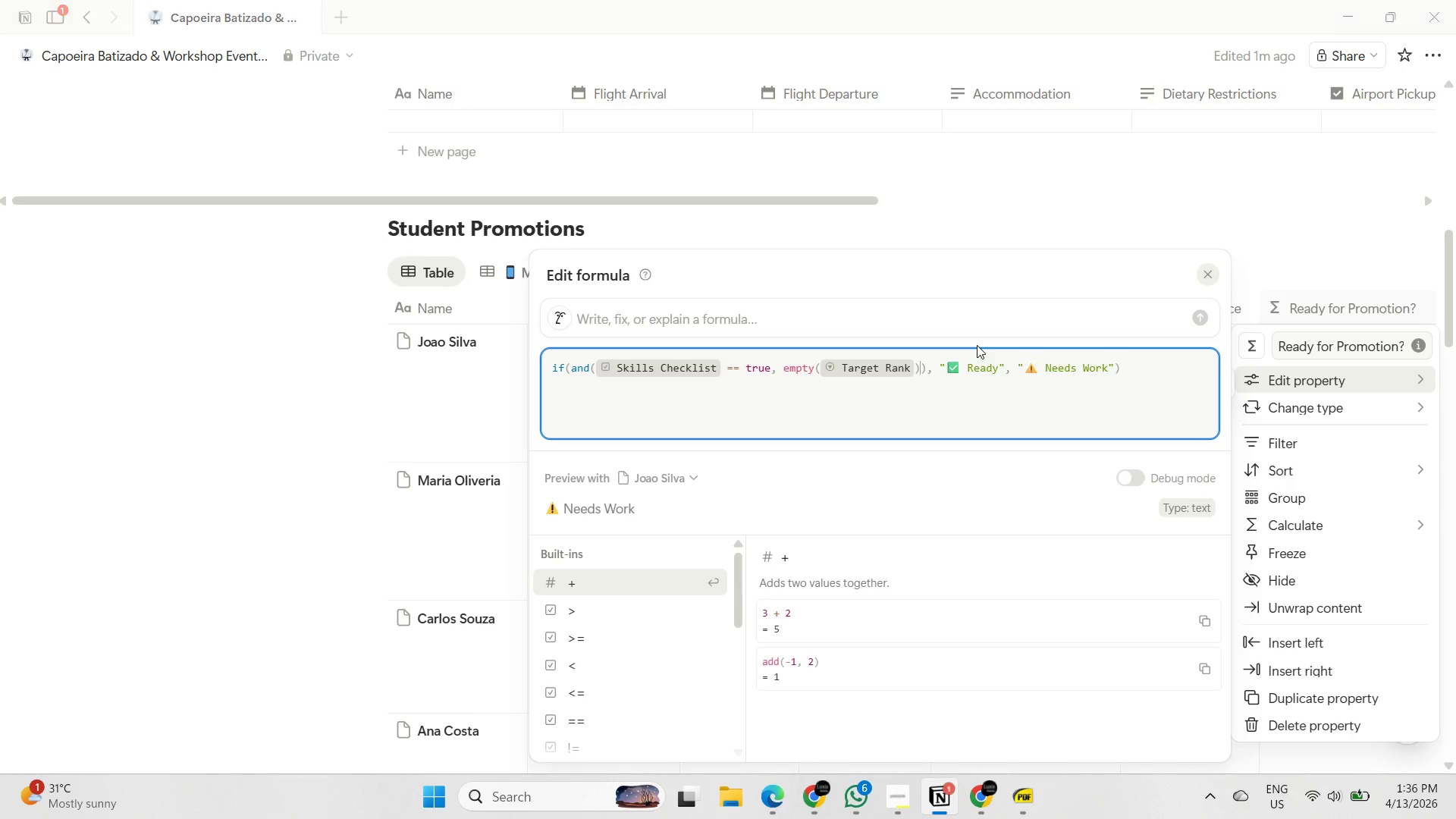 
key(Equal)
 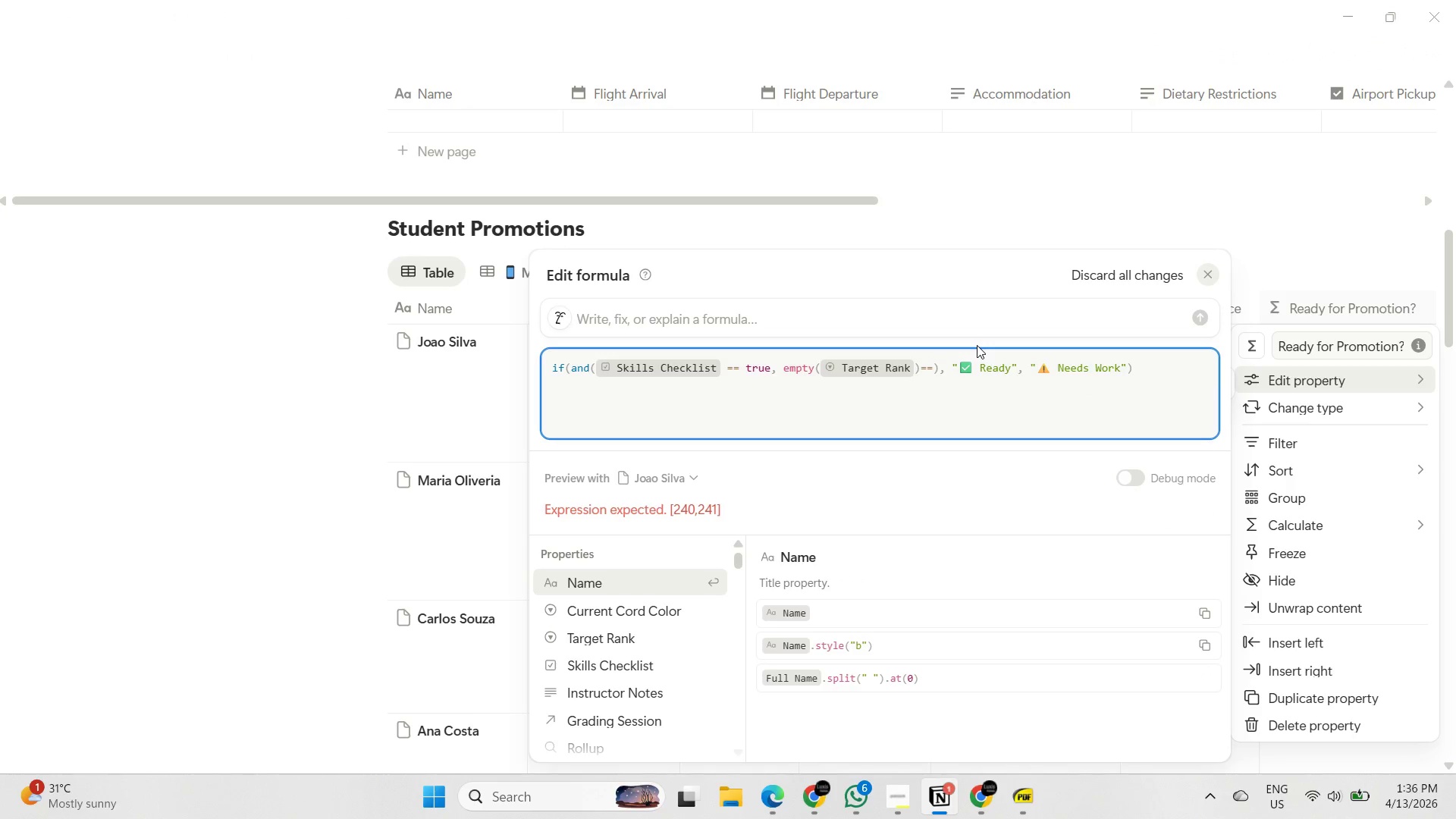 
type(false)
 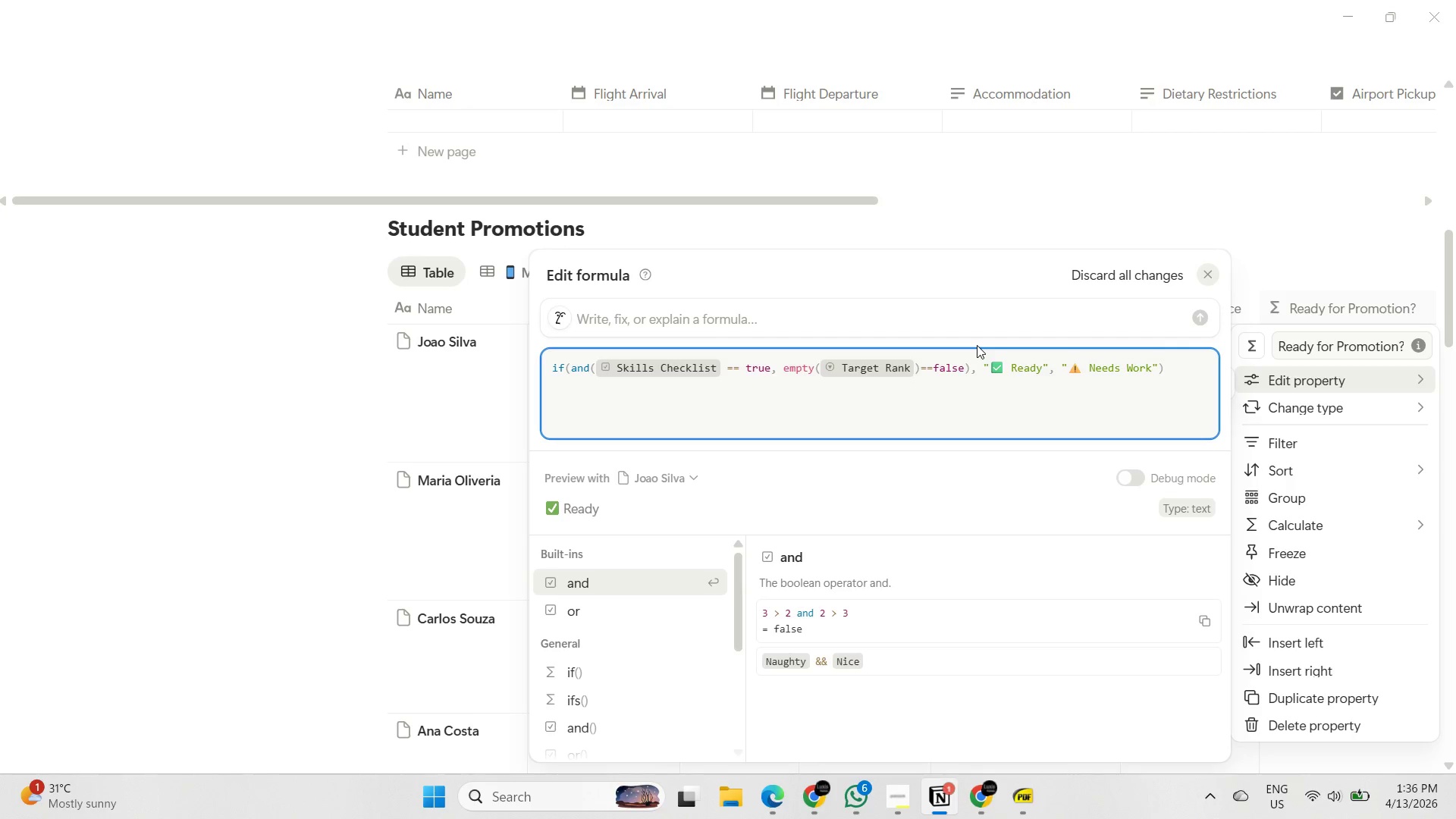 
left_click([399, 413])
 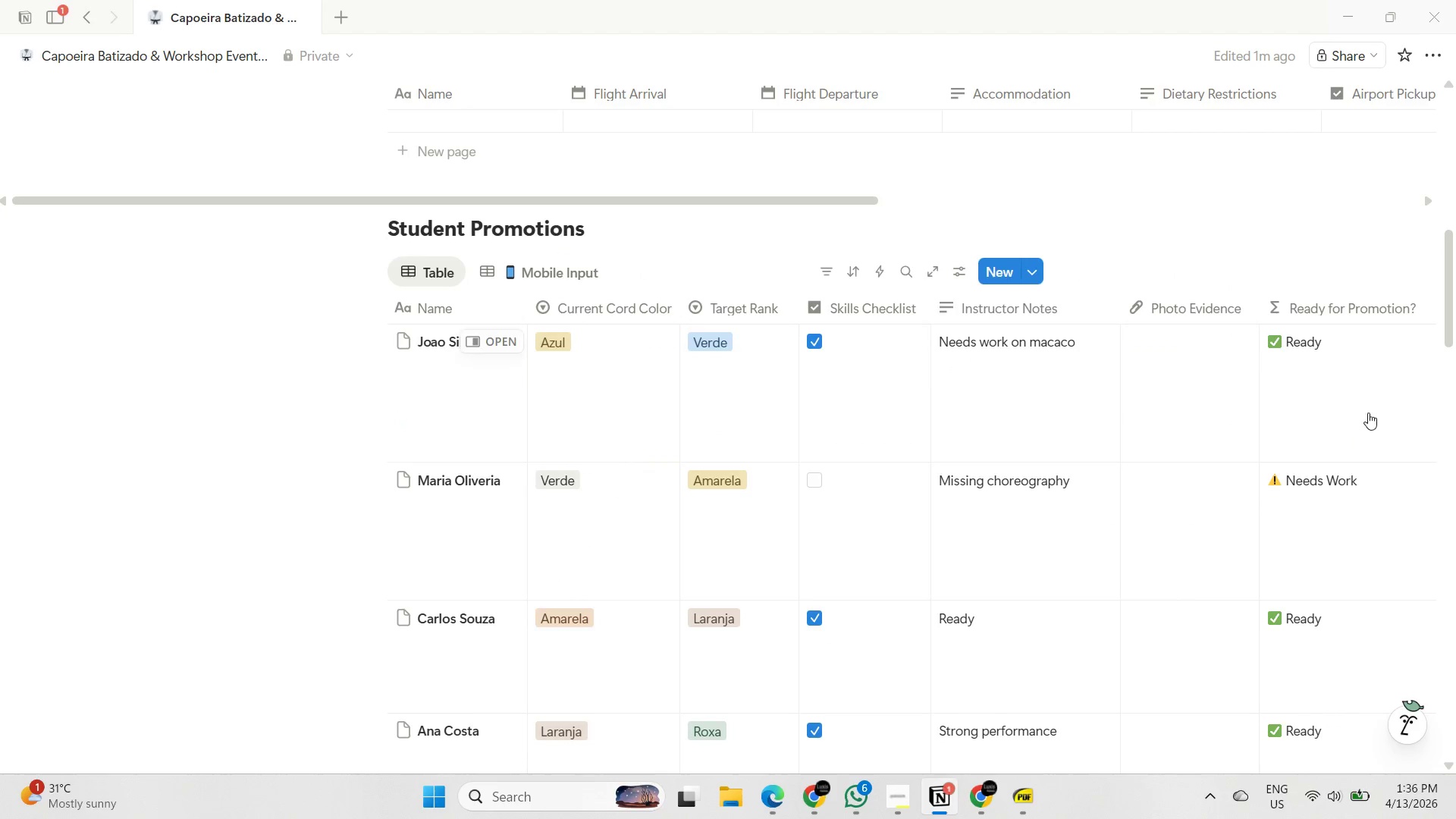 
scroll: coordinate [1204, 408], scroll_direction: down, amount: 7.0
 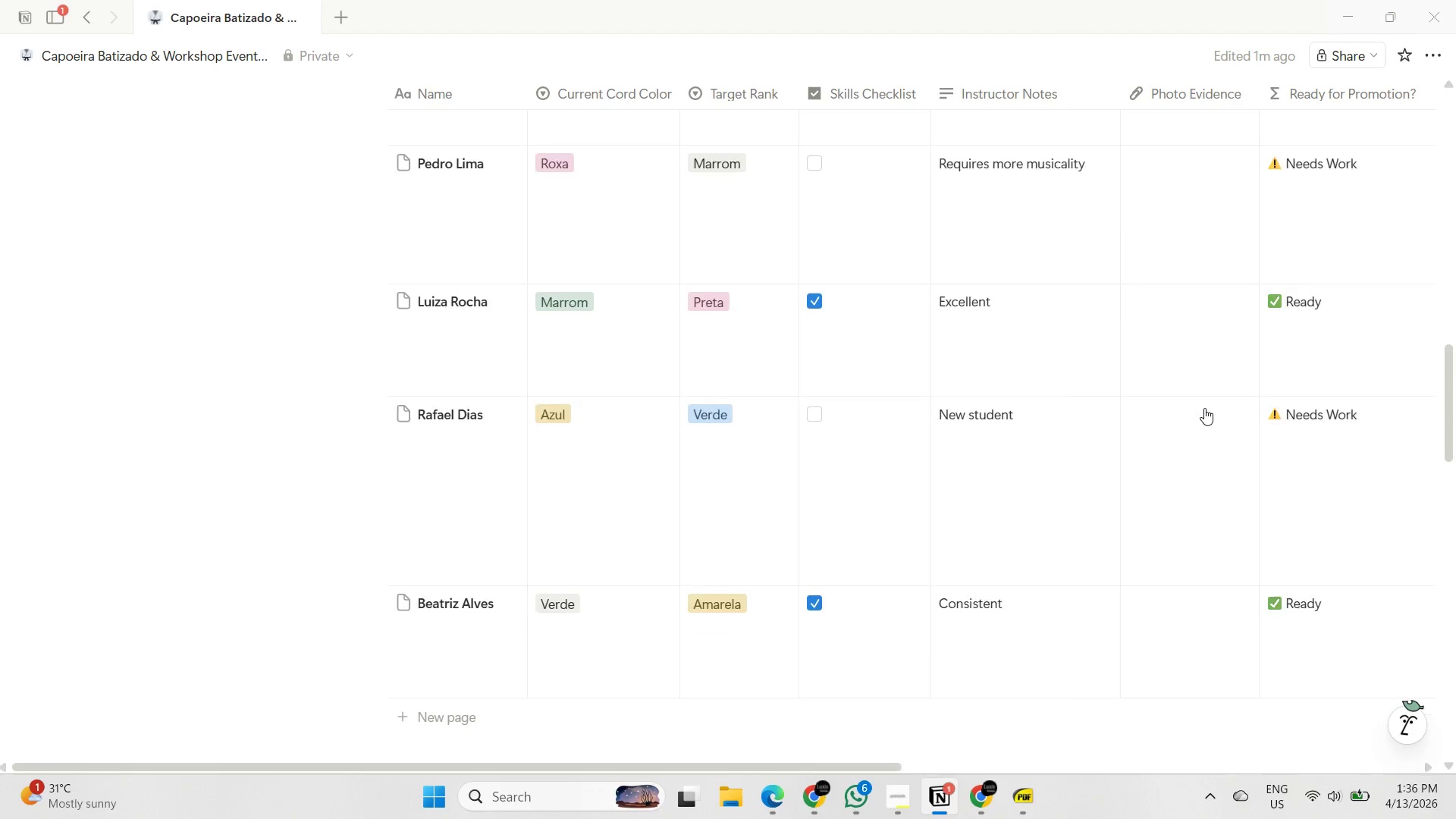 
scroll: coordinate [1204, 408], scroll_direction: up, amount: 3.0
 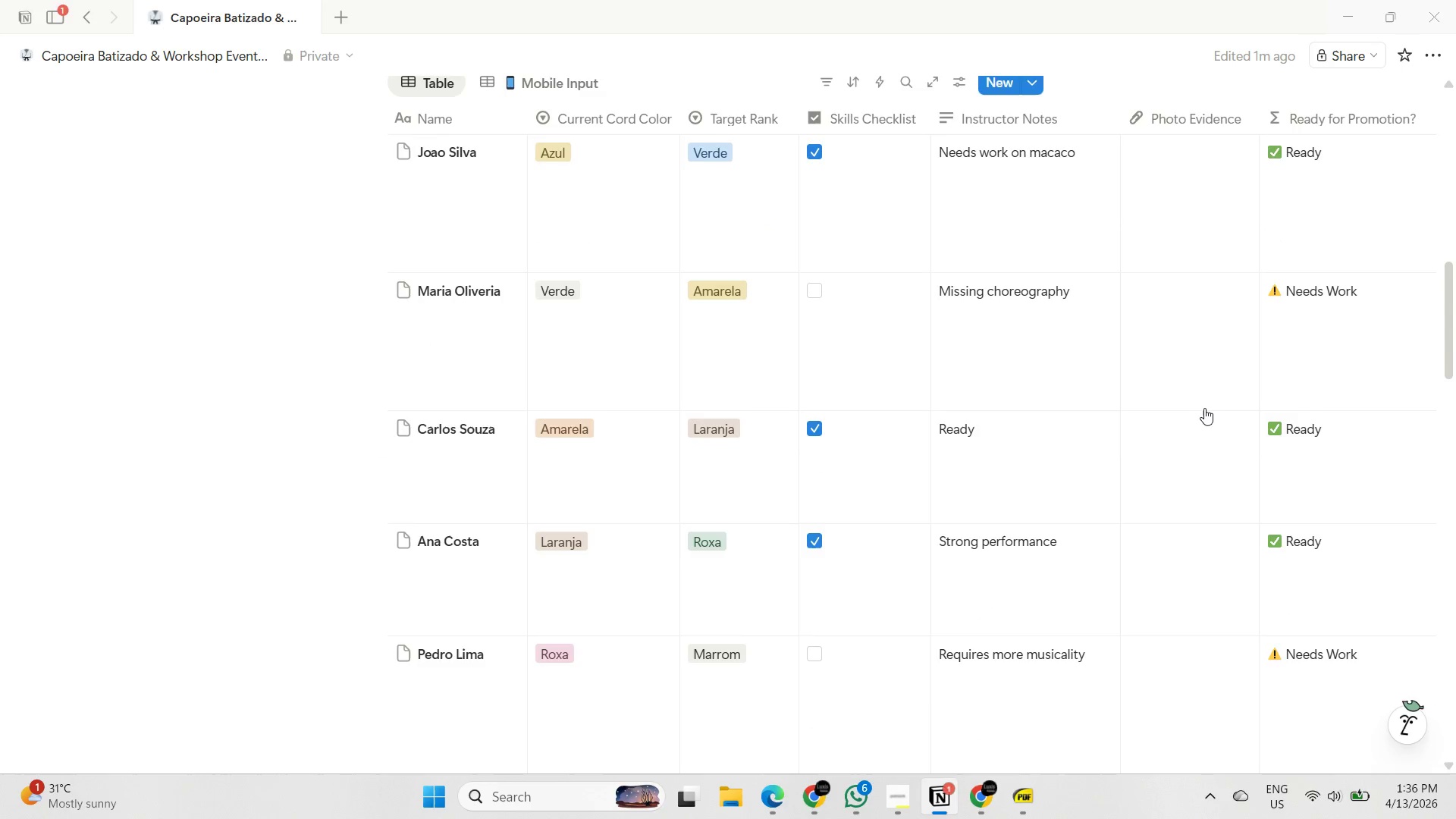 
scroll: coordinate [1153, 461], scroll_direction: down, amount: 25.0
 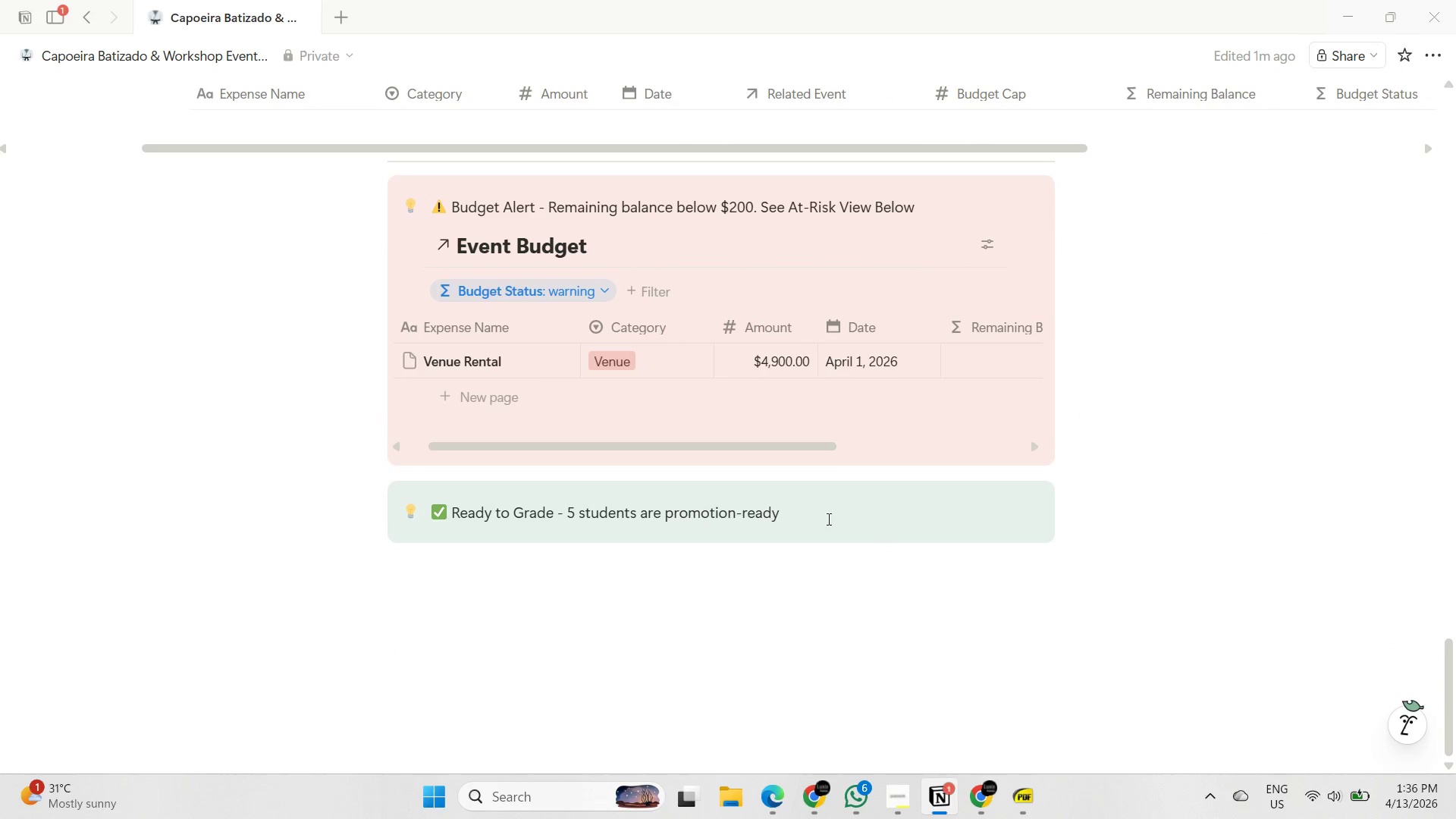 
left_click([827, 519])
 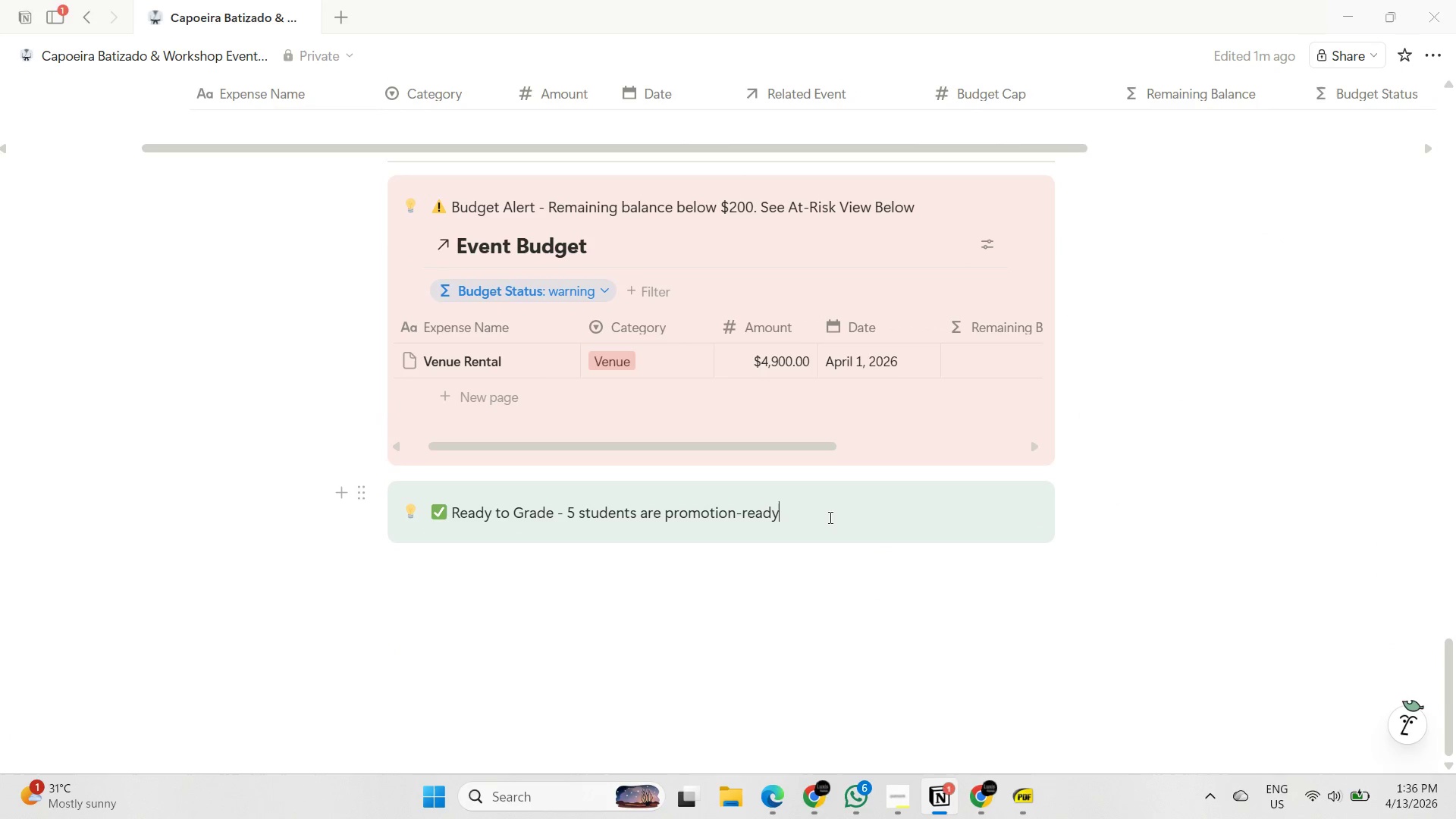 
key(Enter)
 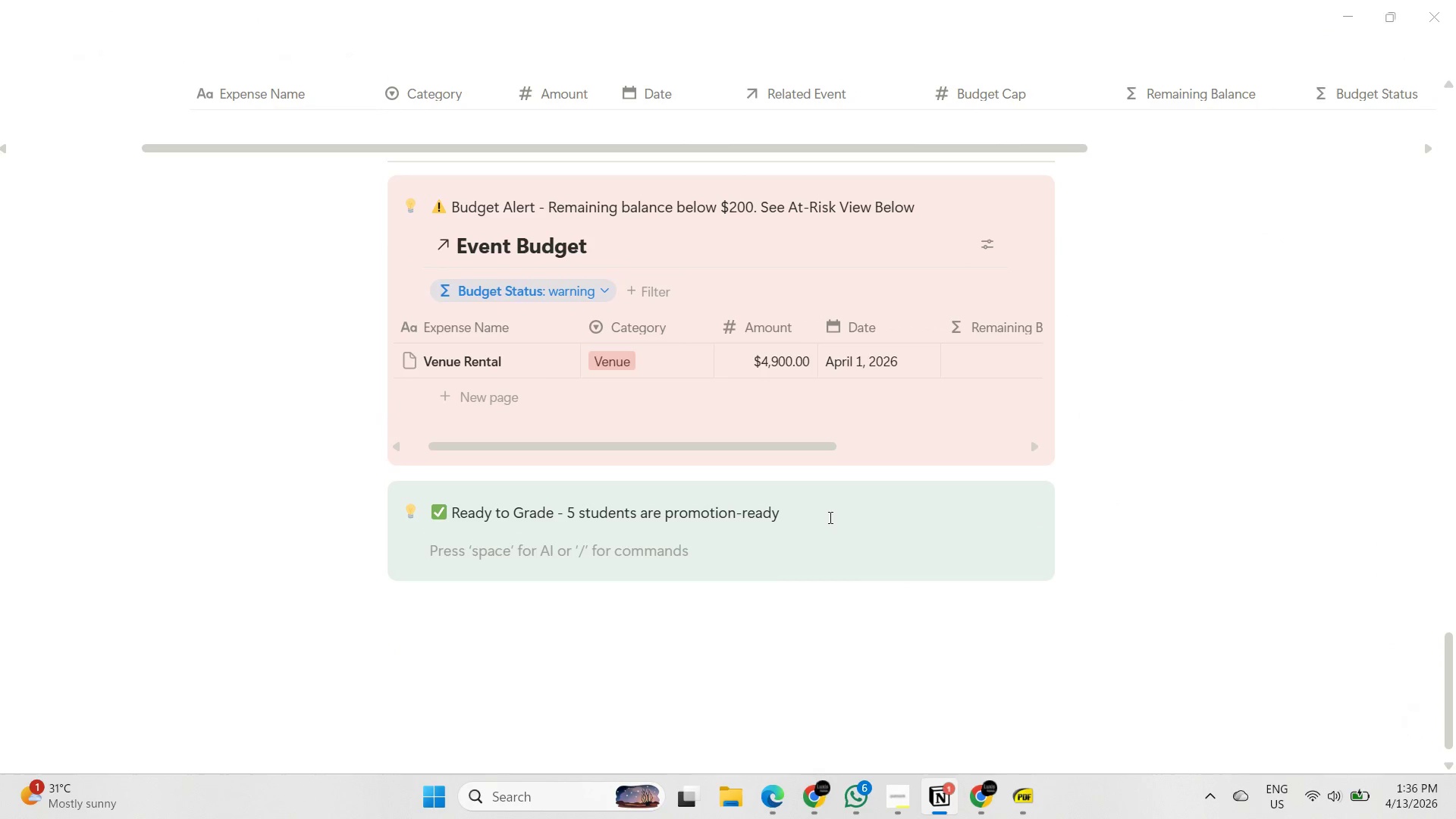 
type(/linked)
 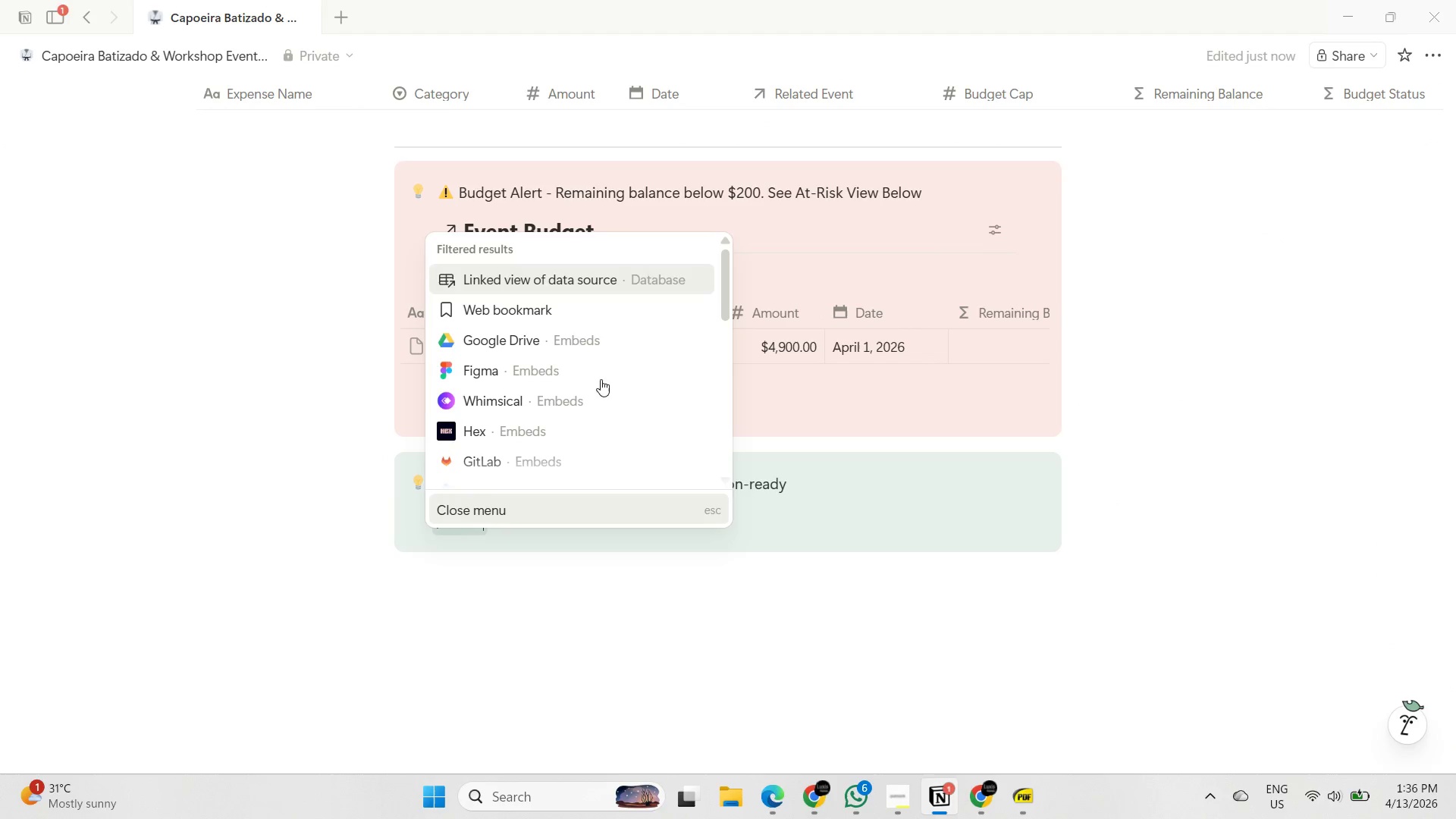 
left_click([579, 287])
 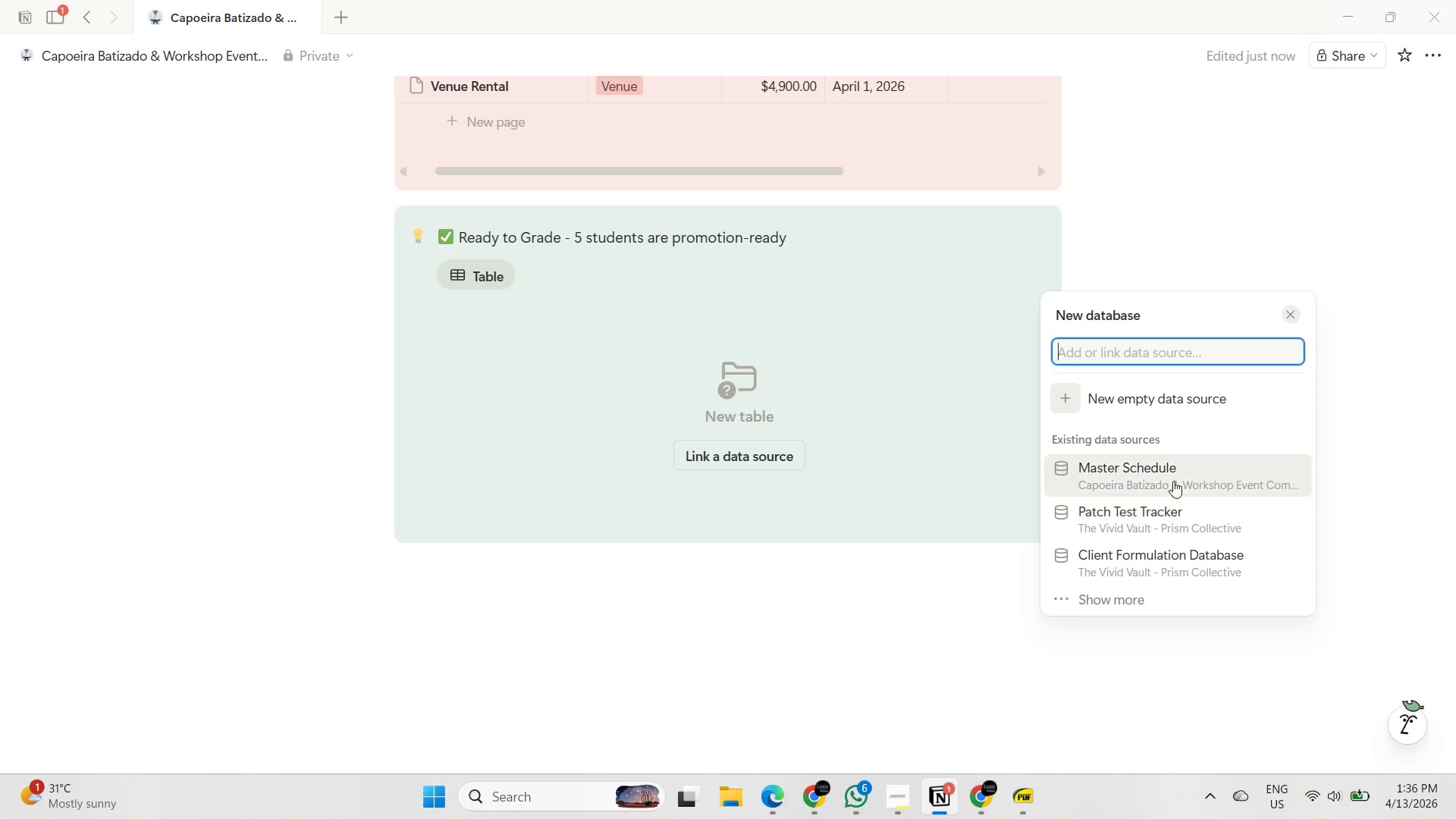 
left_click([1130, 601])
 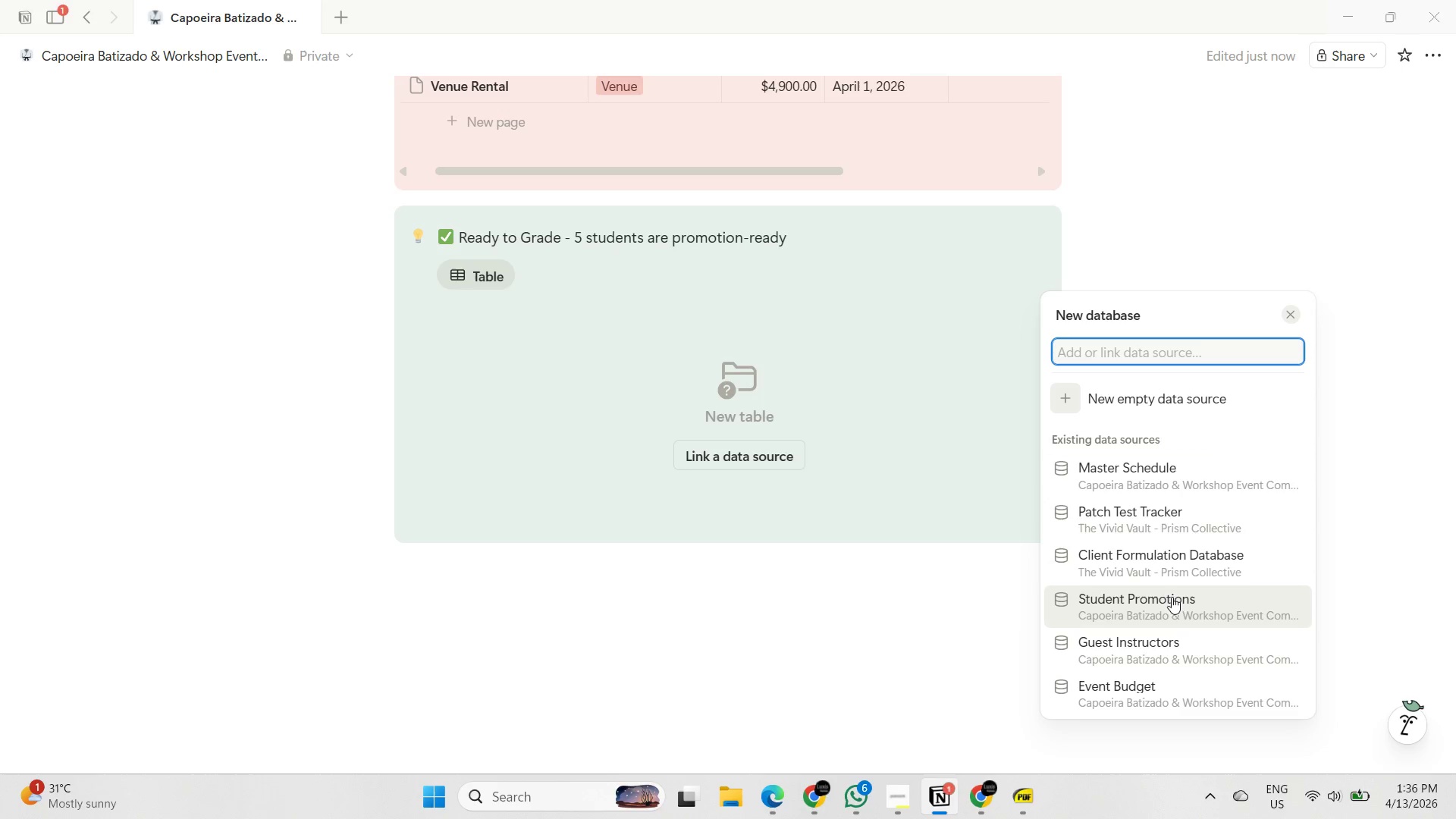 
left_click([1172, 592])
 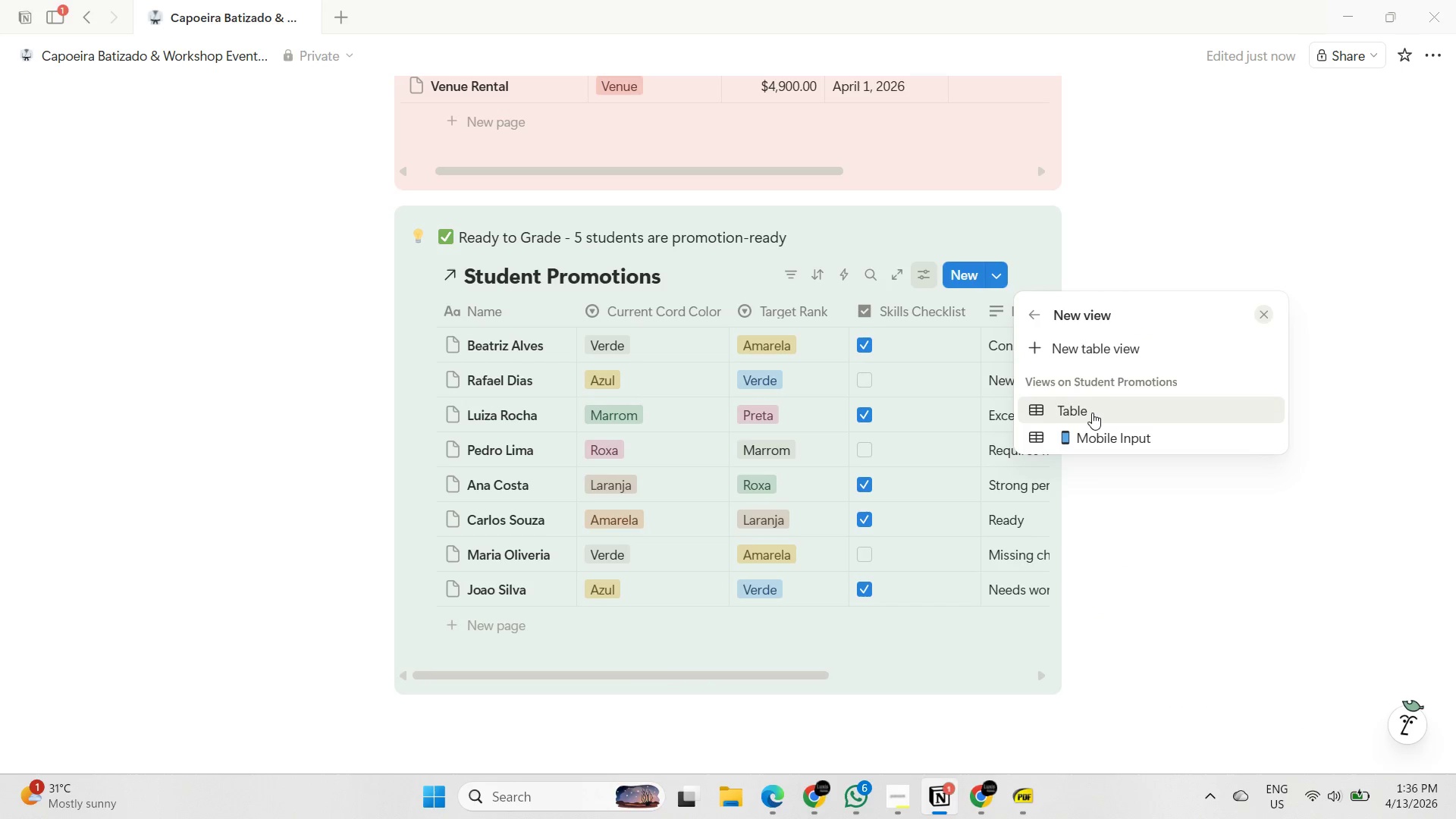 
left_click([1092, 413])
 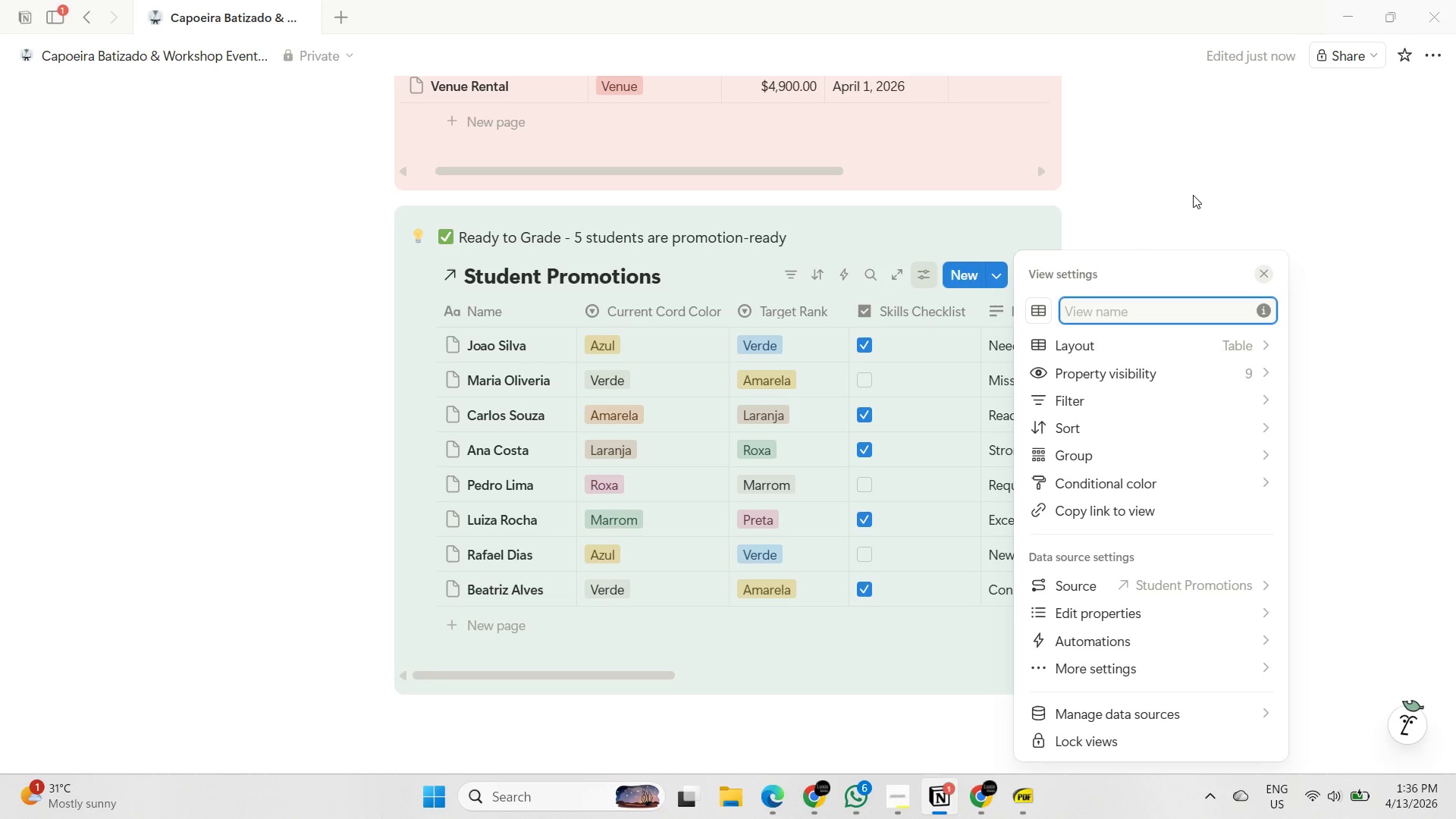 
left_click([1232, 162])
 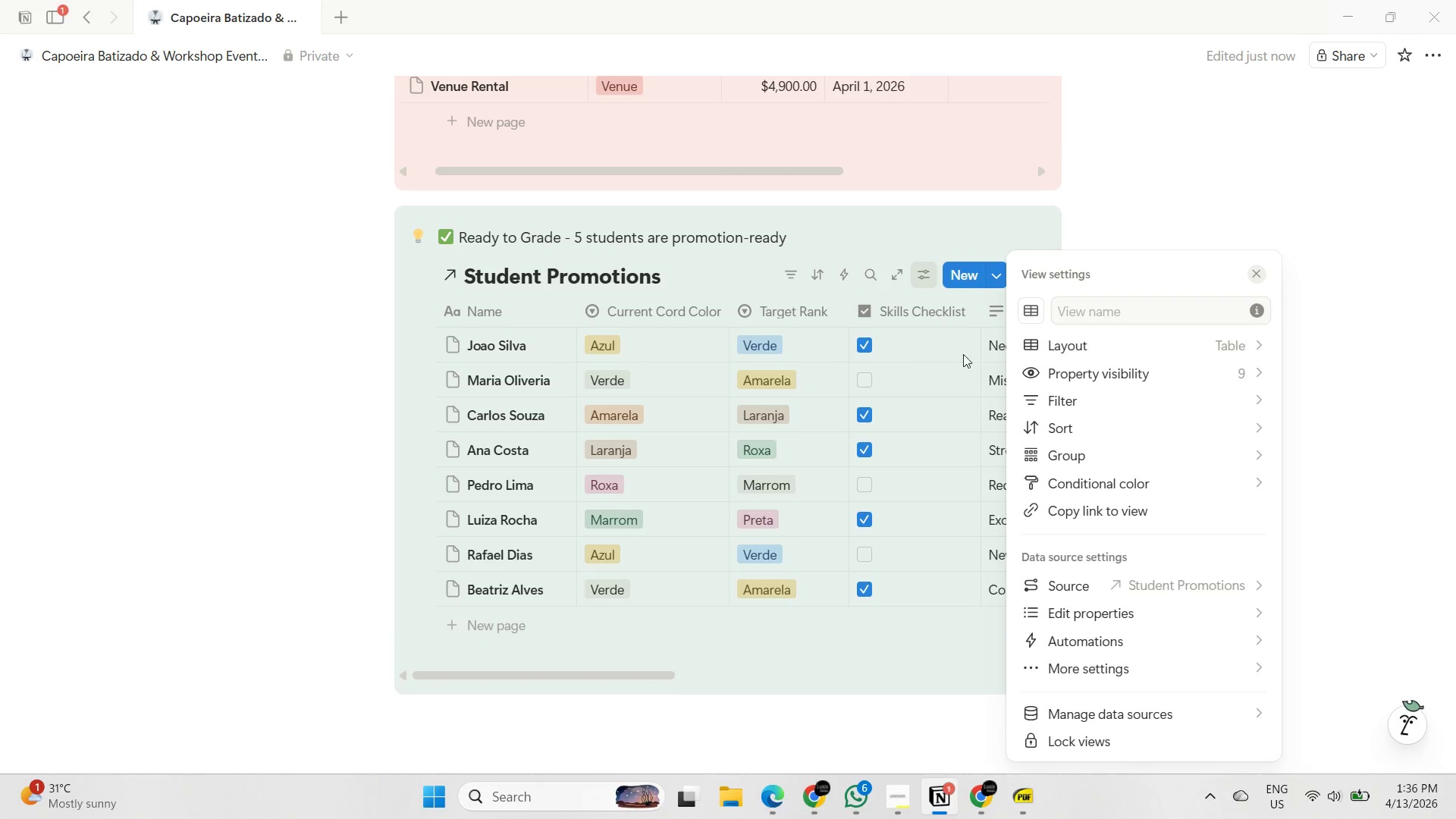 
left_click([1249, 373])
 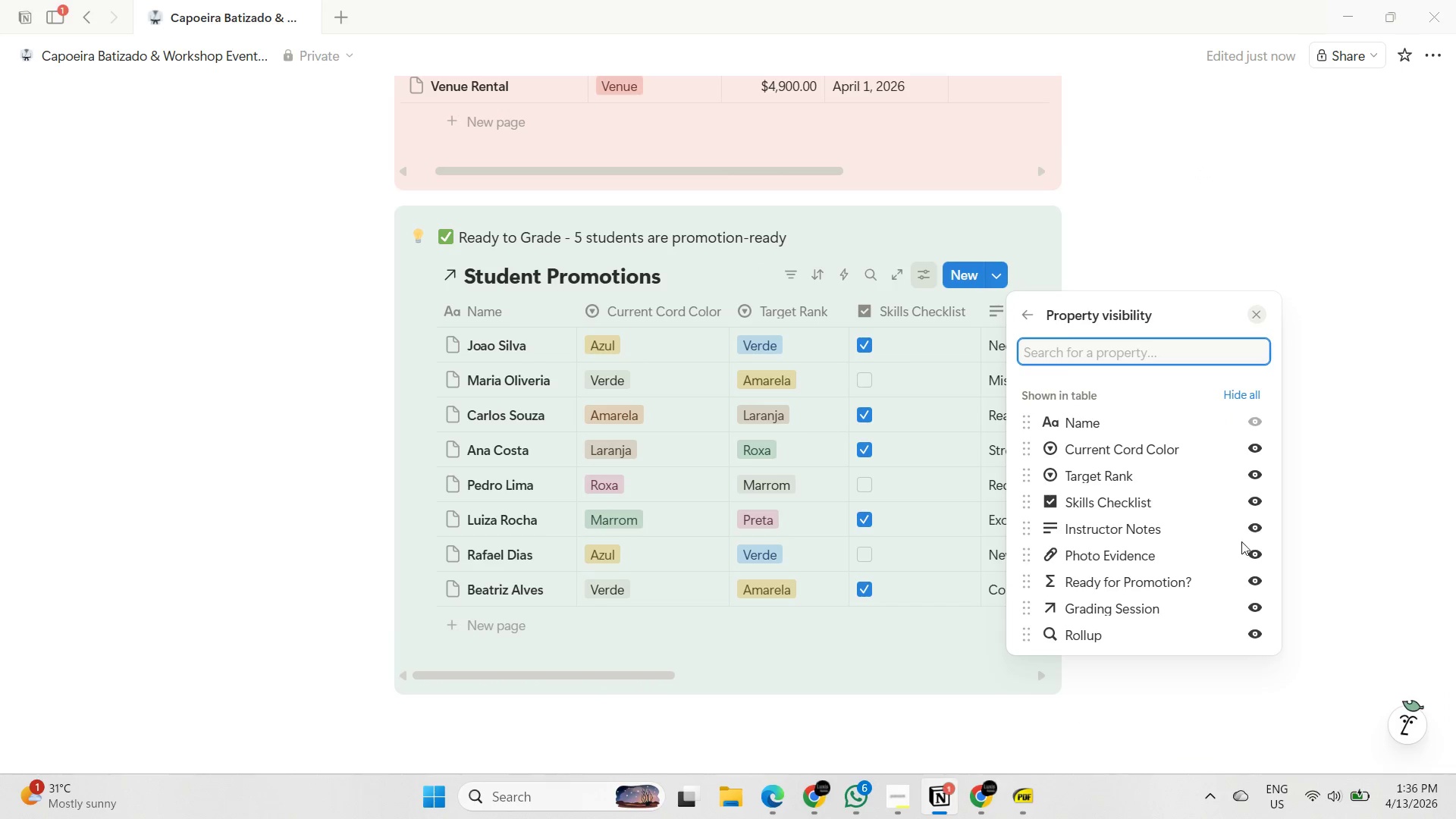 
left_click([1254, 526])
 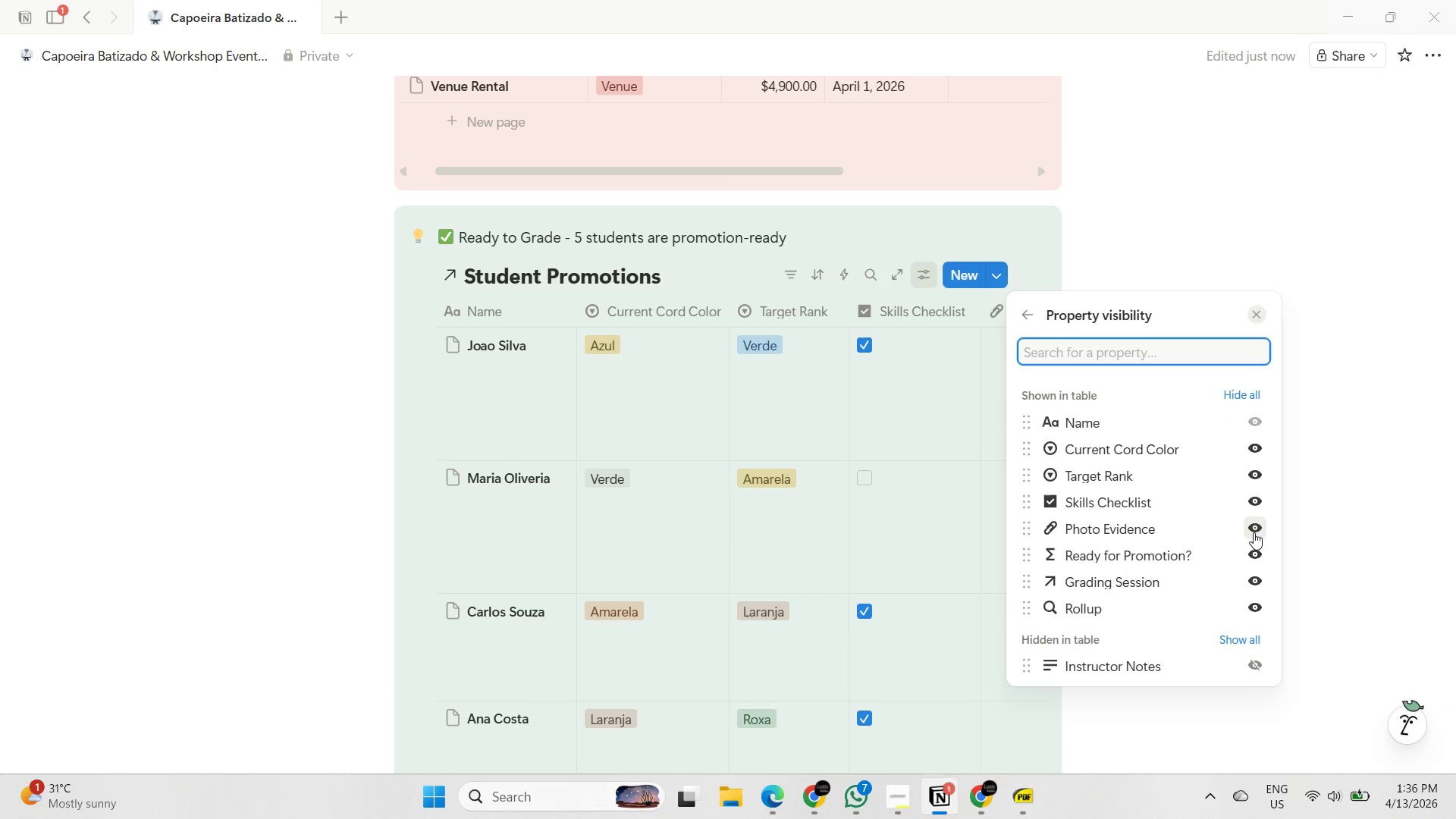 
left_click([1254, 532])
 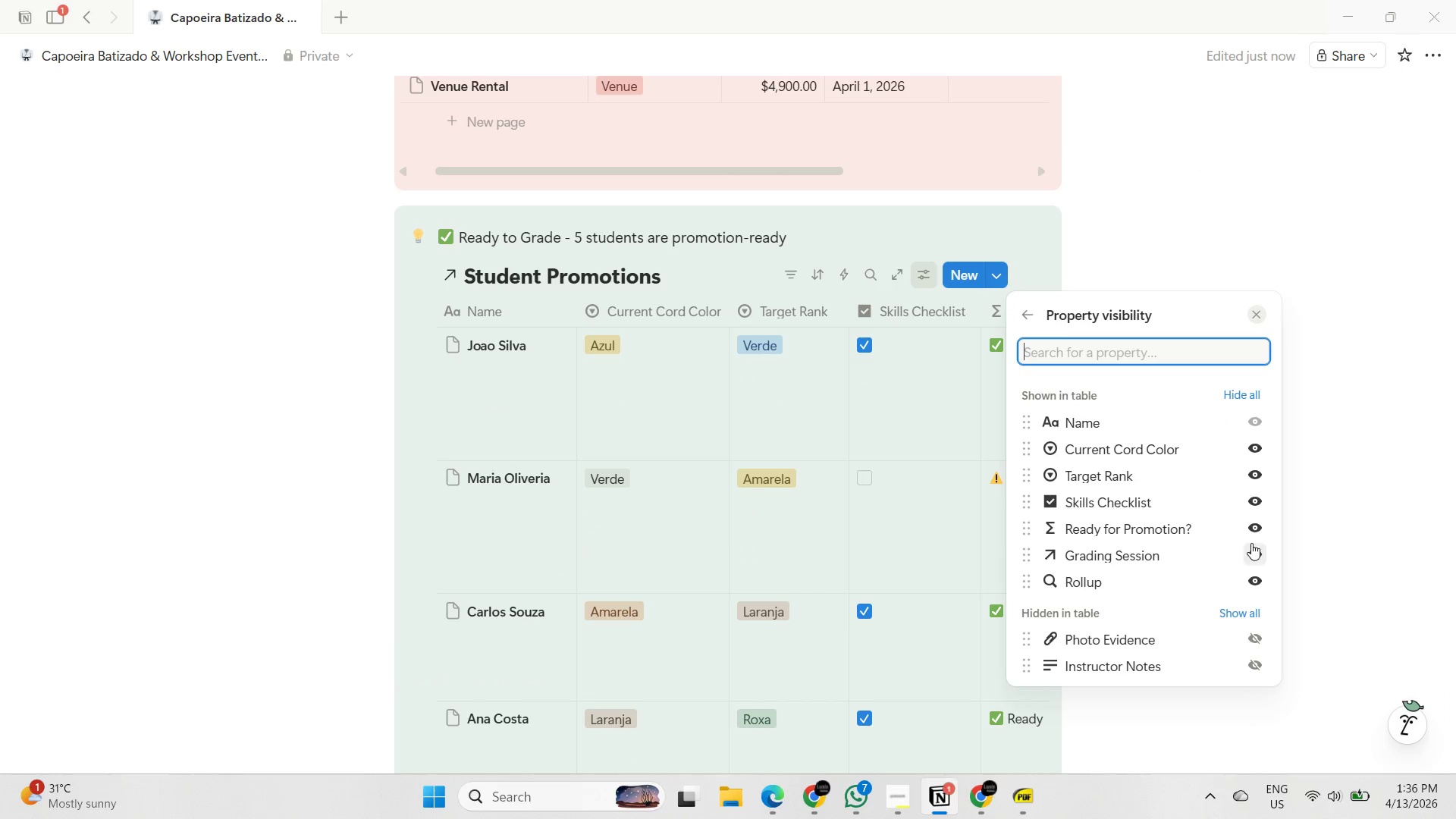 
left_click([1255, 529])
 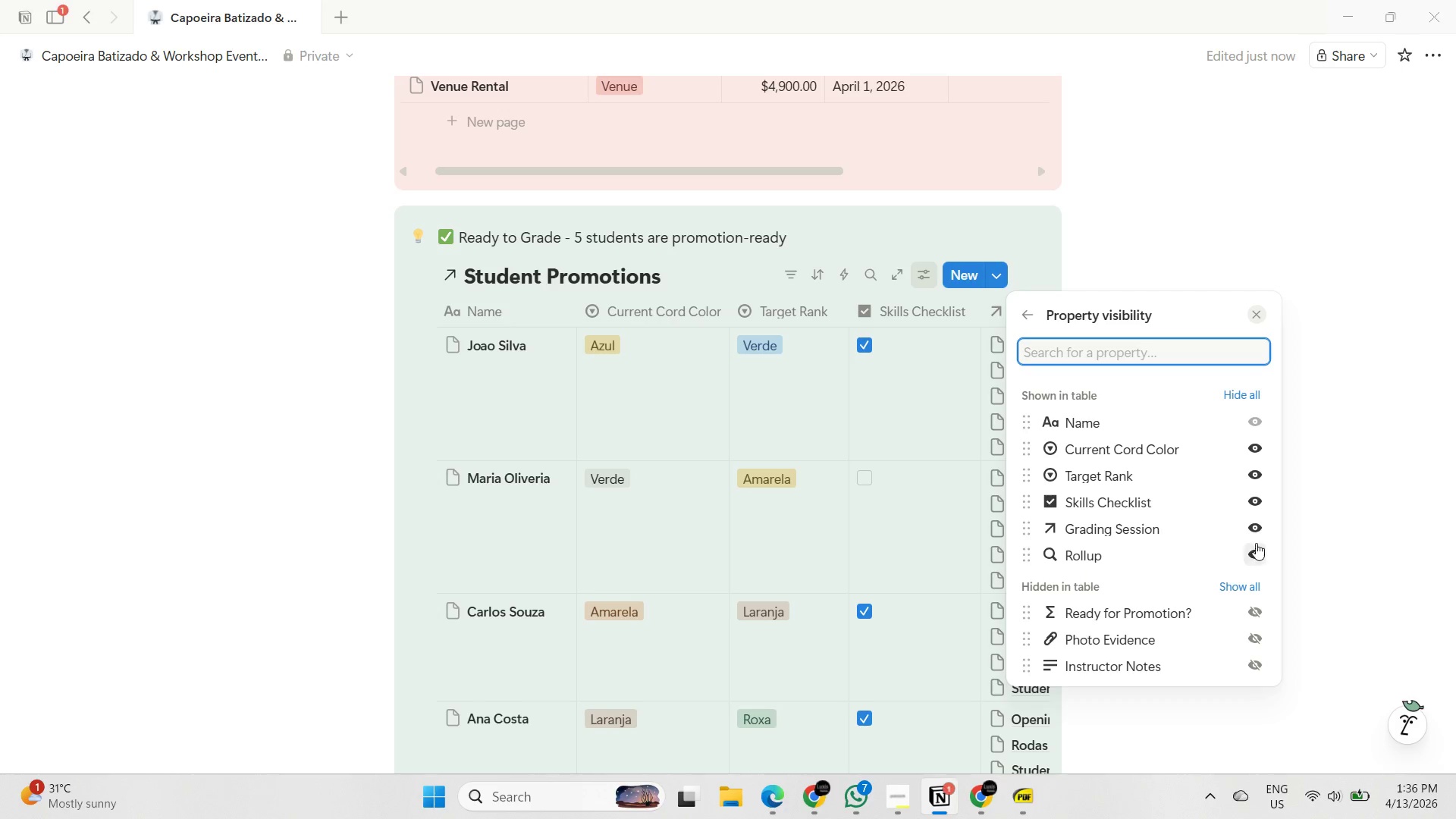 
left_click([1256, 526])
 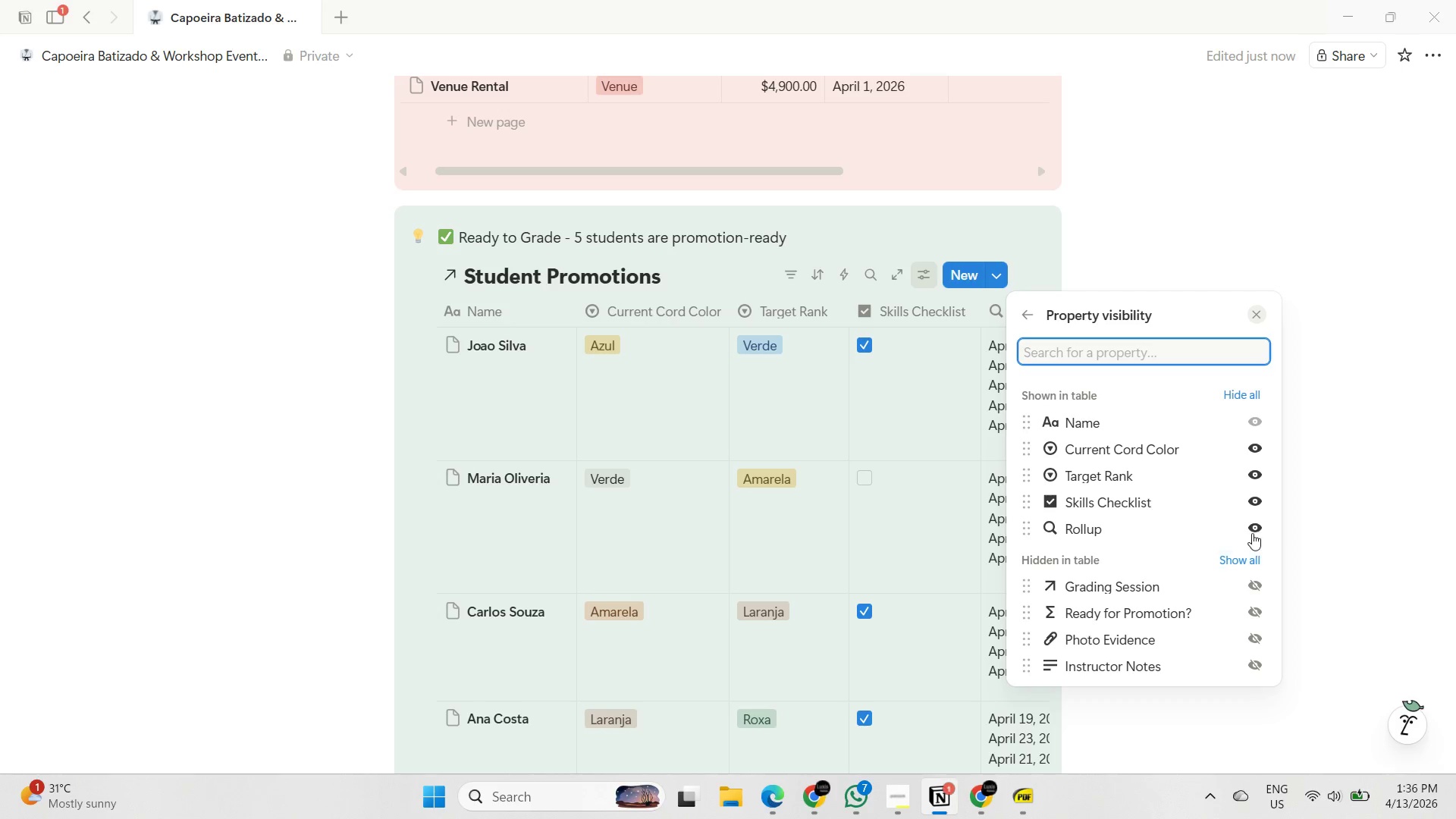 
left_click([1255, 529])
 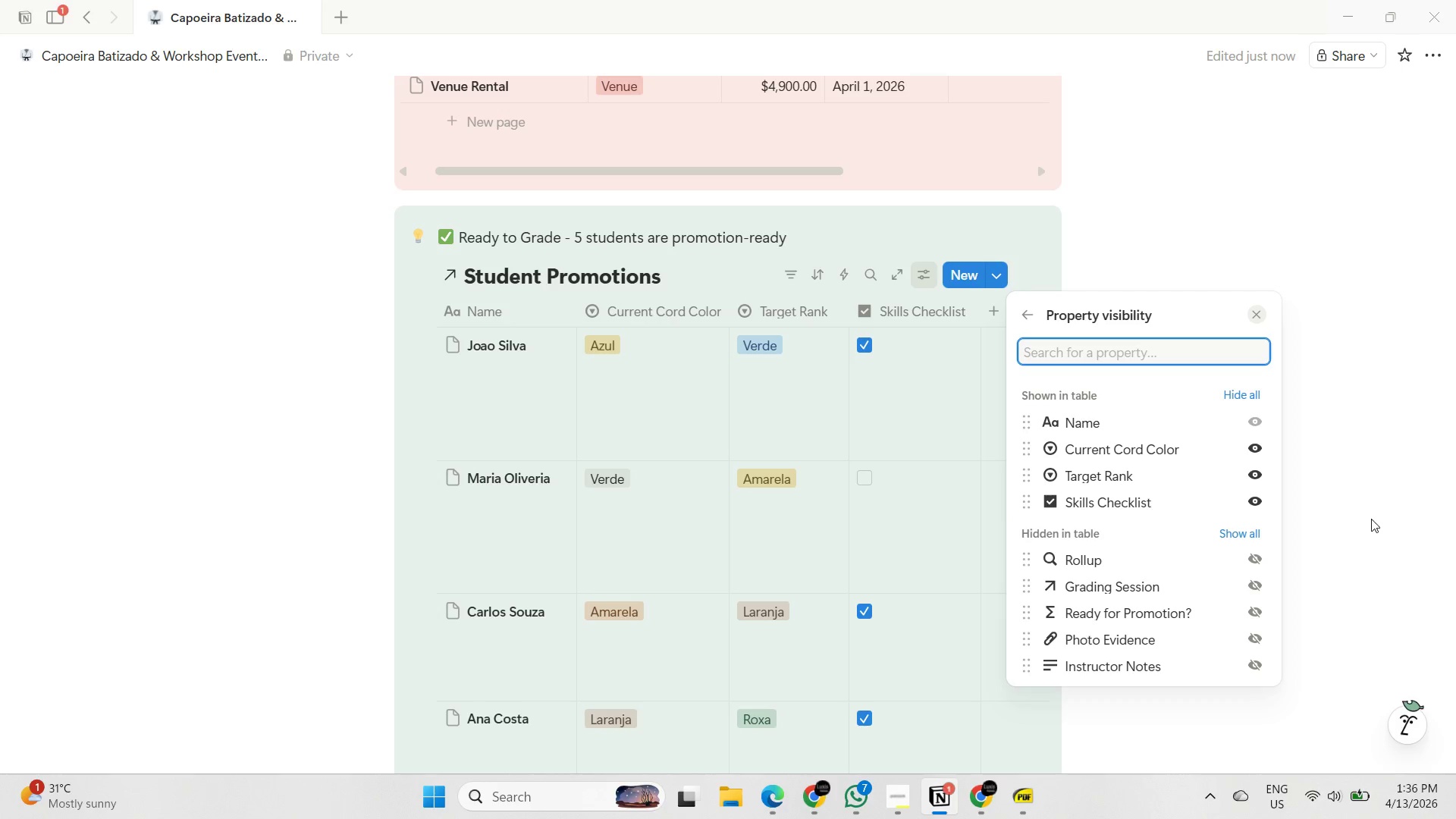 
left_click([1376, 515])
 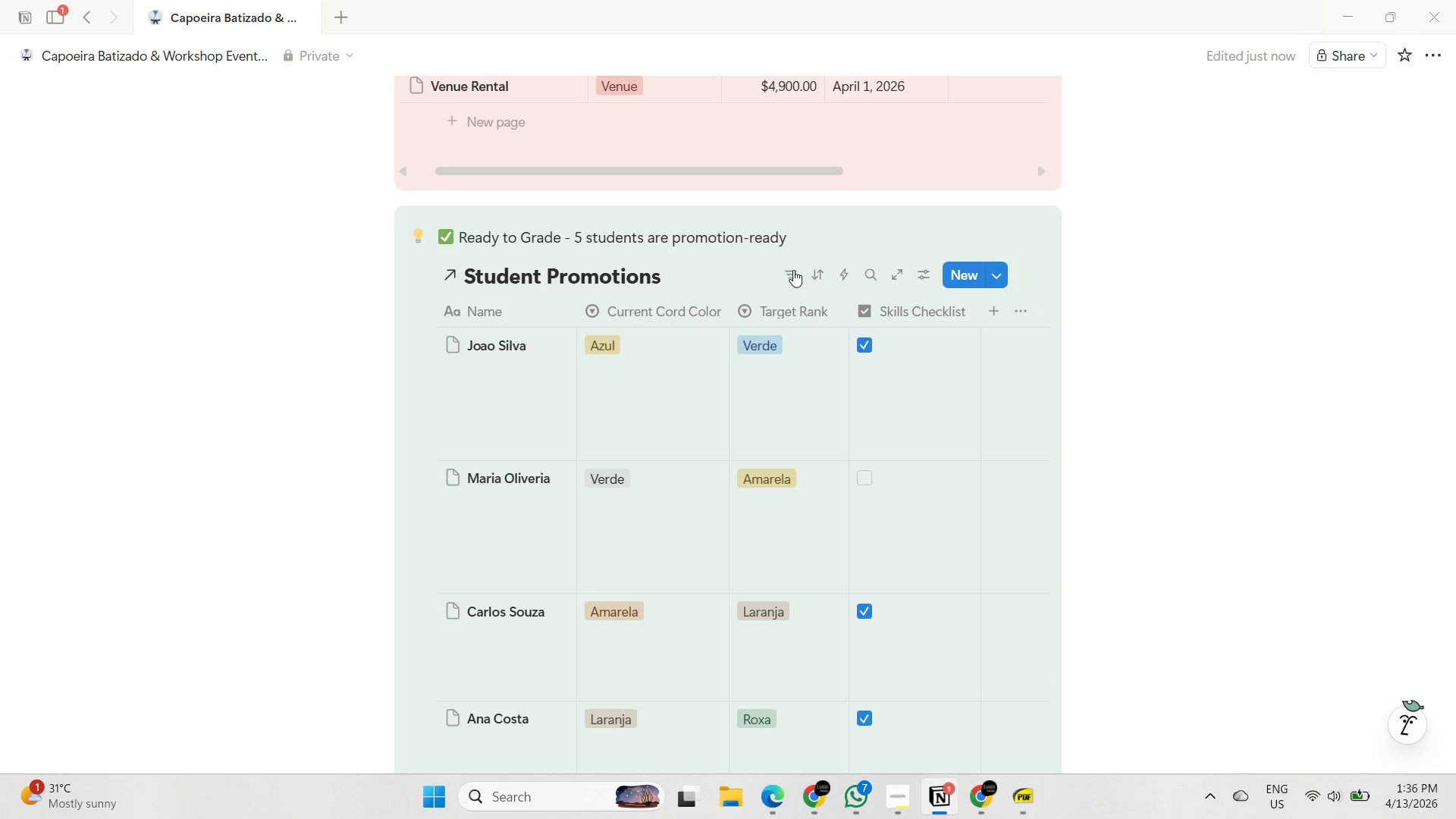 
left_click([789, 269])
 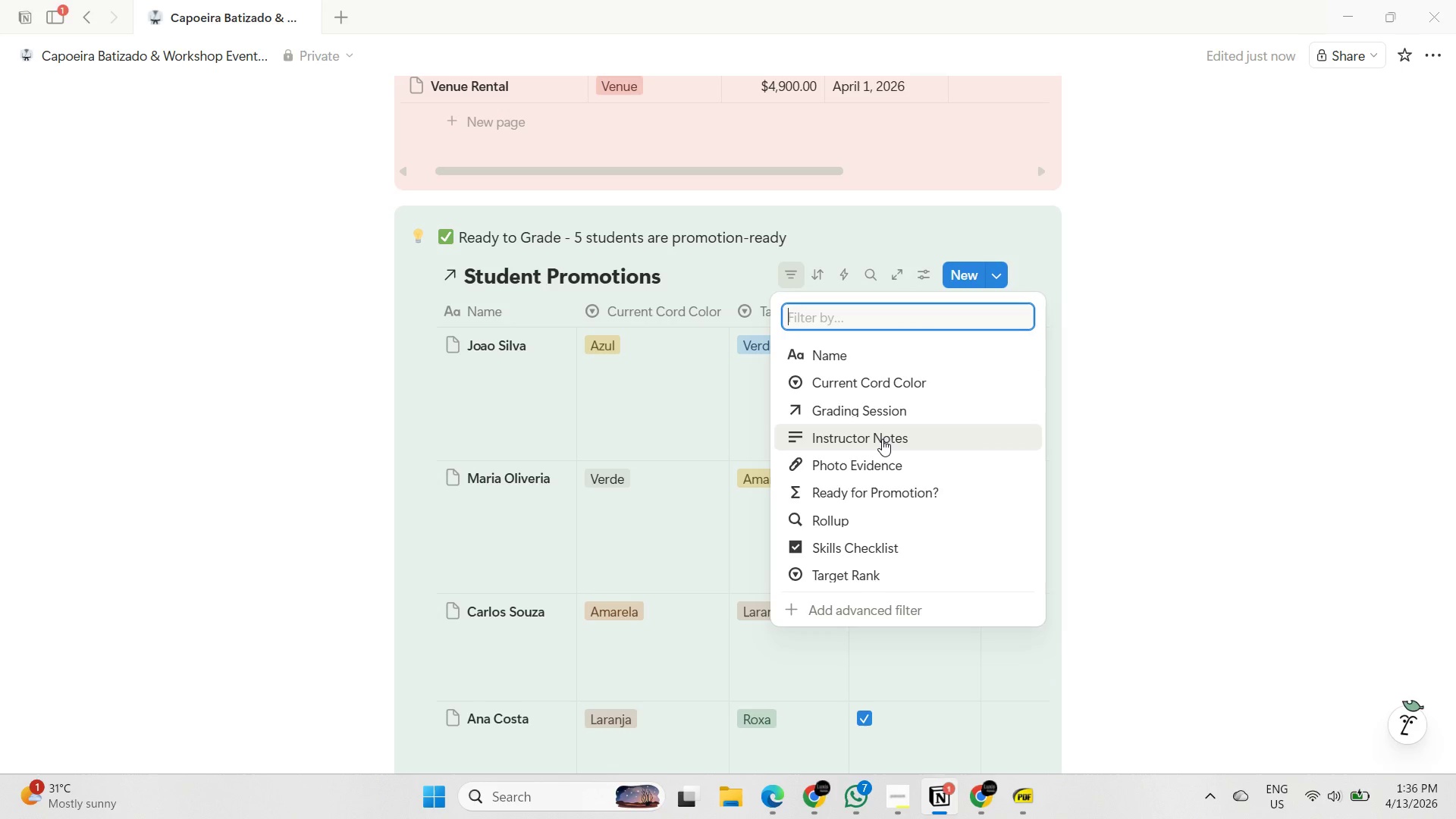 
wait(5.19)
 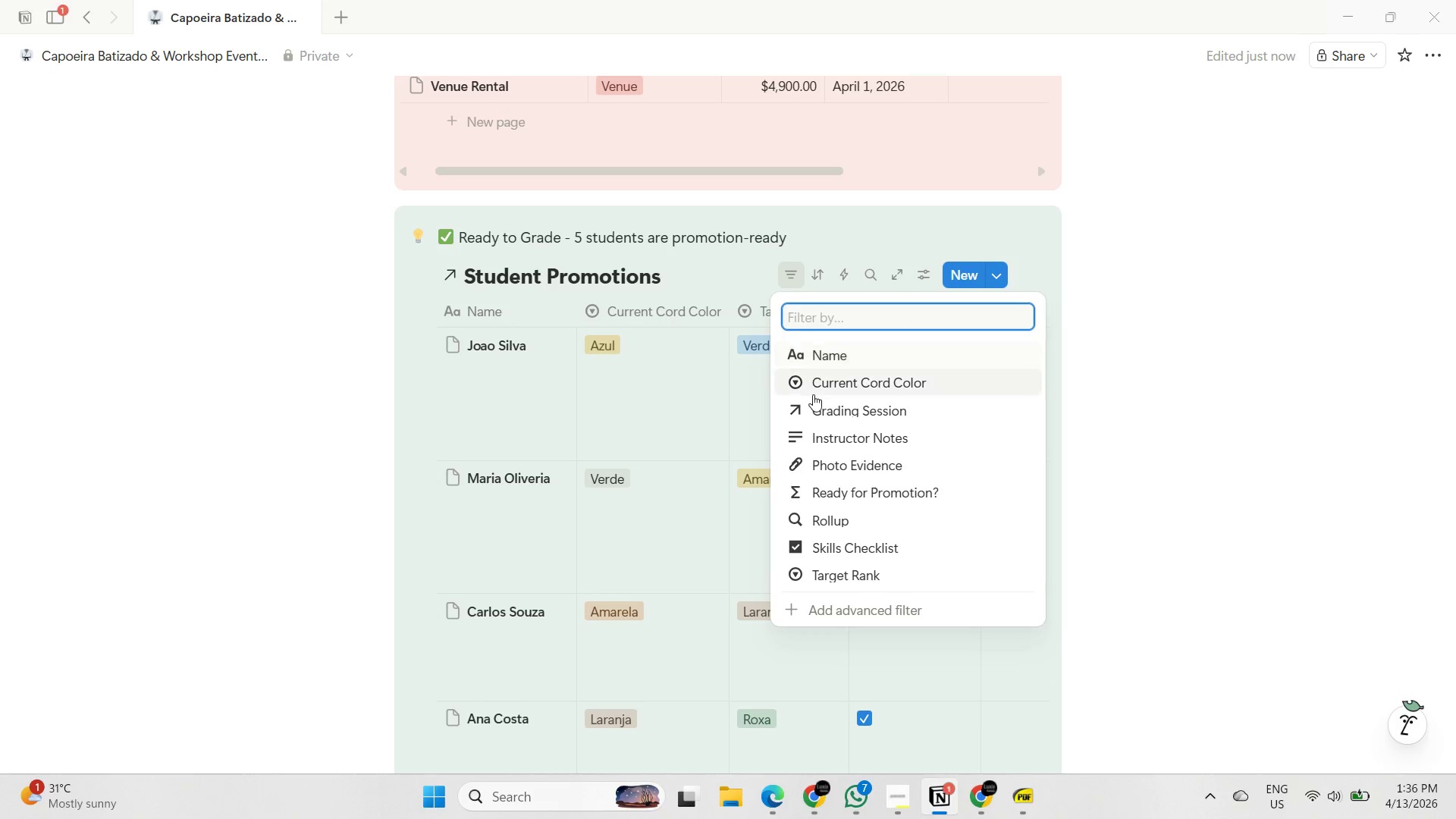 
left_click([877, 496])
 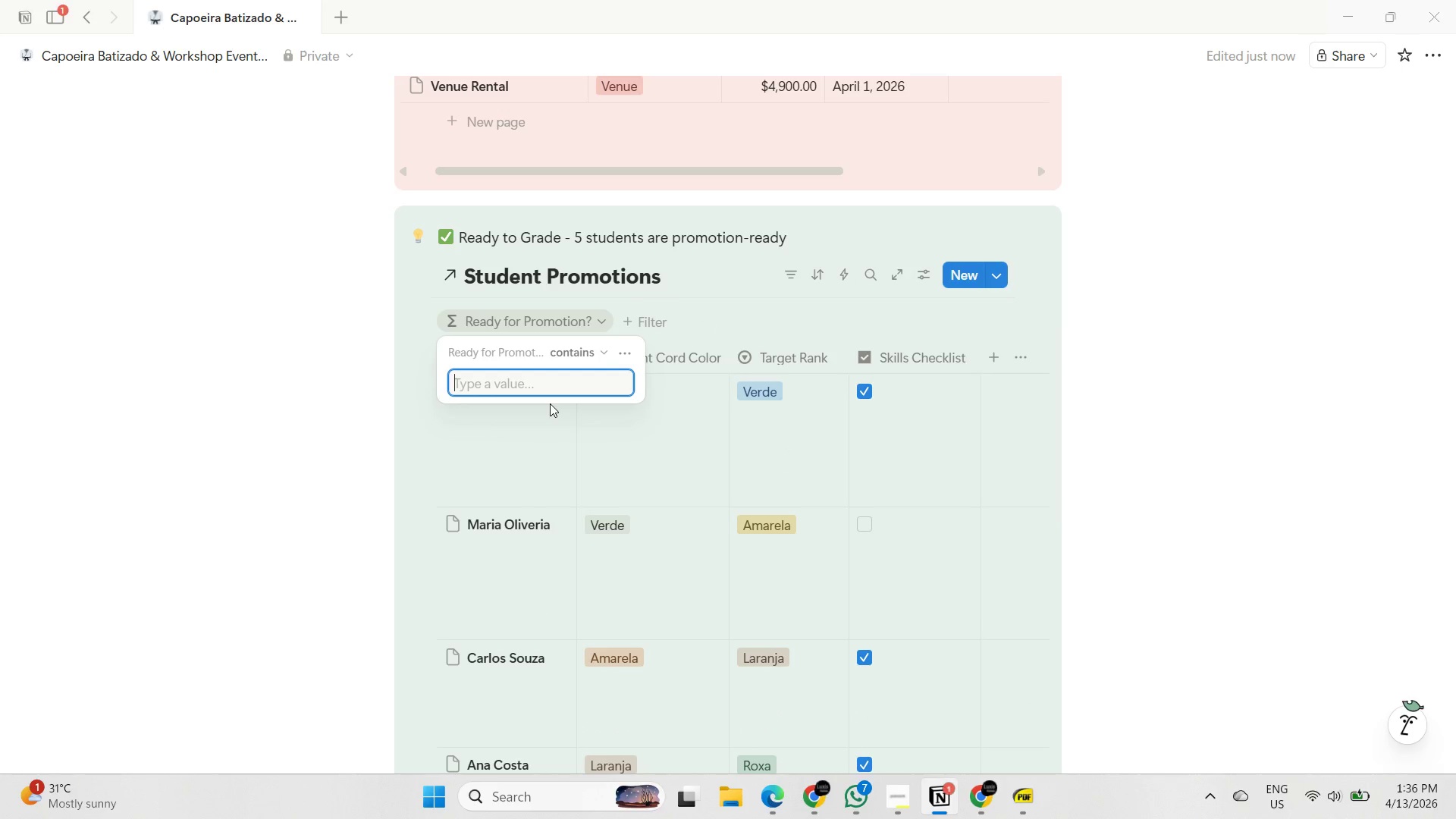 
type(ready)
 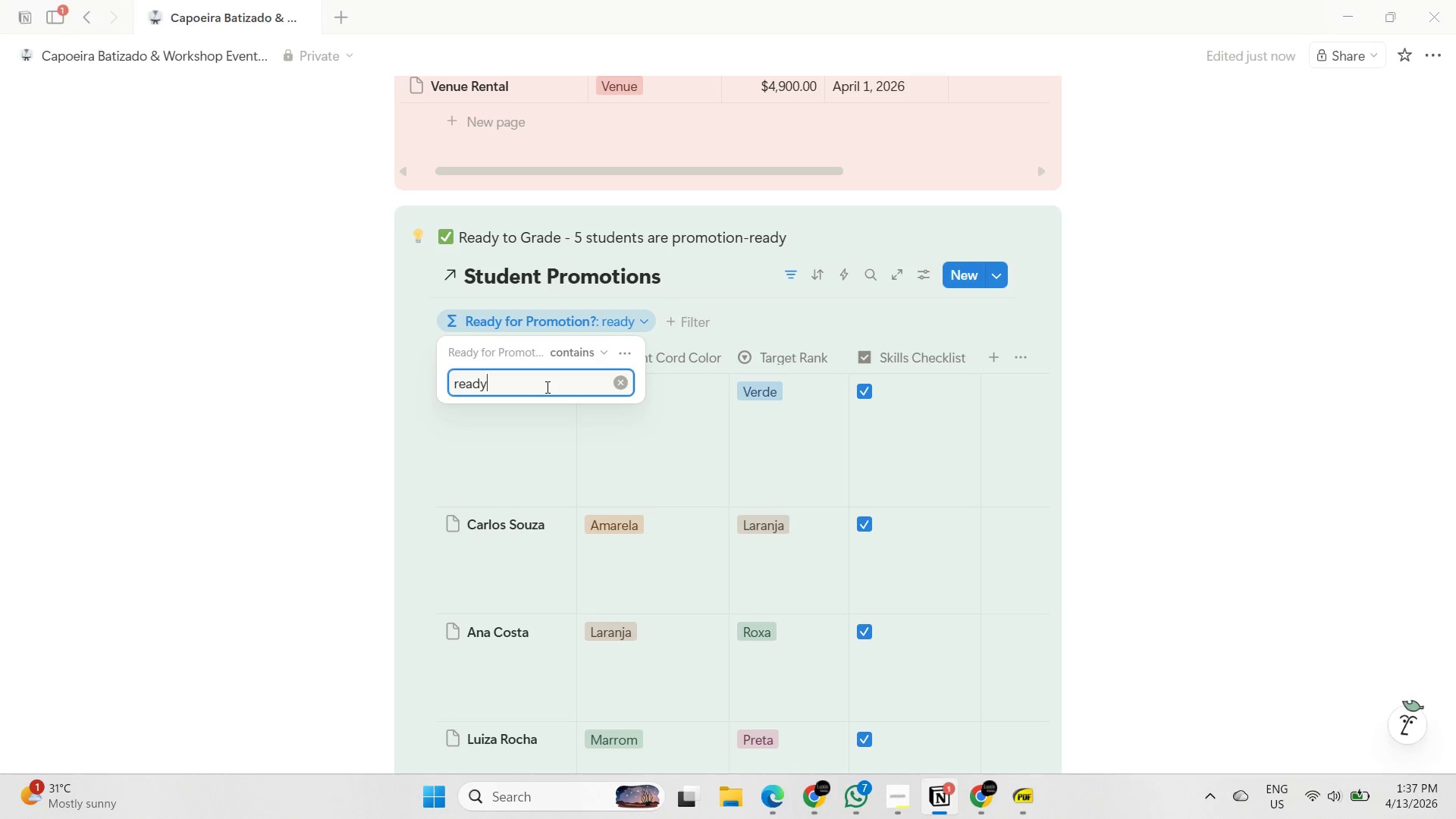 
key(Enter)
 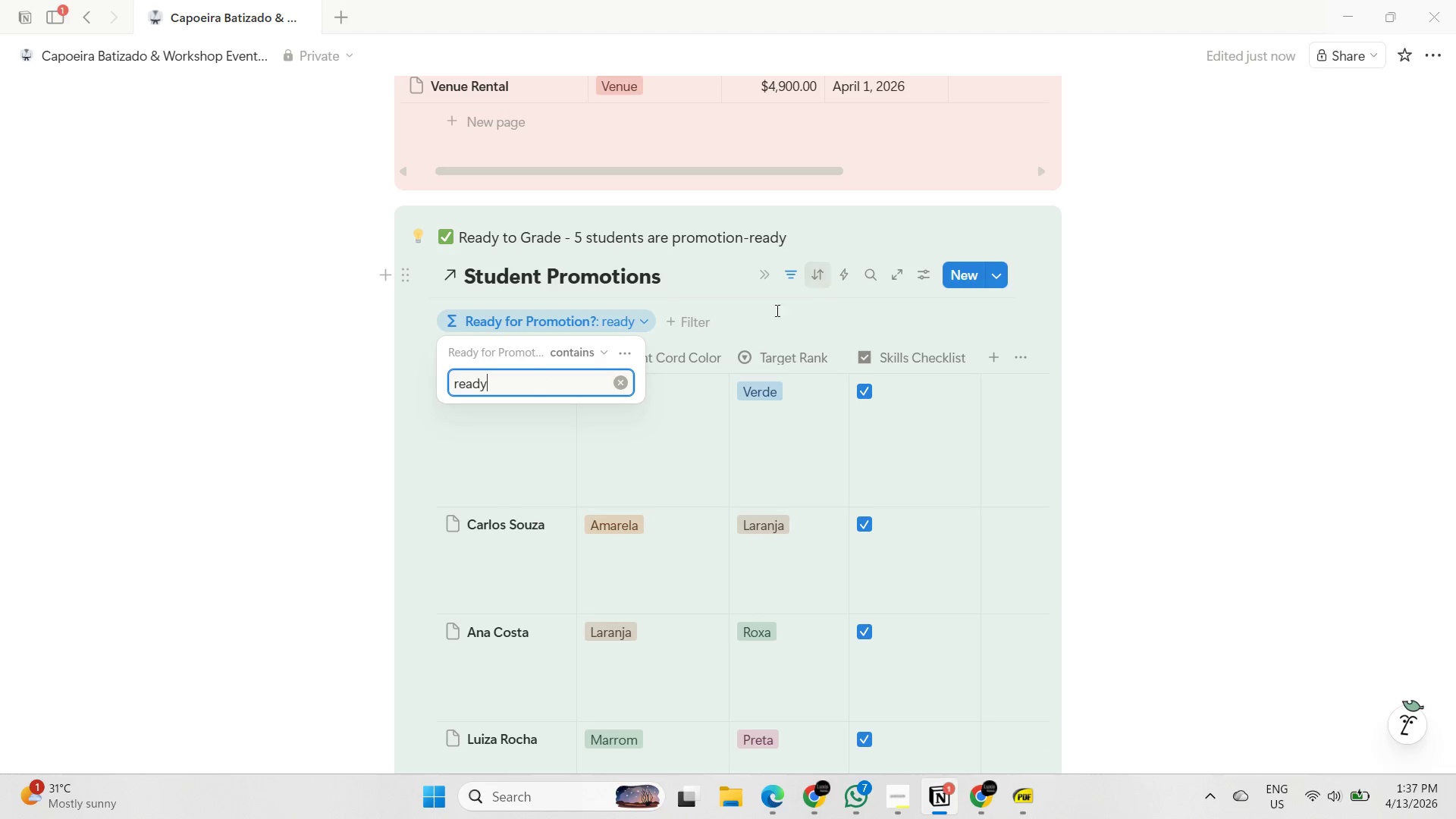 
left_click([767, 322])
 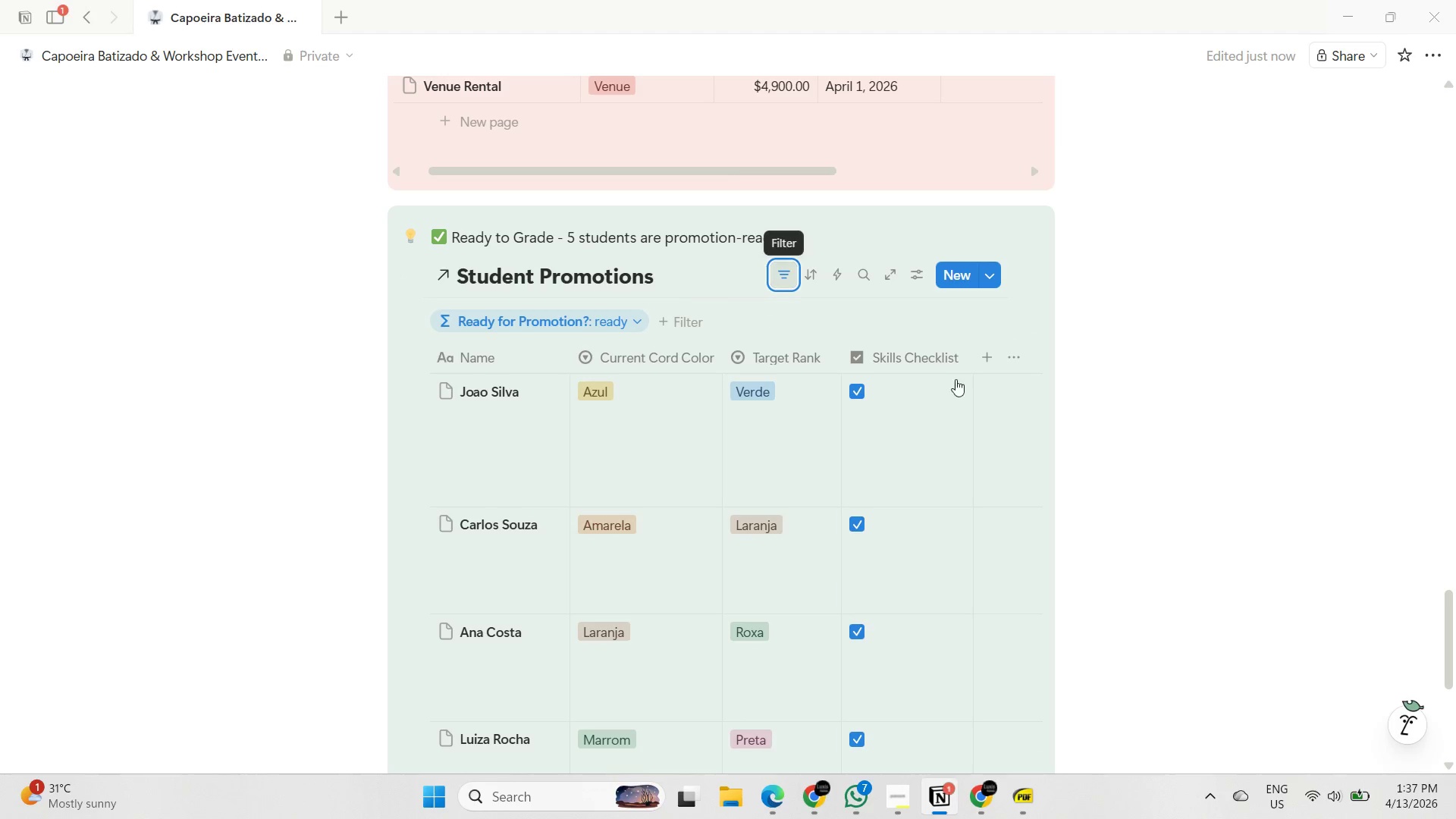 
scroll: coordinate [914, 471], scroll_direction: down, amount: 1.0
 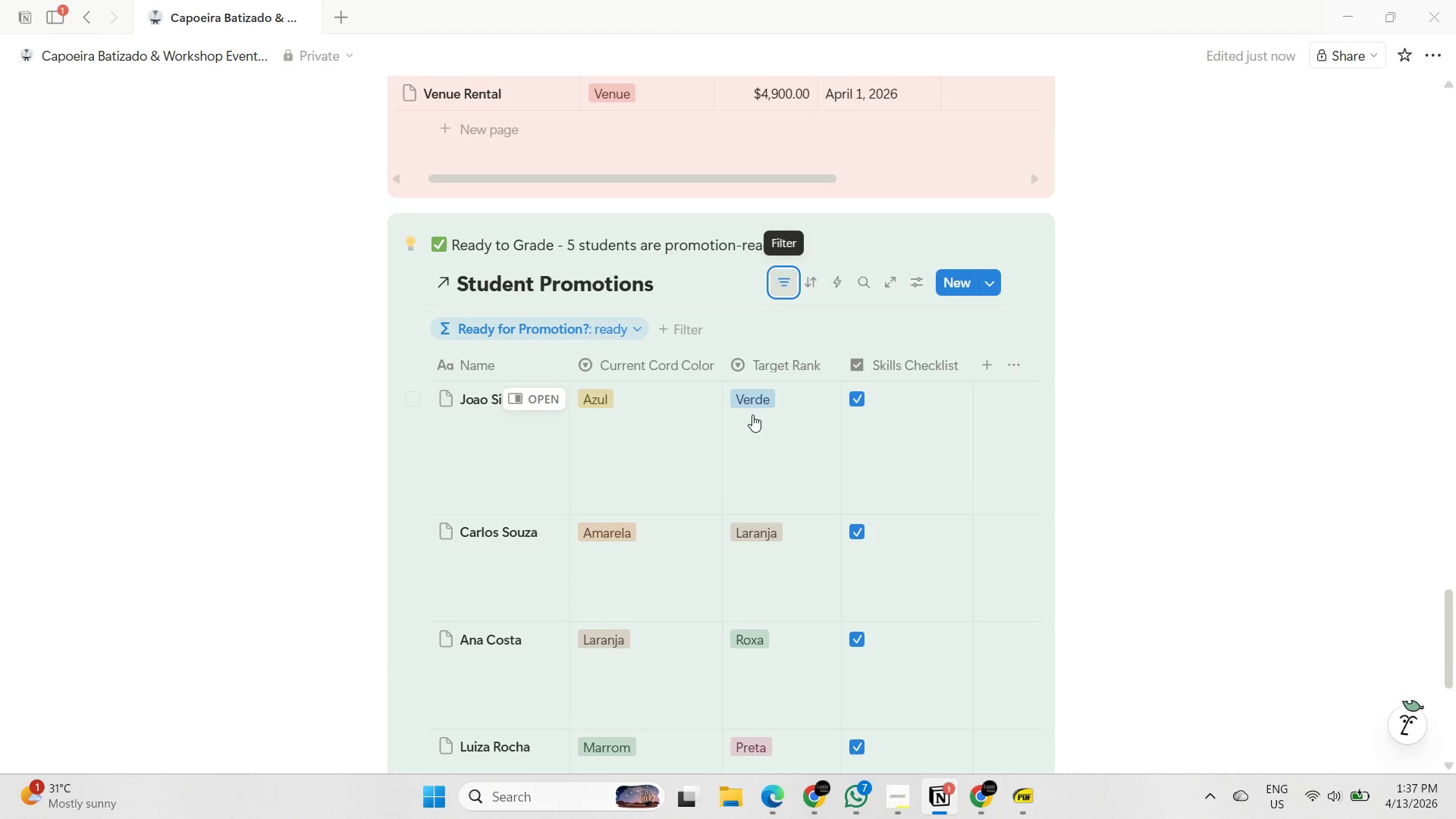 
scroll: coordinate [746, 411], scroll_direction: up, amount: 4.0
 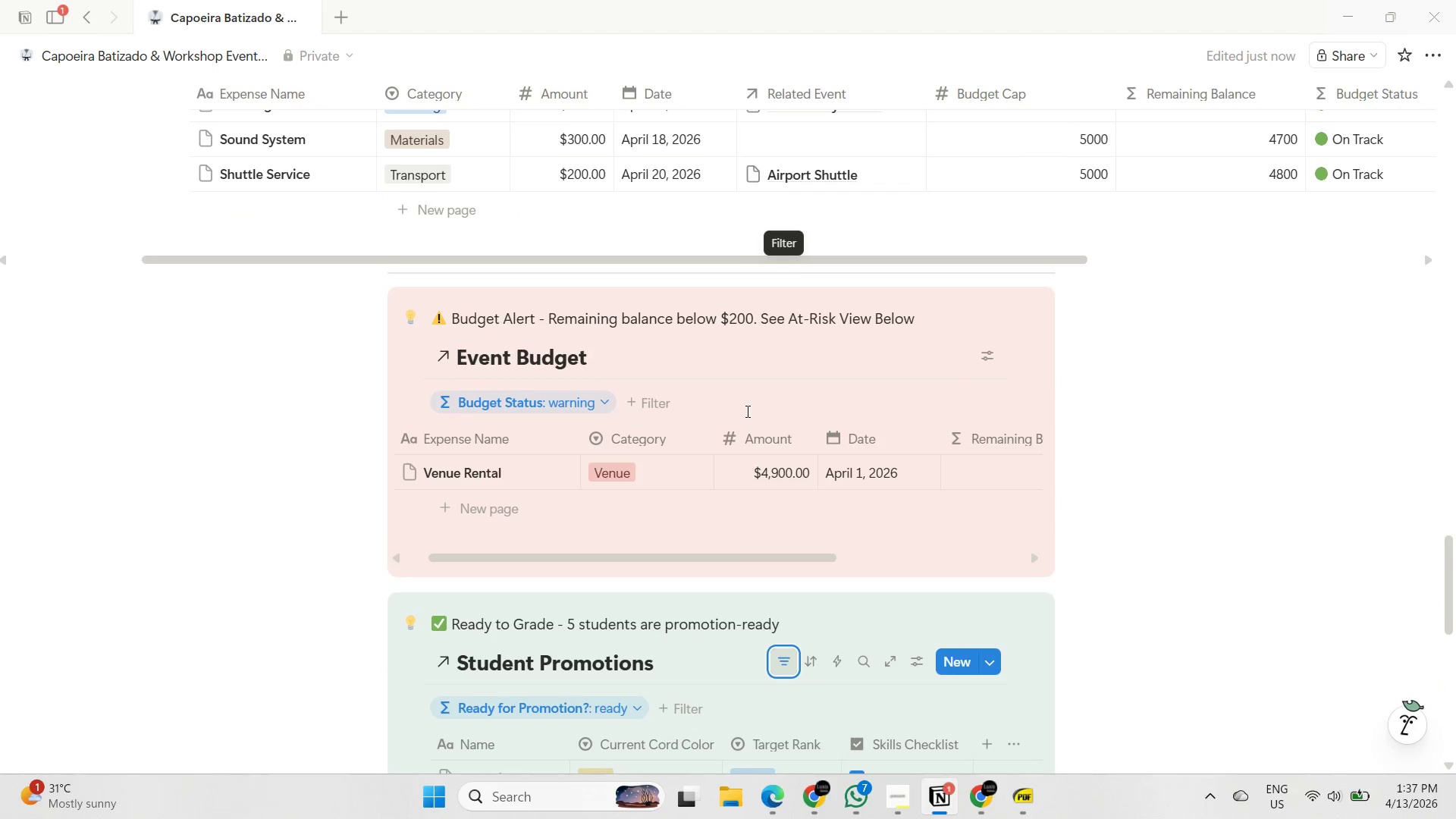 
scroll: coordinate [746, 411], scroll_direction: down, amount: 10.0
 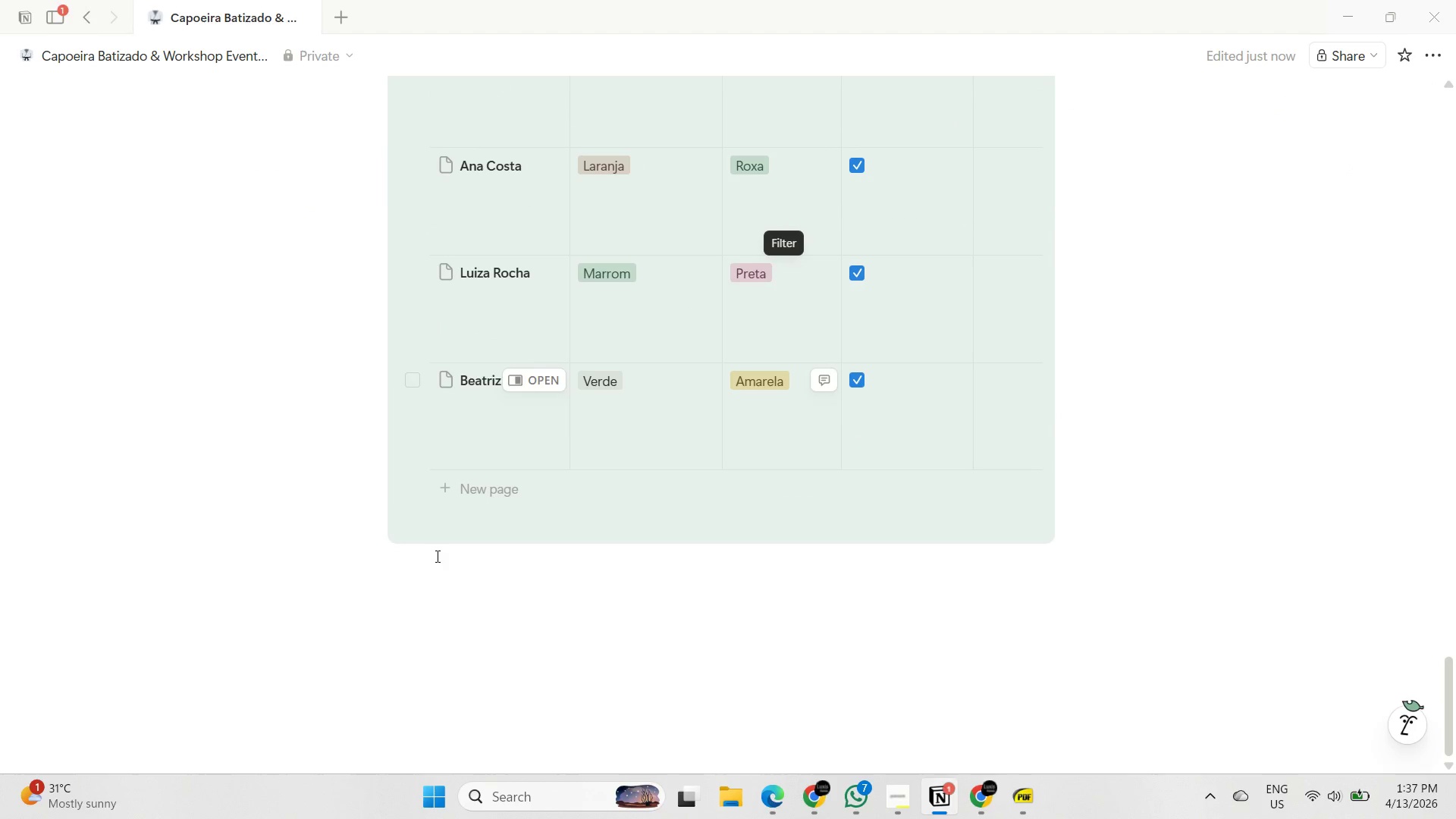 
left_click_drag(start_coordinate=[436, 556], to_coordinate=[433, 560])
 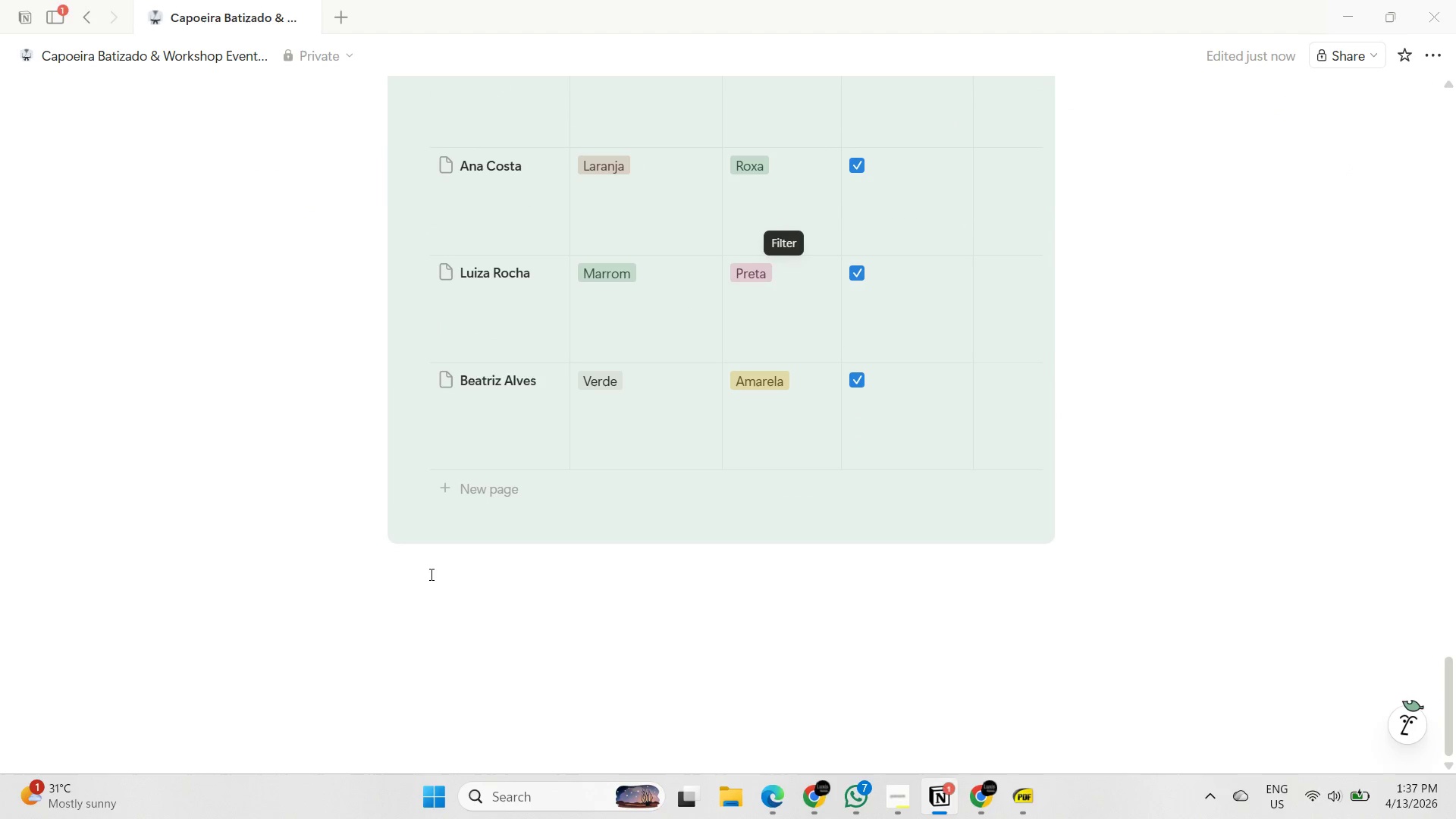 
left_click([430, 574])
 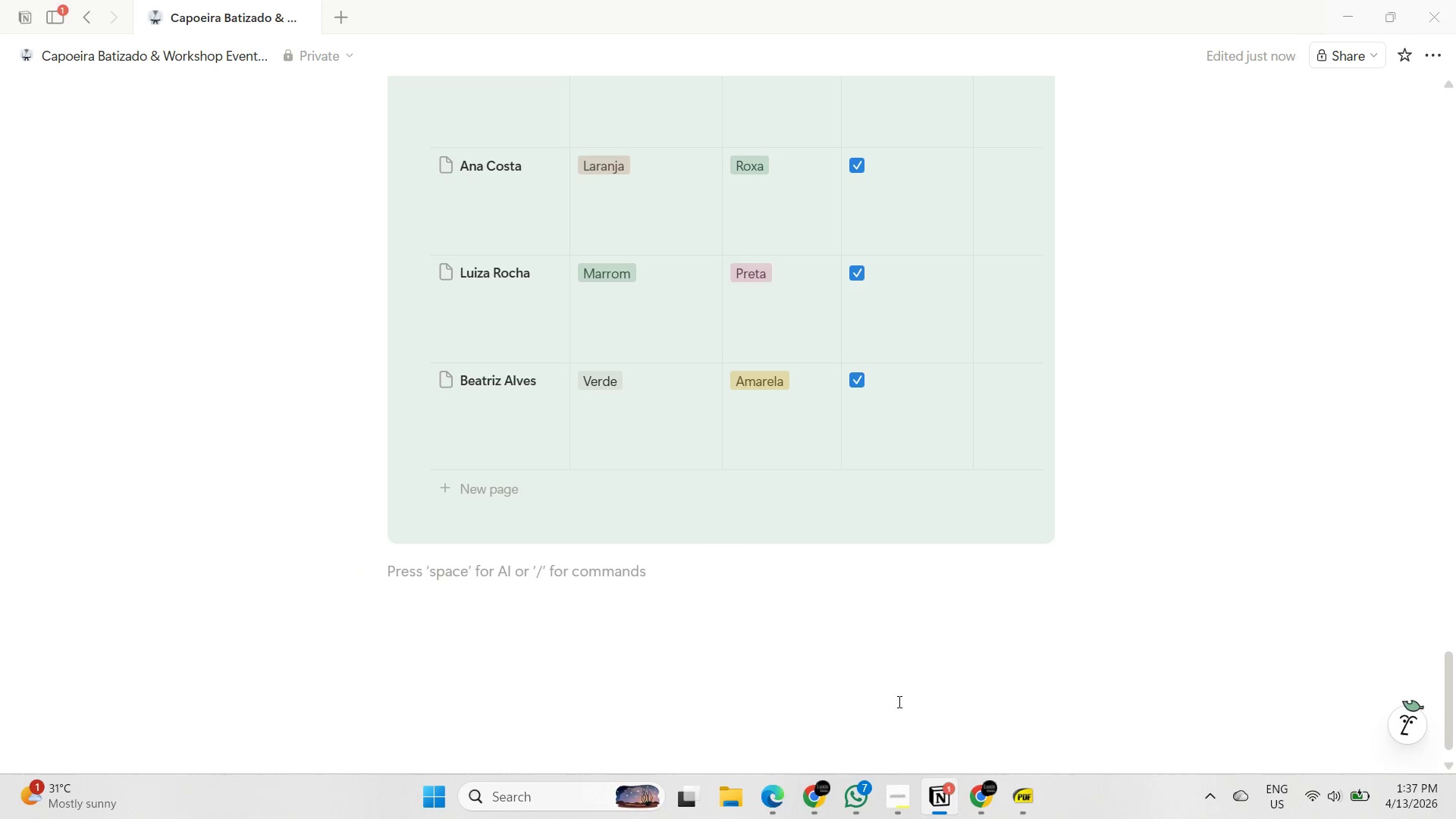 
left_click([865, 800])
 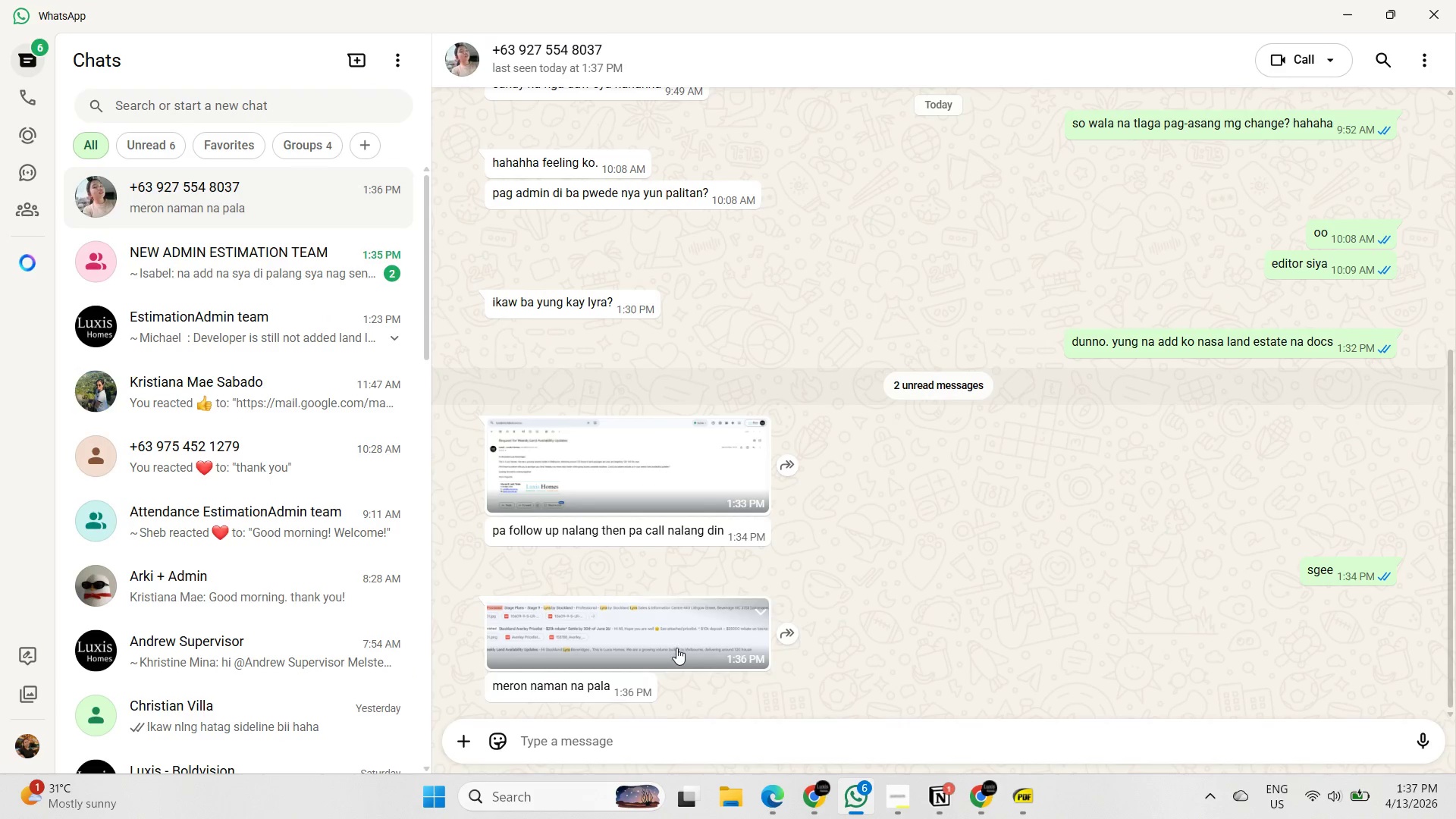 
left_click([676, 648])
 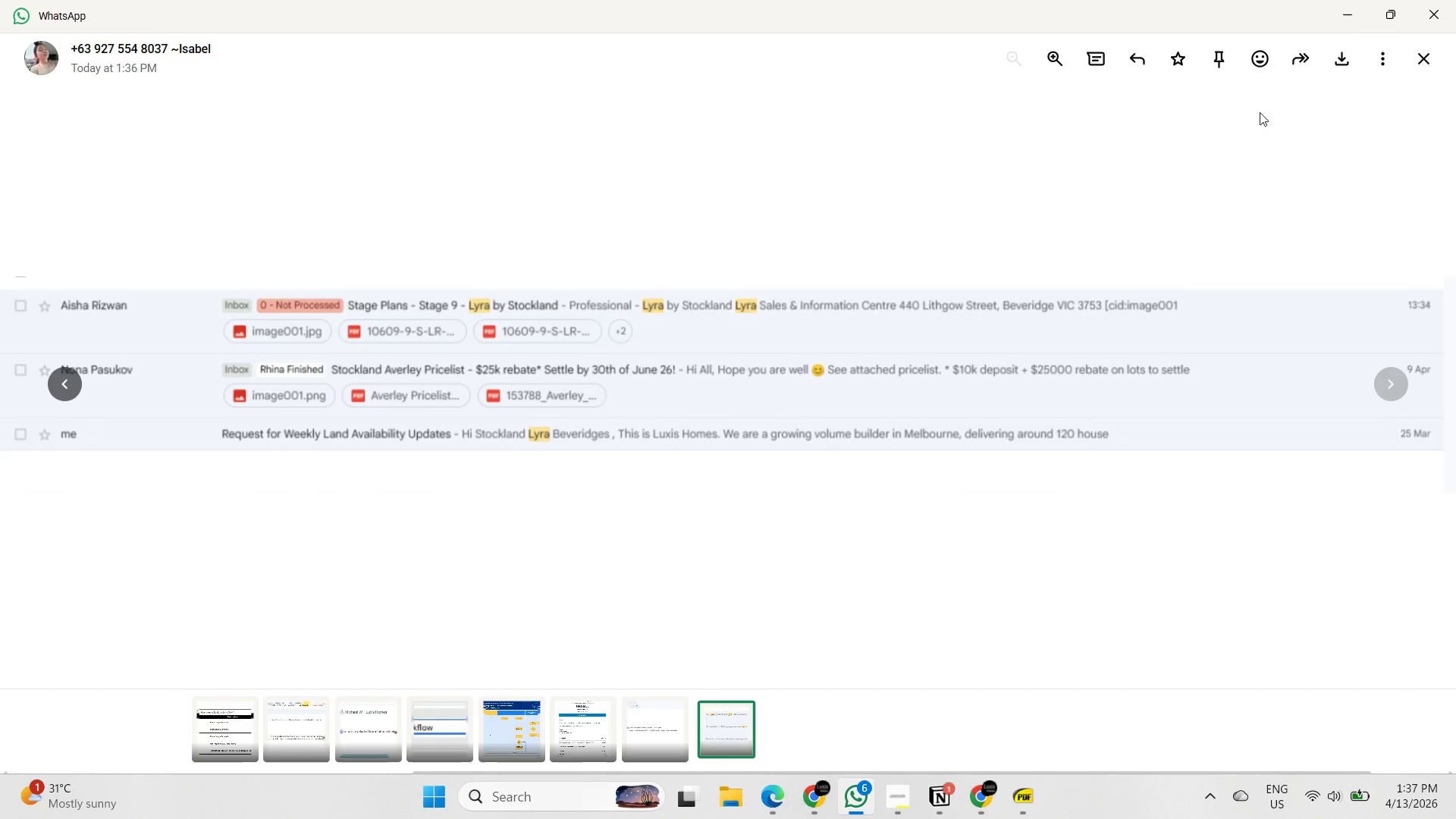 
wait(7.44)
 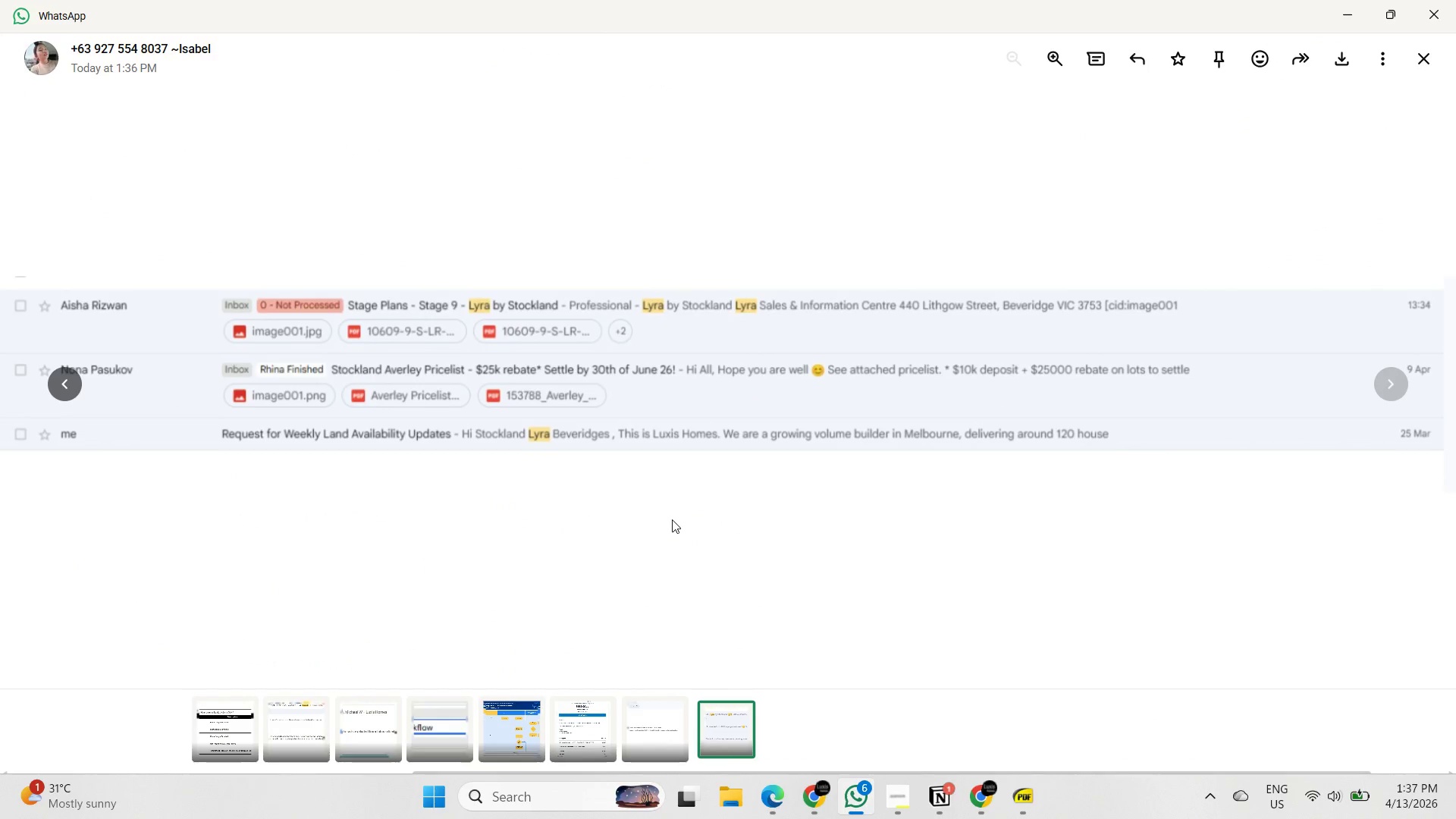 
left_click([1417, 61])
 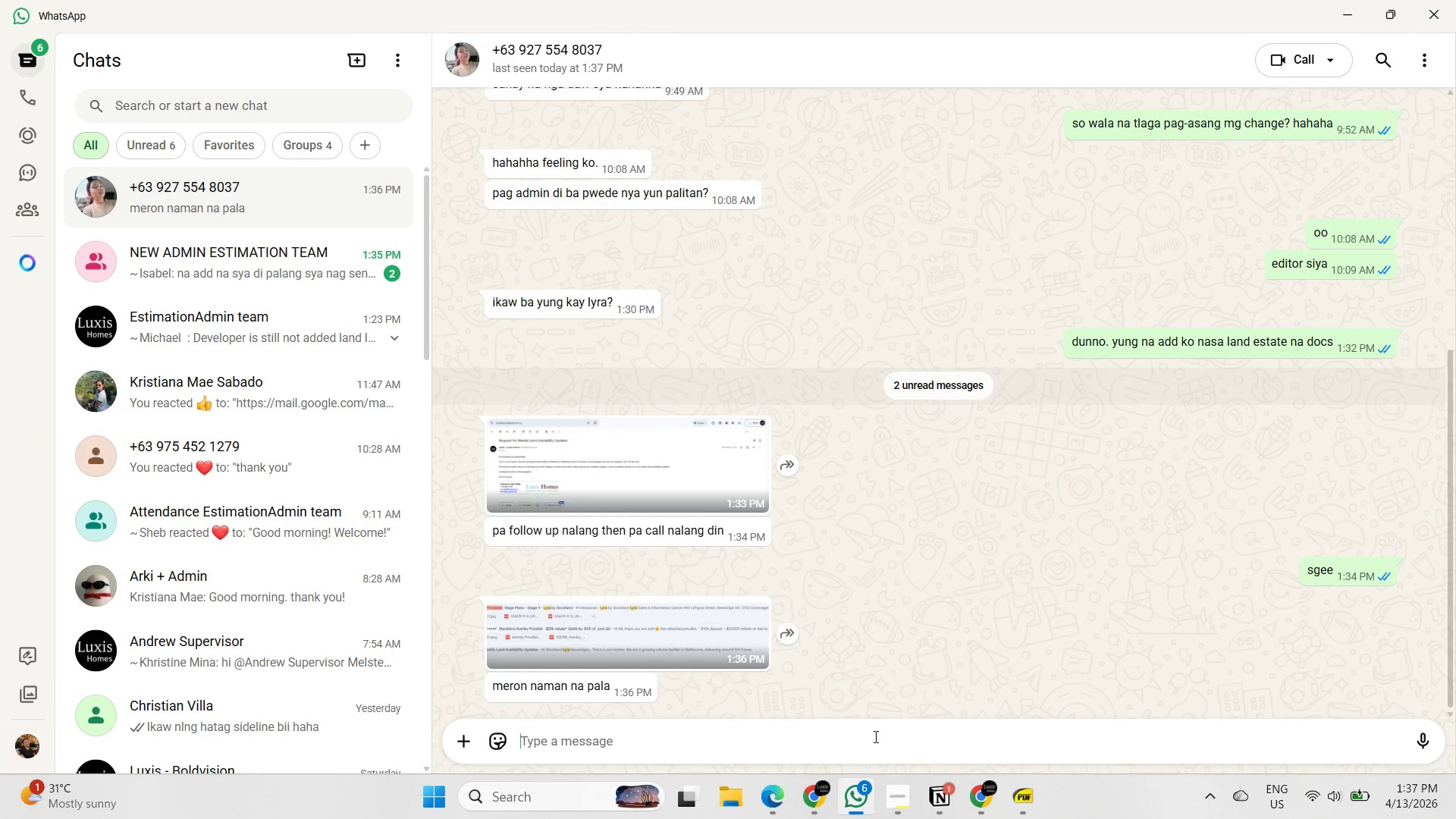 
left_click([874, 736])
 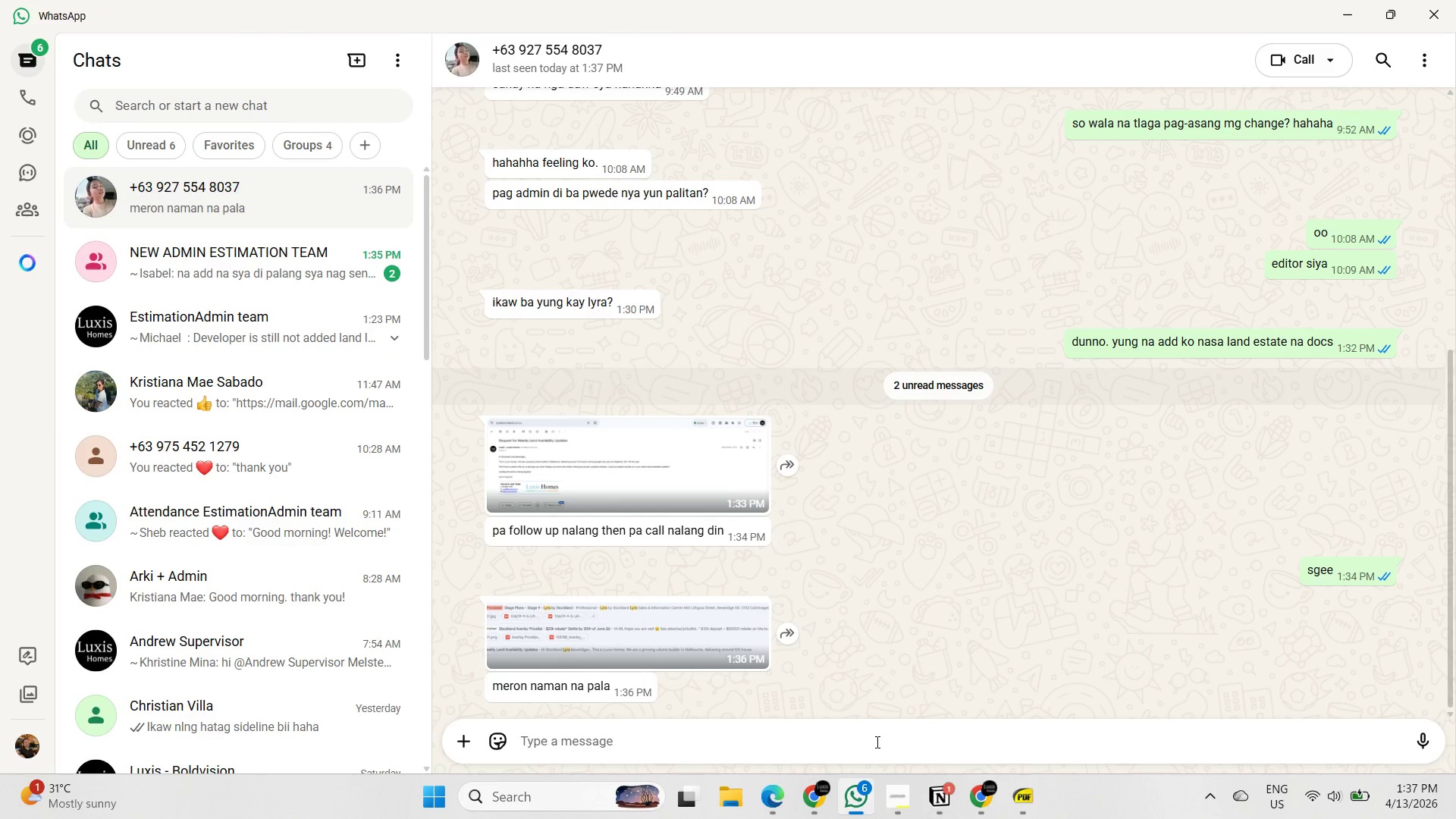 
type(add ko nlng)
 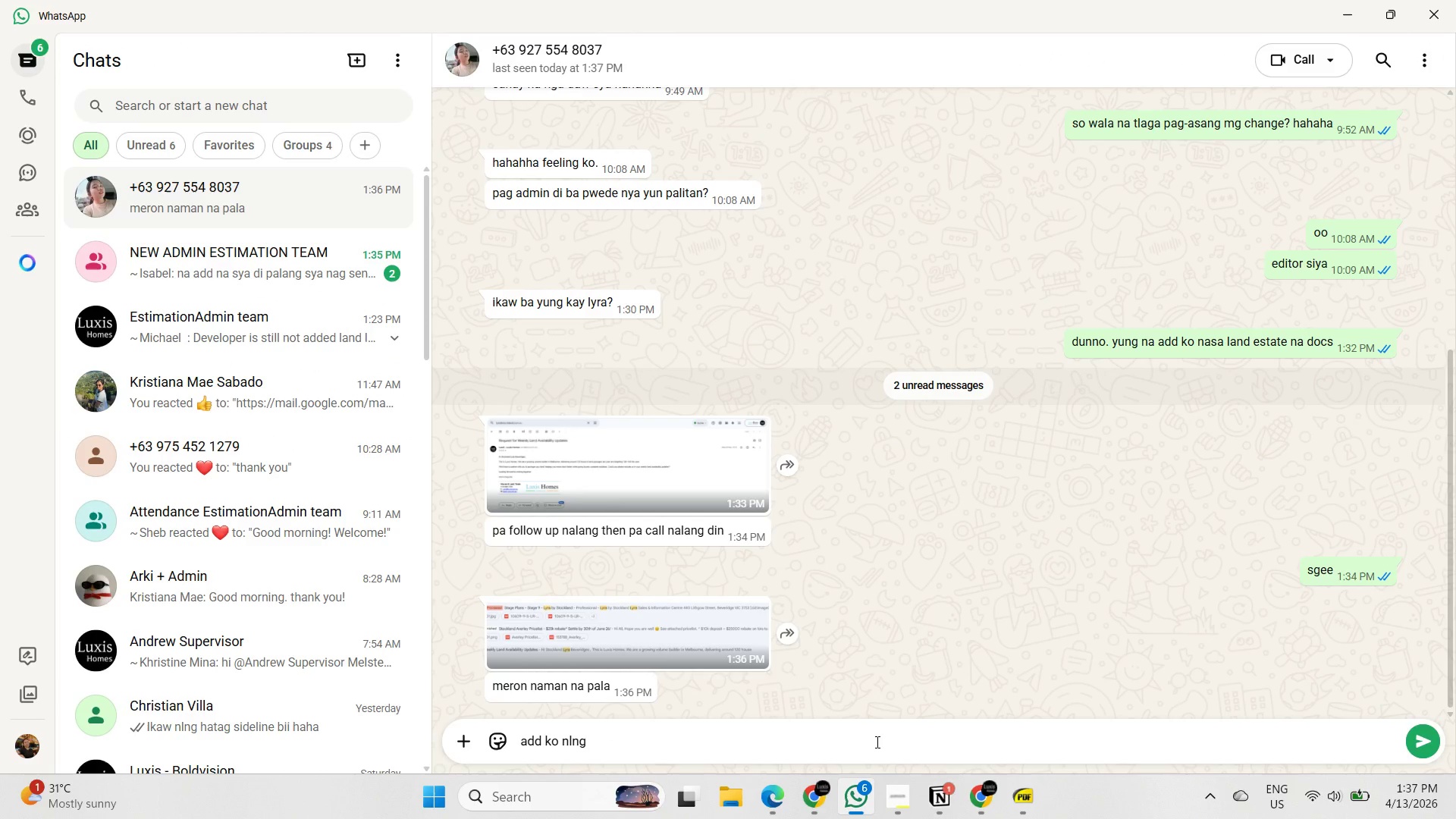 
key(Enter)
 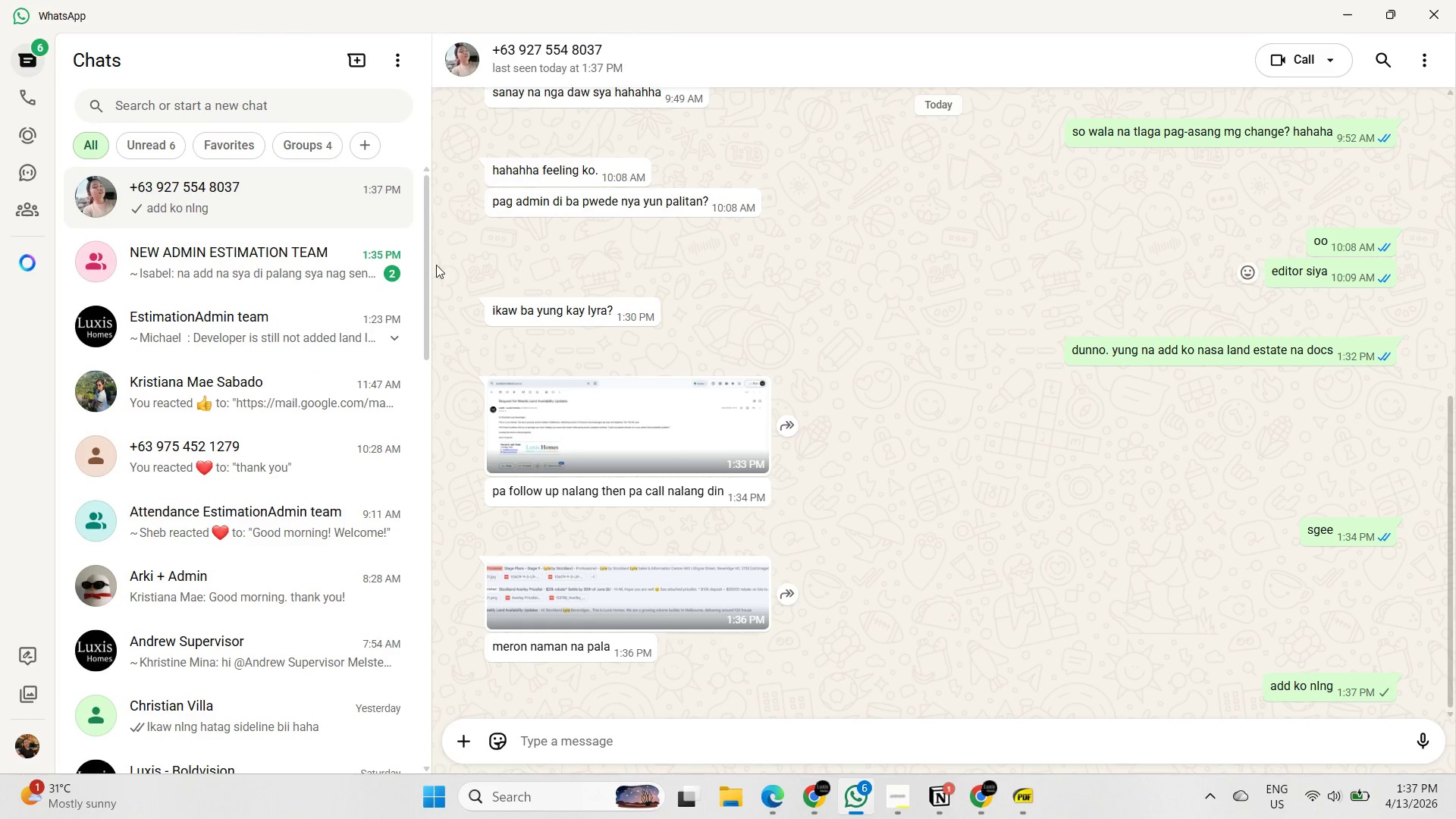 
left_click([293, 273])
 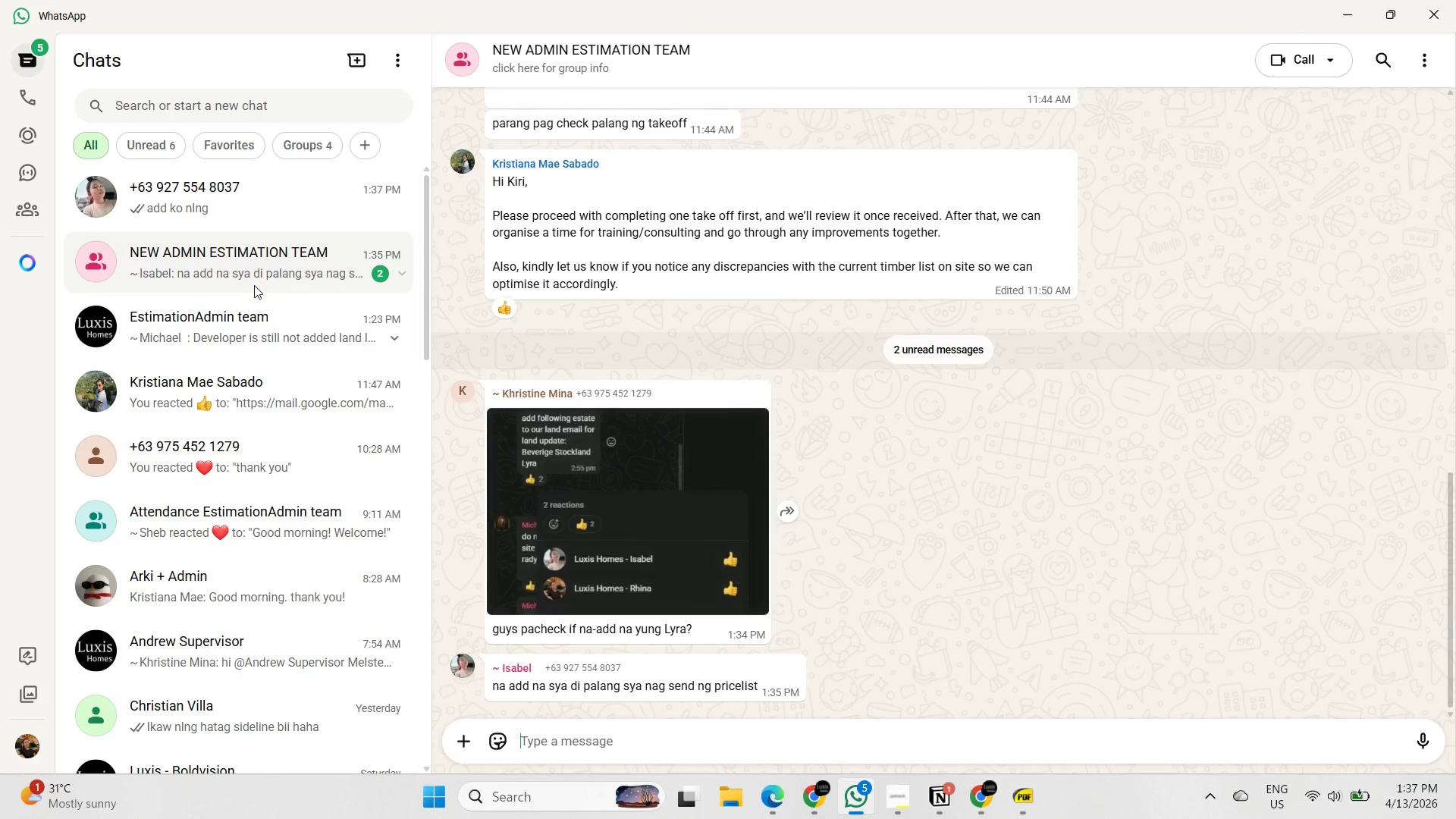 
left_click([992, 548])
 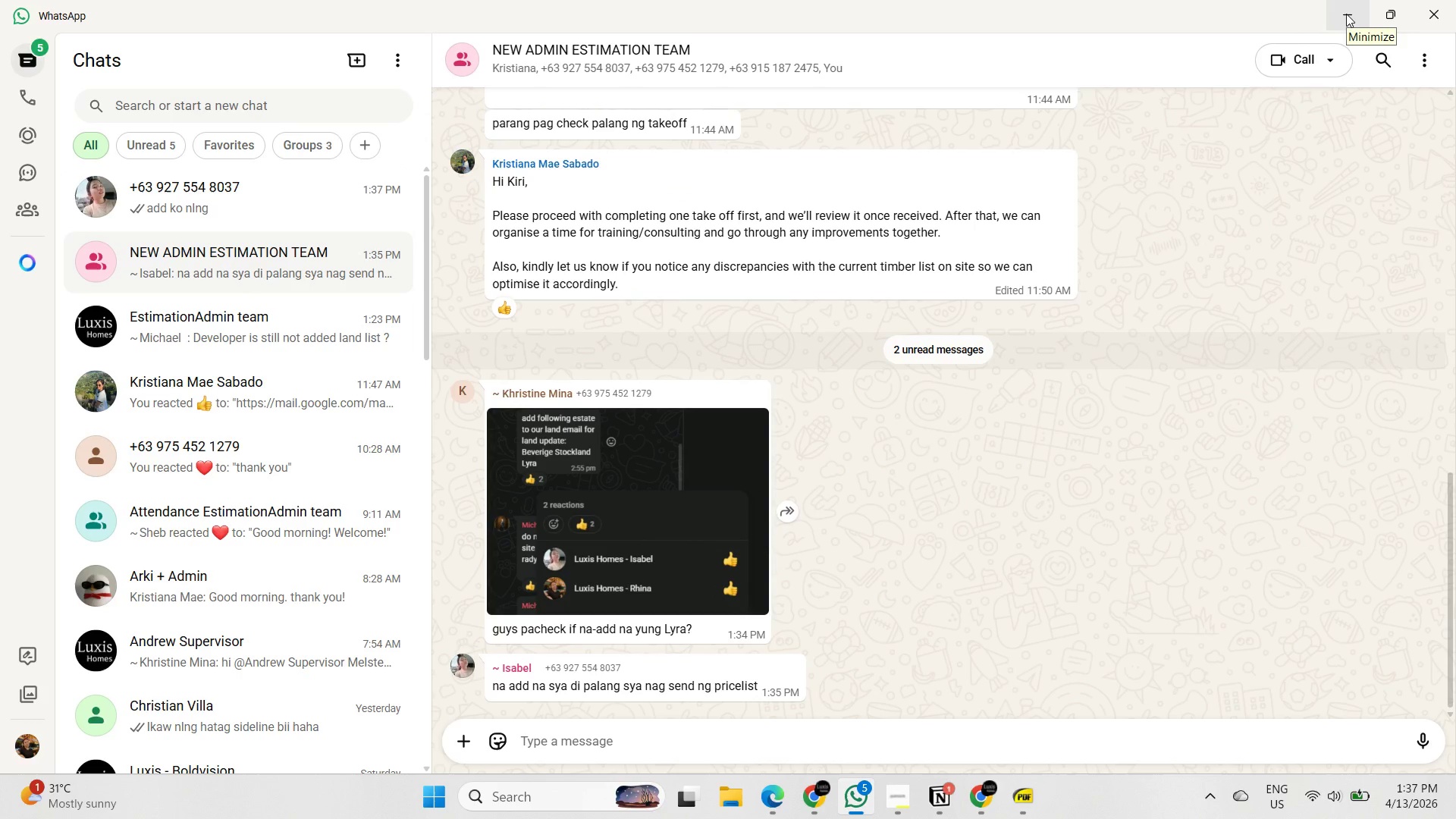 
wait(6.41)
 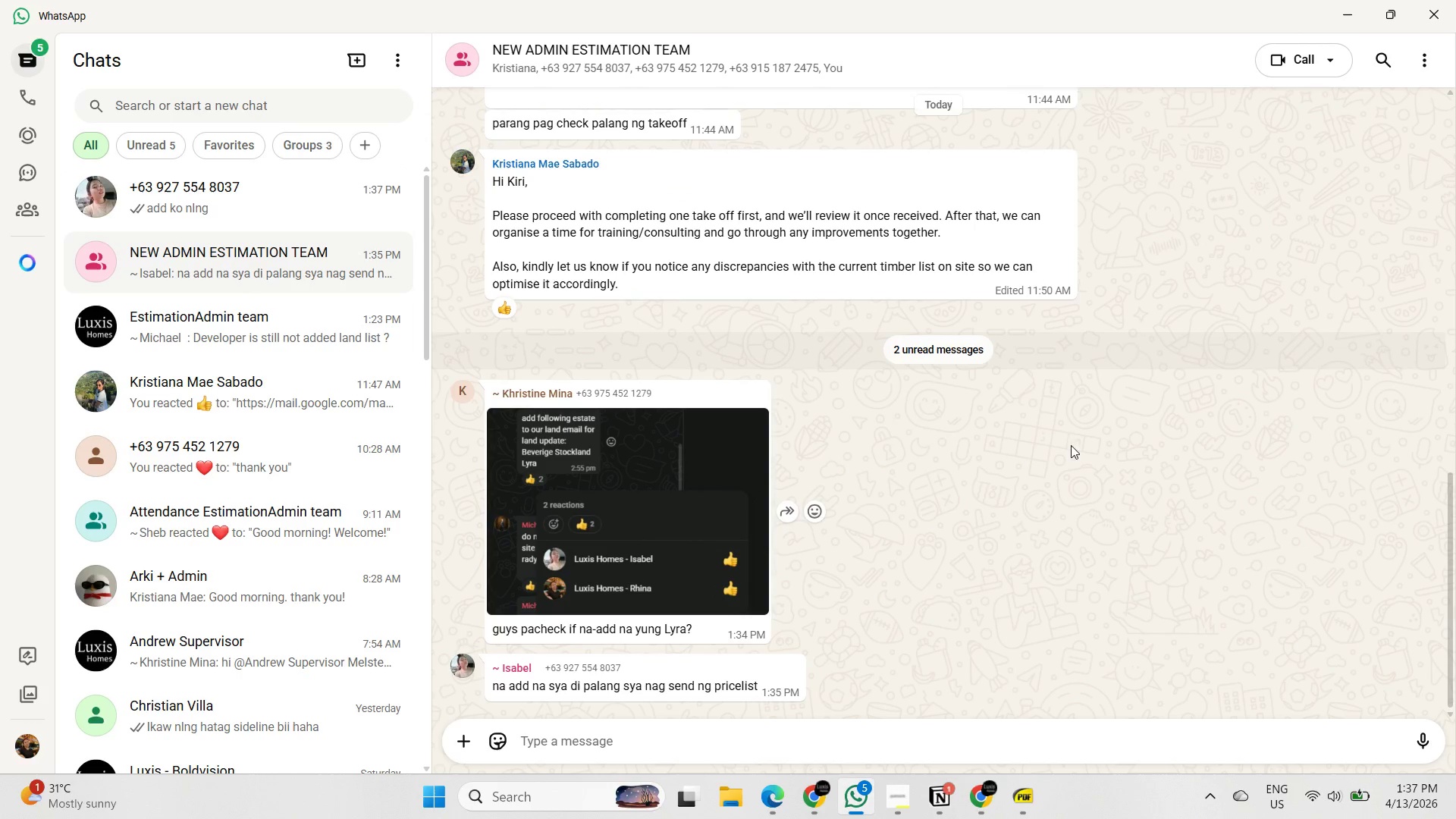 
left_click([1346, 14])
 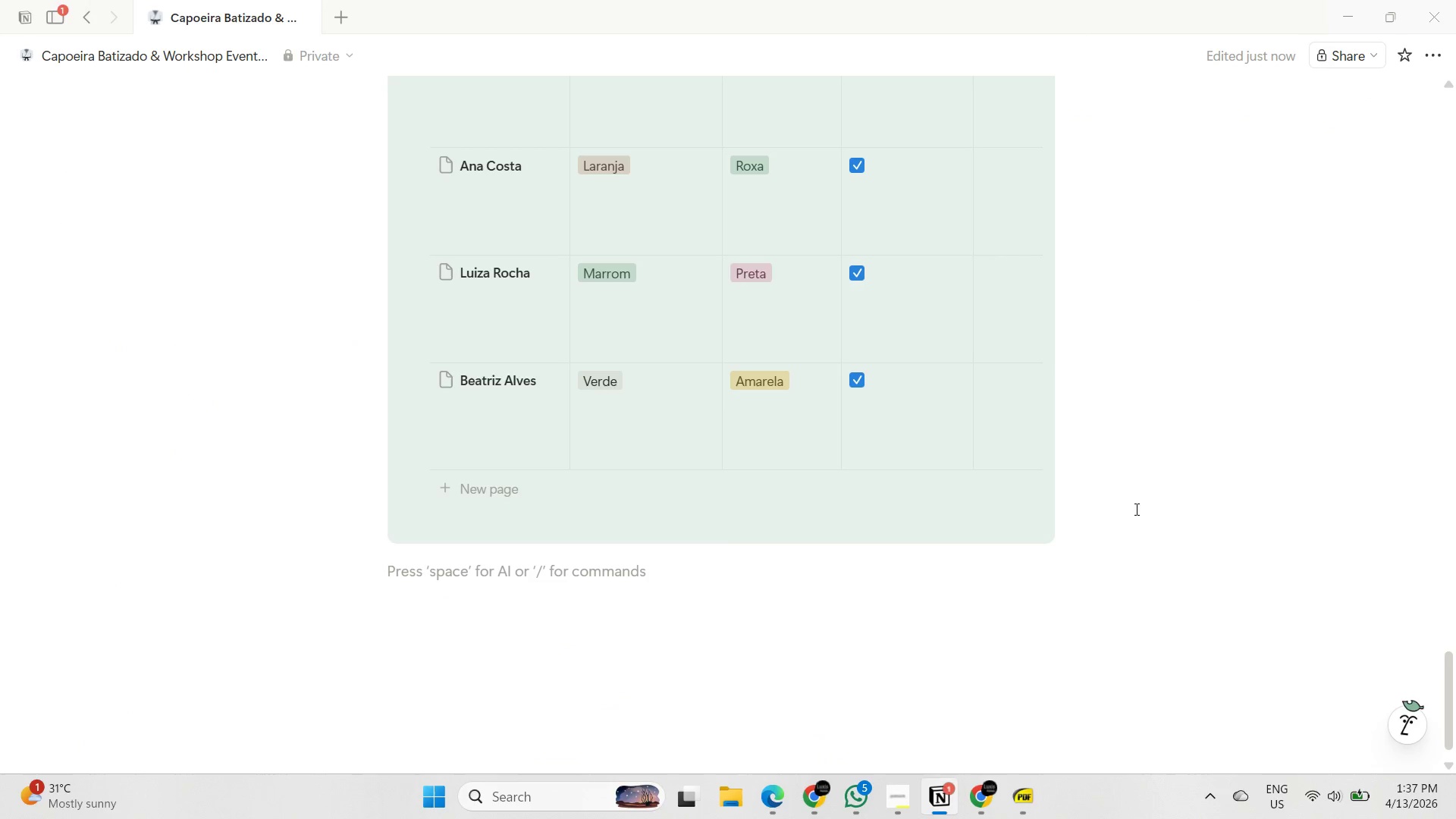 
left_click([1141, 496])
 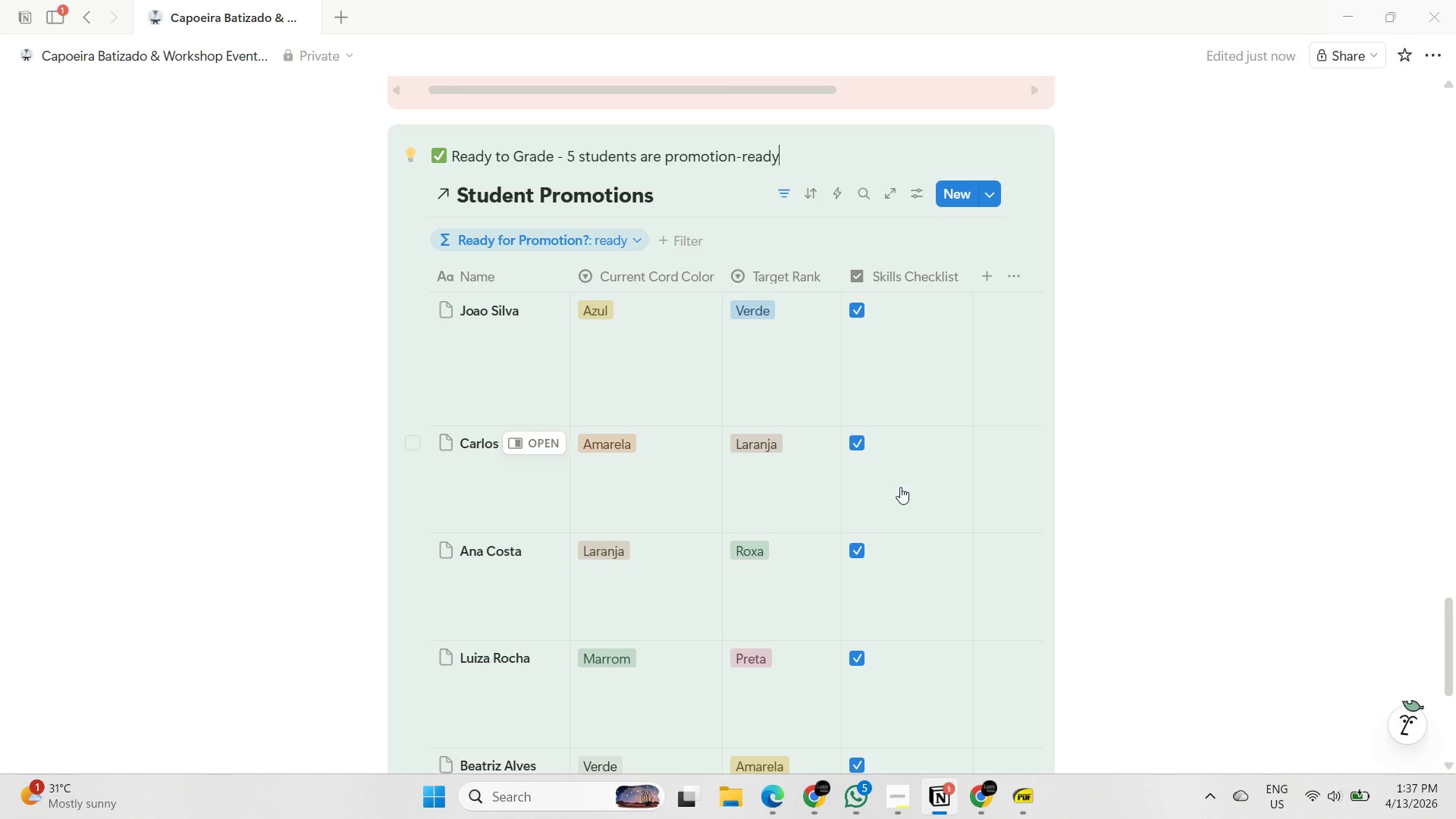 
scroll: coordinate [899, 486], scroll_direction: down, amount: 3.0
 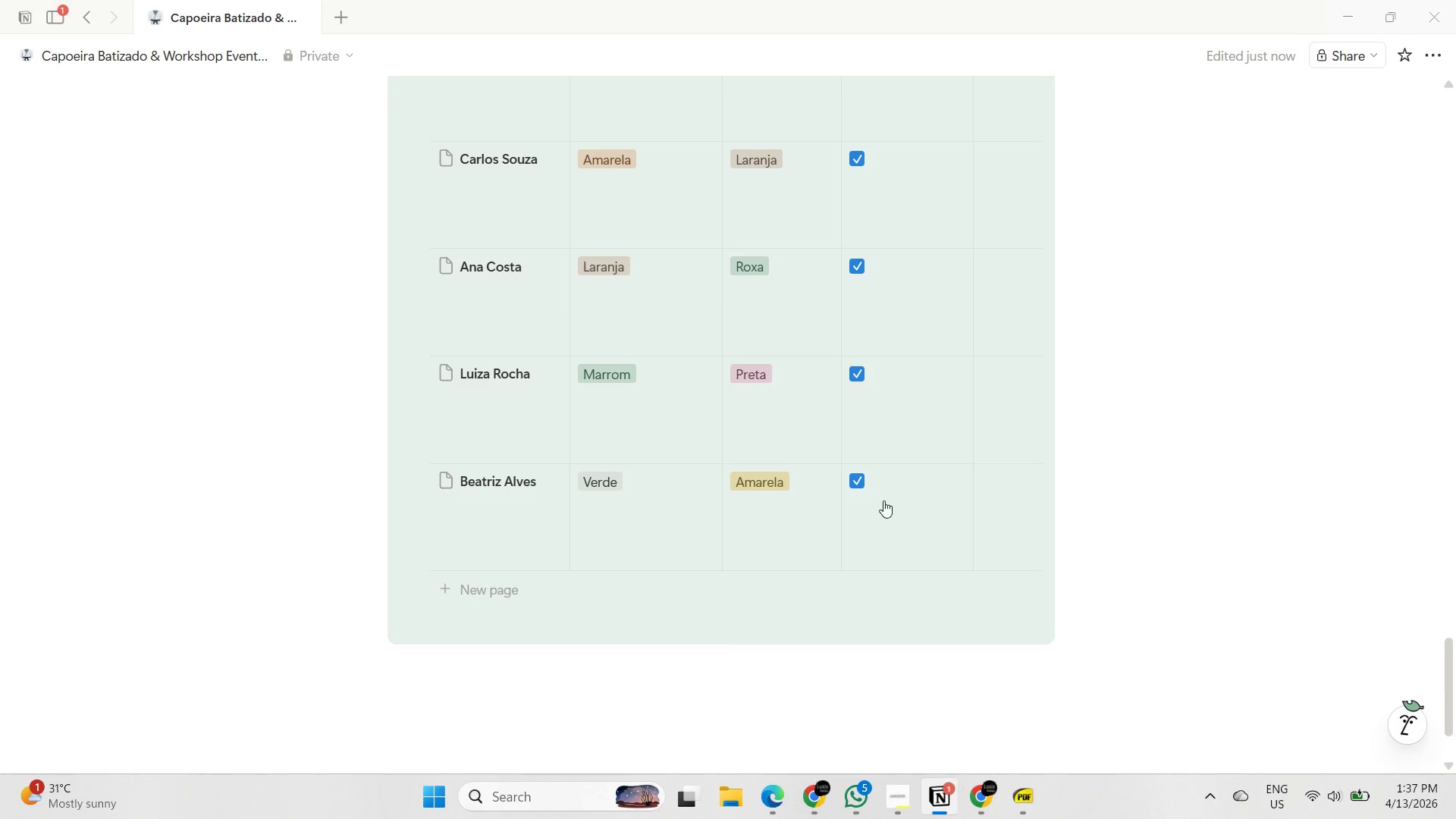 
scroll: coordinate [883, 500], scroll_direction: up, amount: 4.0
 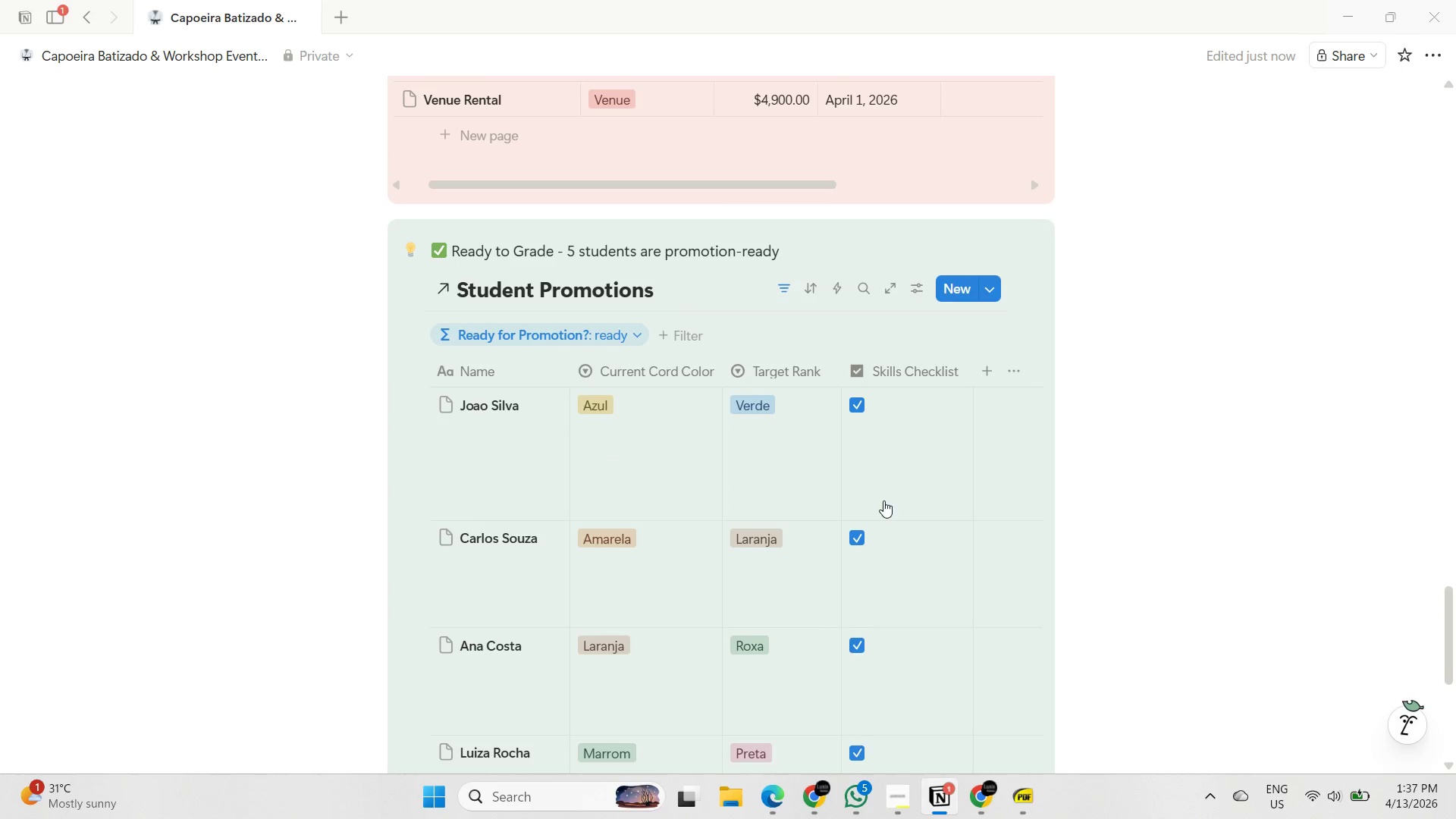 
scroll: coordinate [883, 500], scroll_direction: down, amount: 5.0
 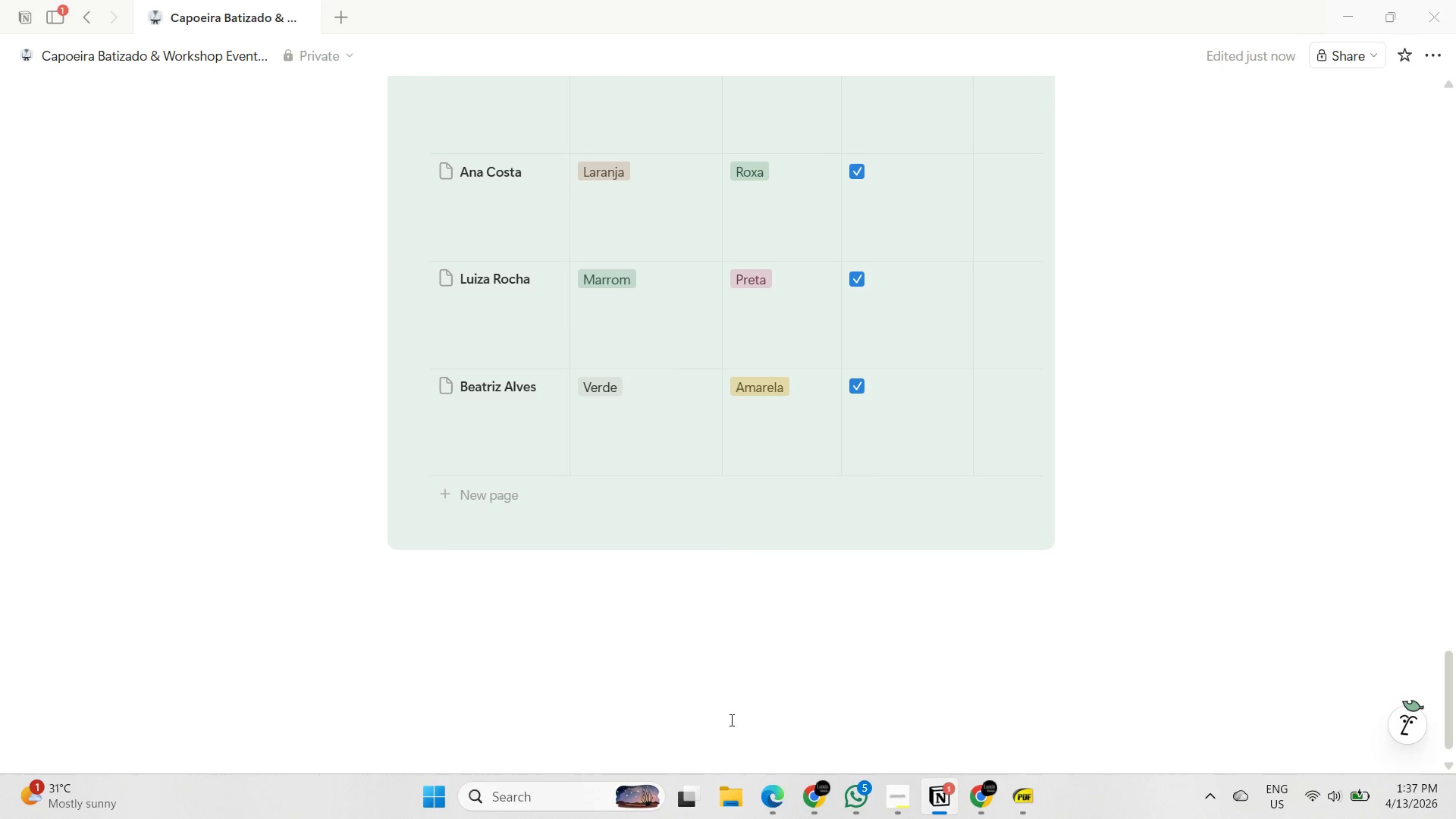 
wait(5.92)
 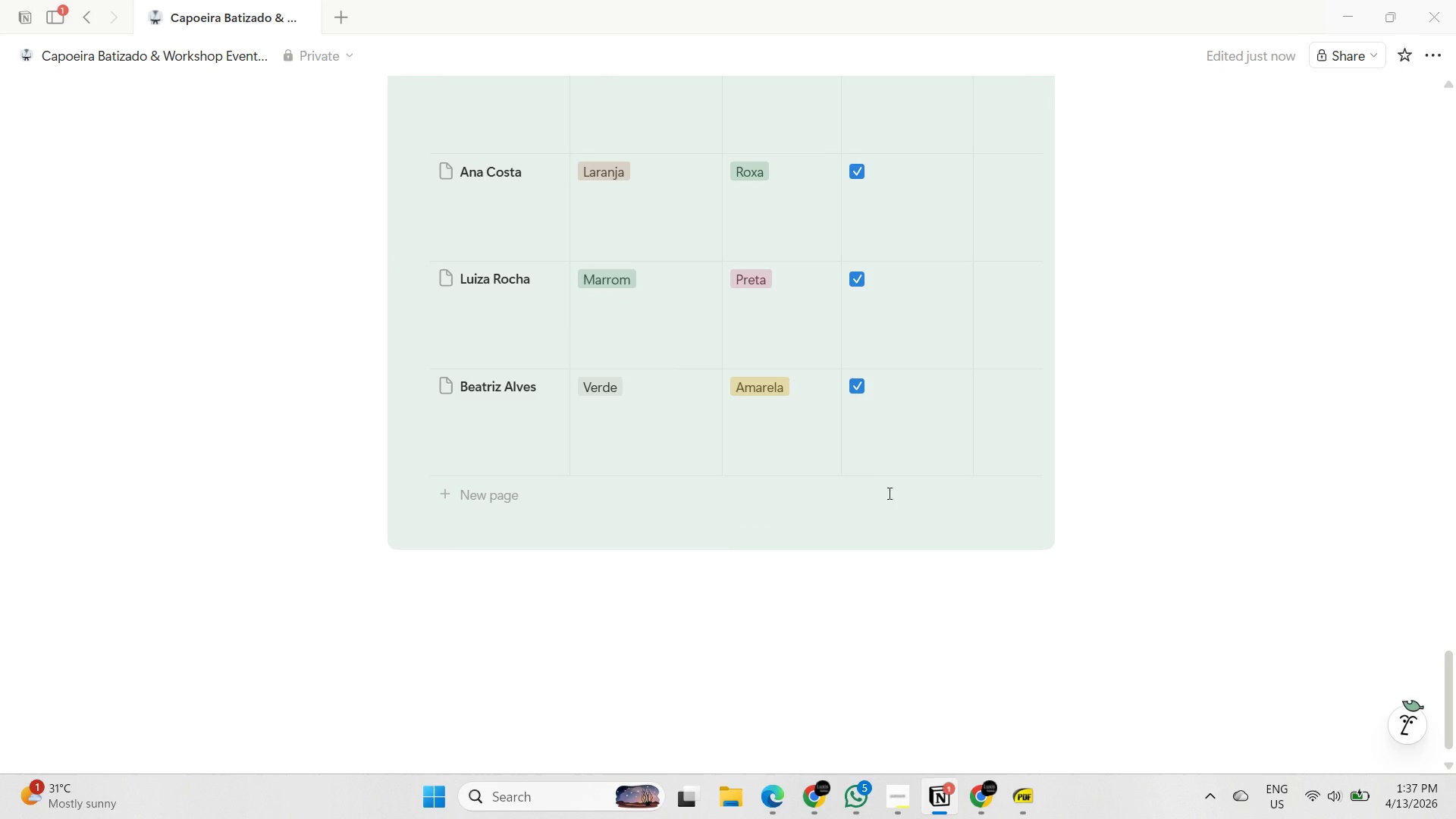 
left_click([977, 800])
 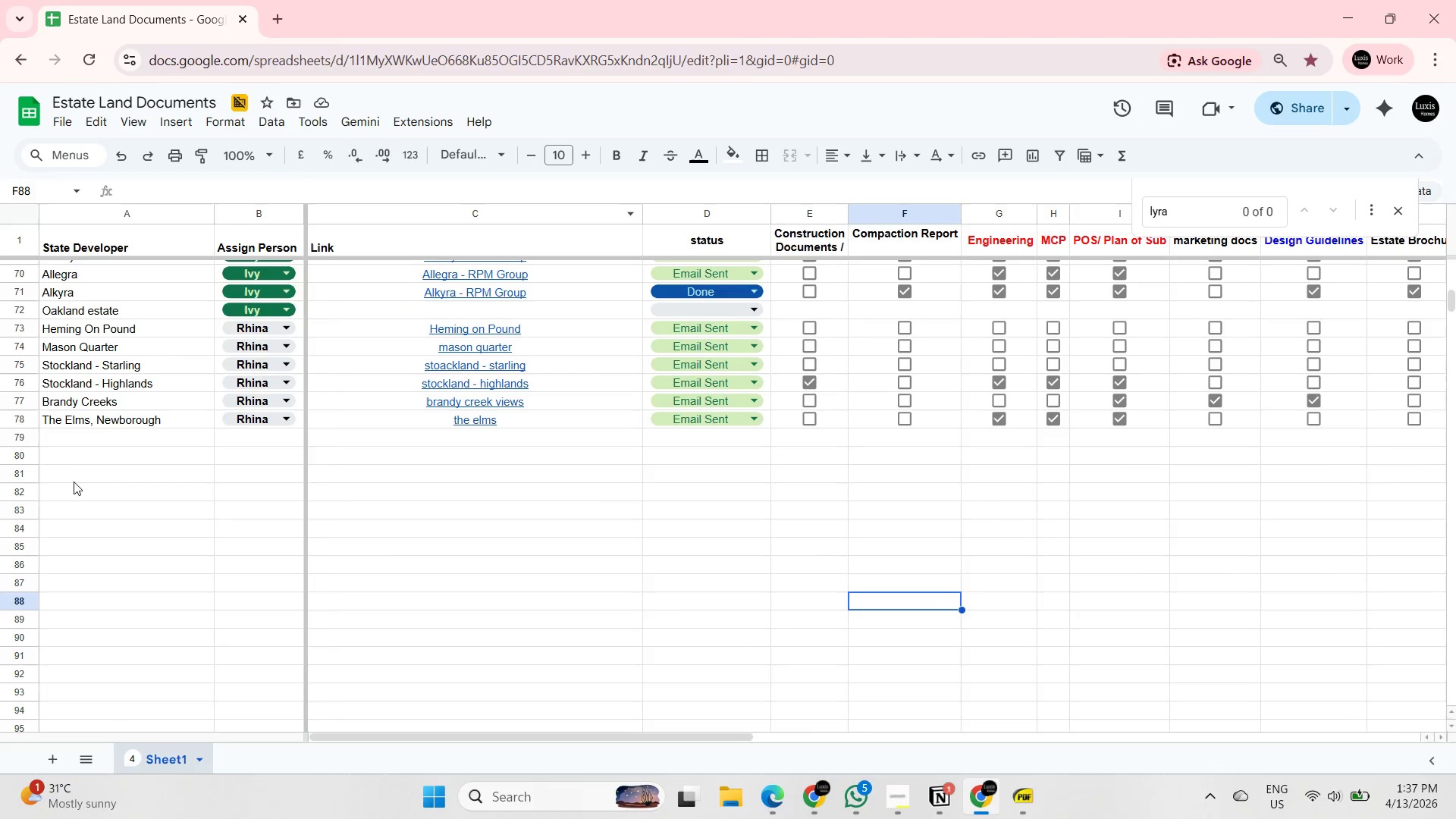 
left_click([90, 450])
 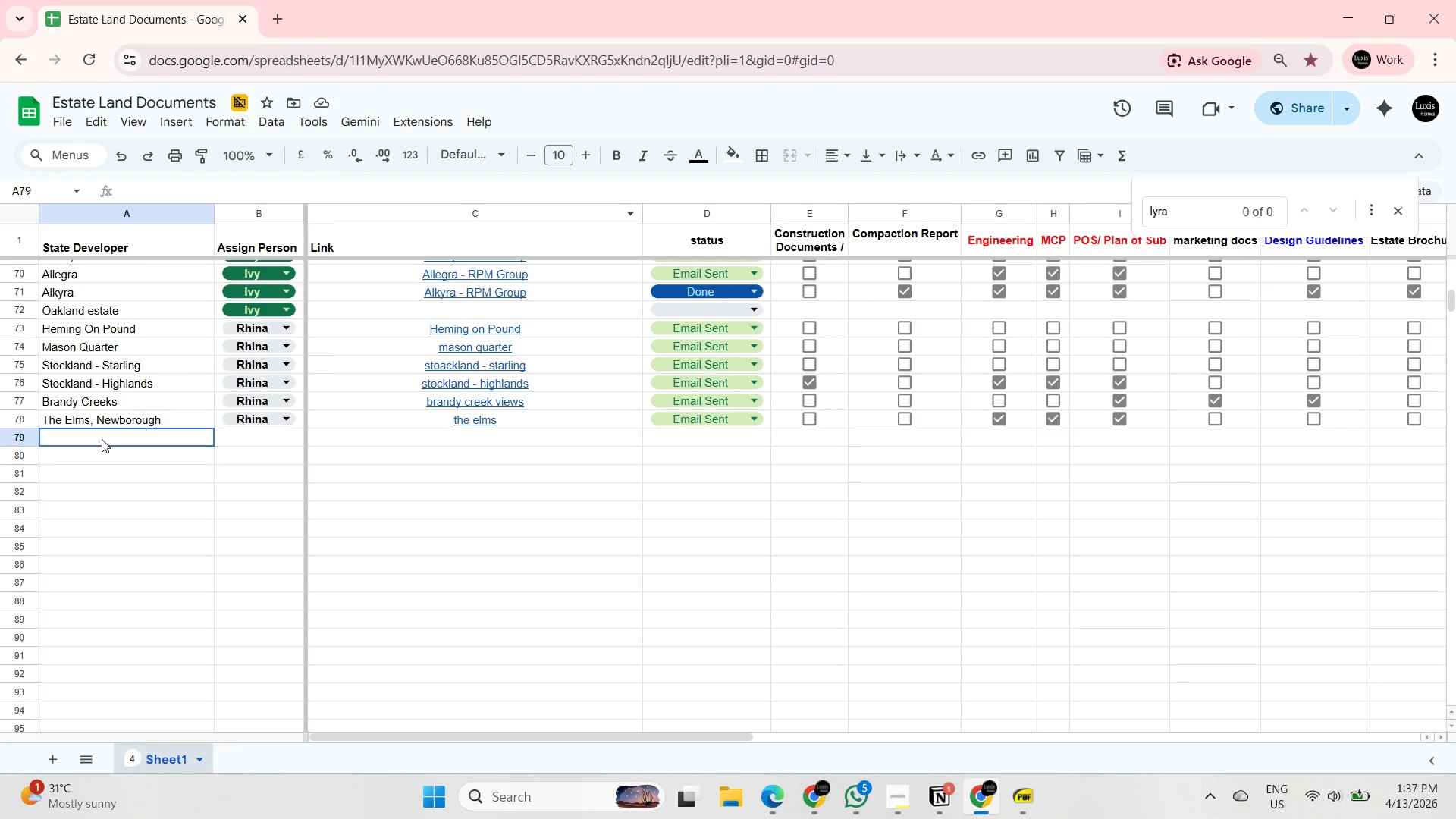 
left_click([102, 439])
 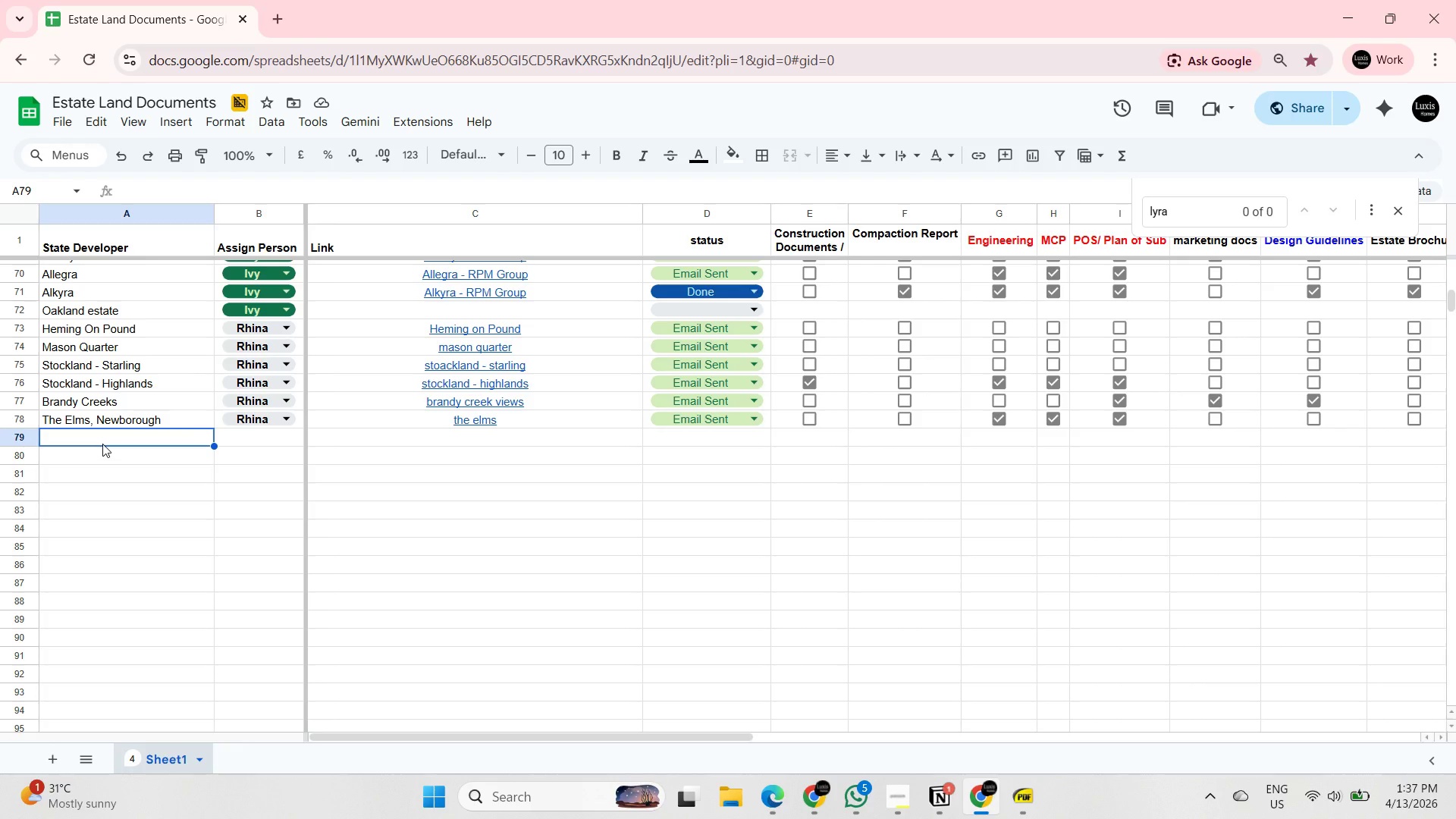 
type(Stockland - Lyra)
 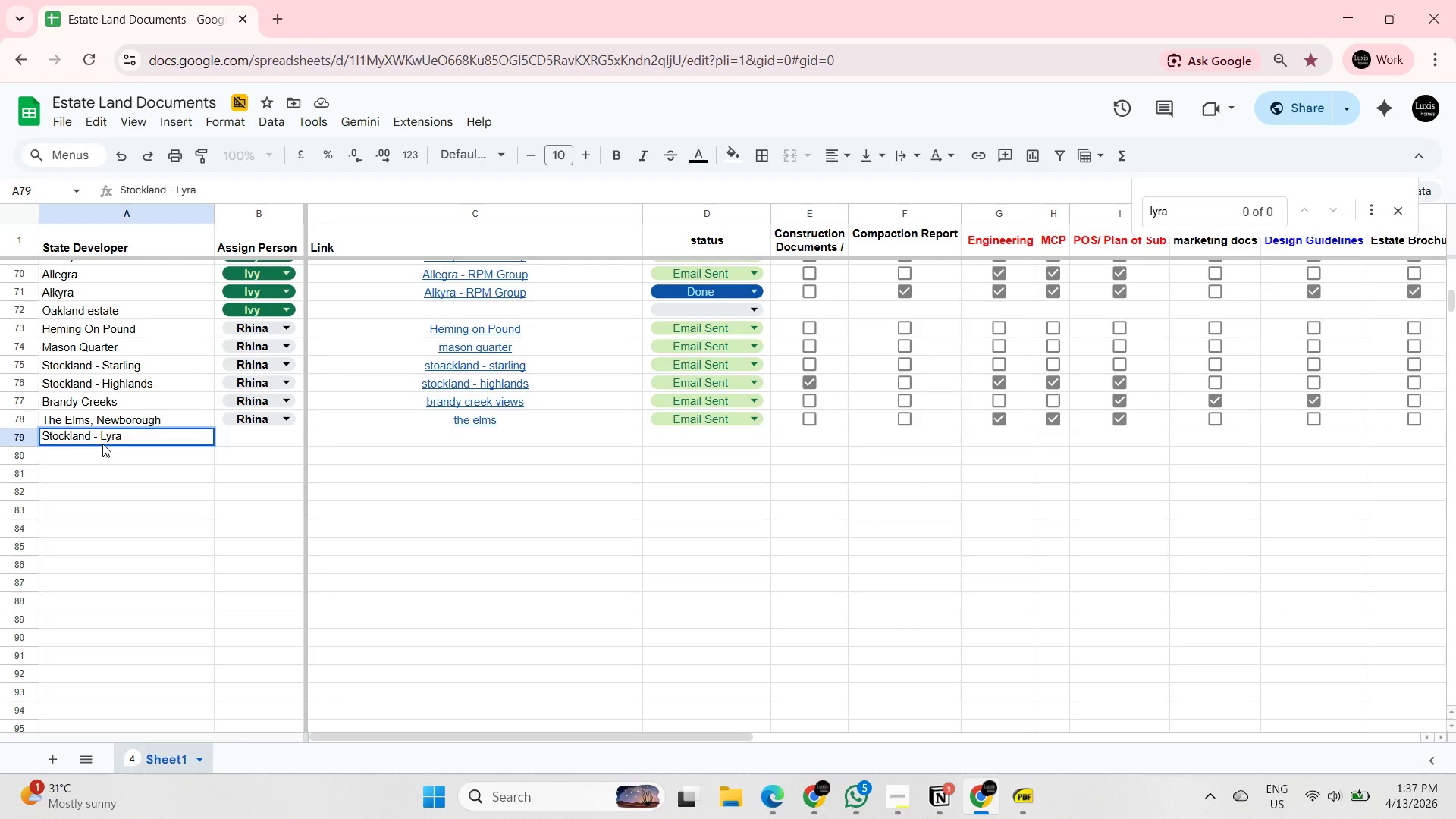 
key(Enter)
 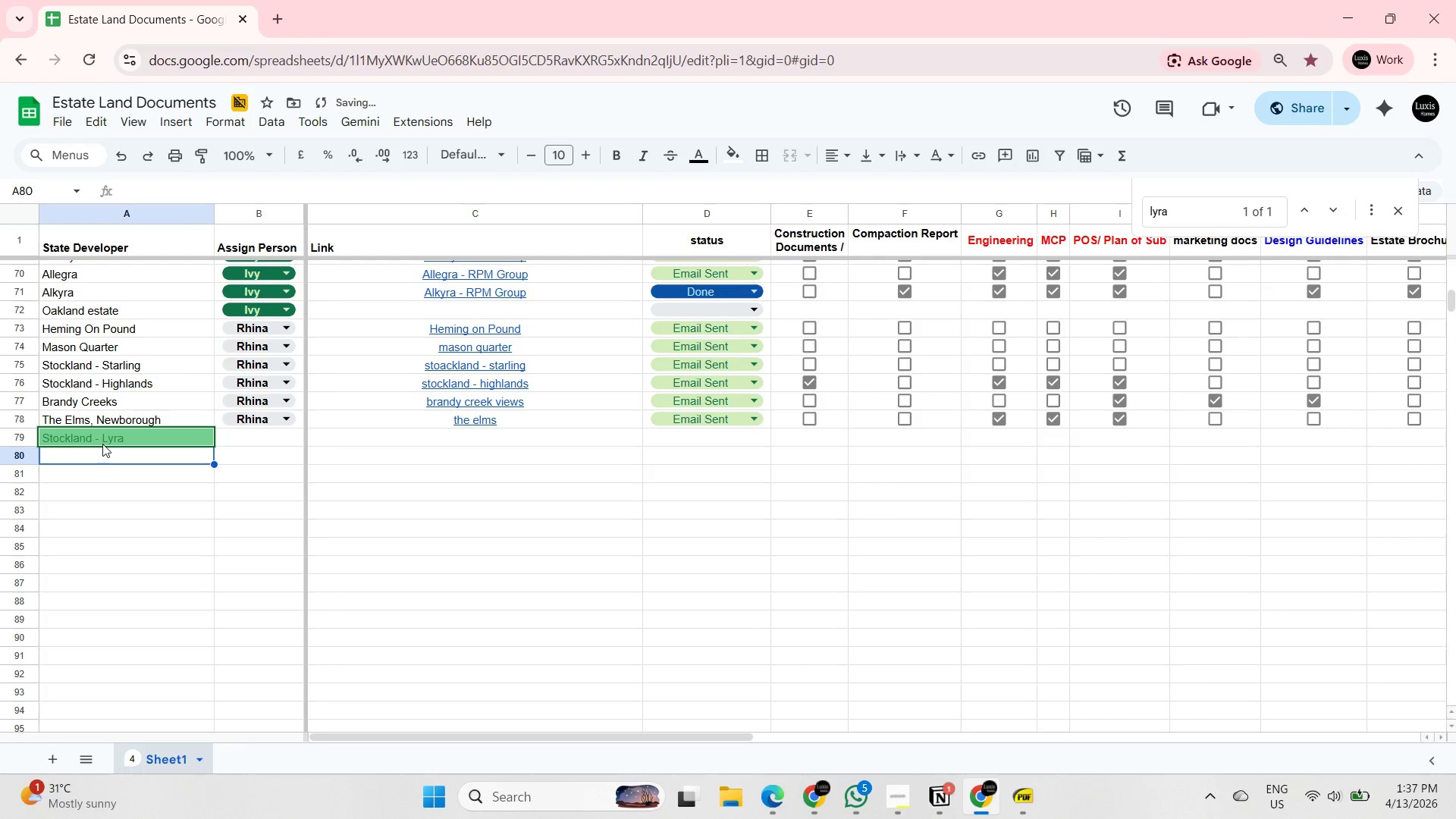 
key(ArrowRight)
 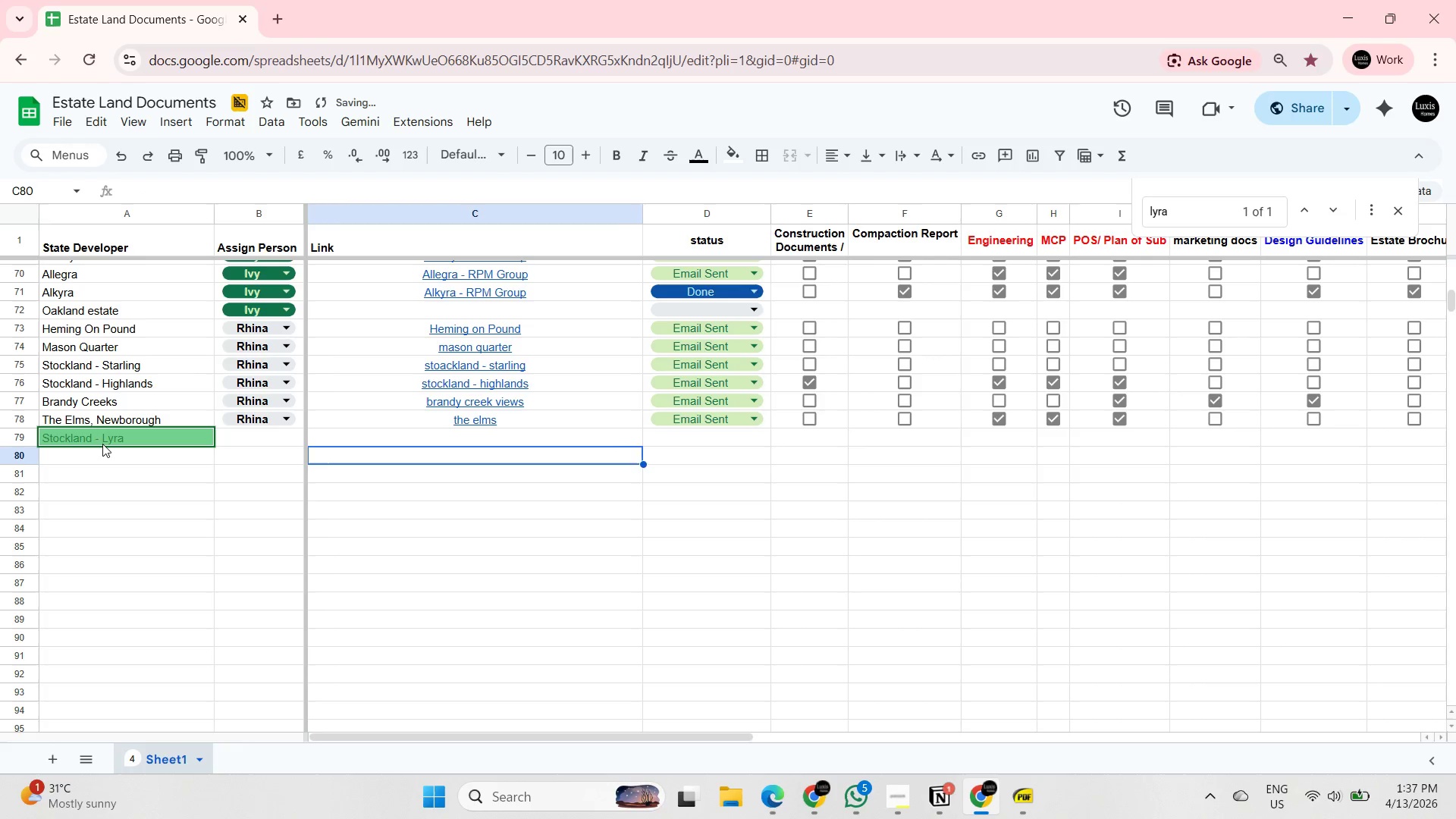 
key(ArrowRight)
 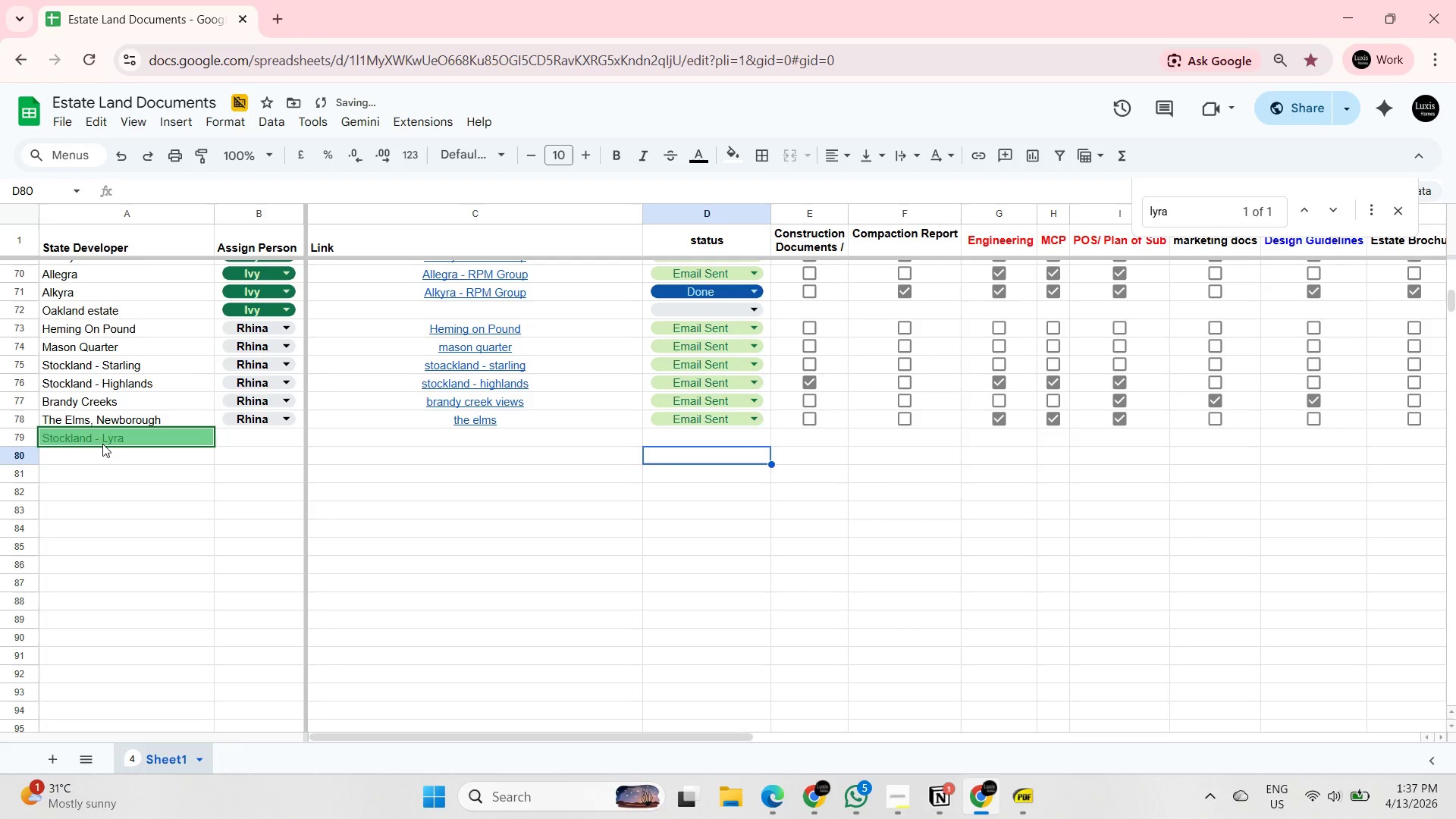 
key(ArrowRight)
 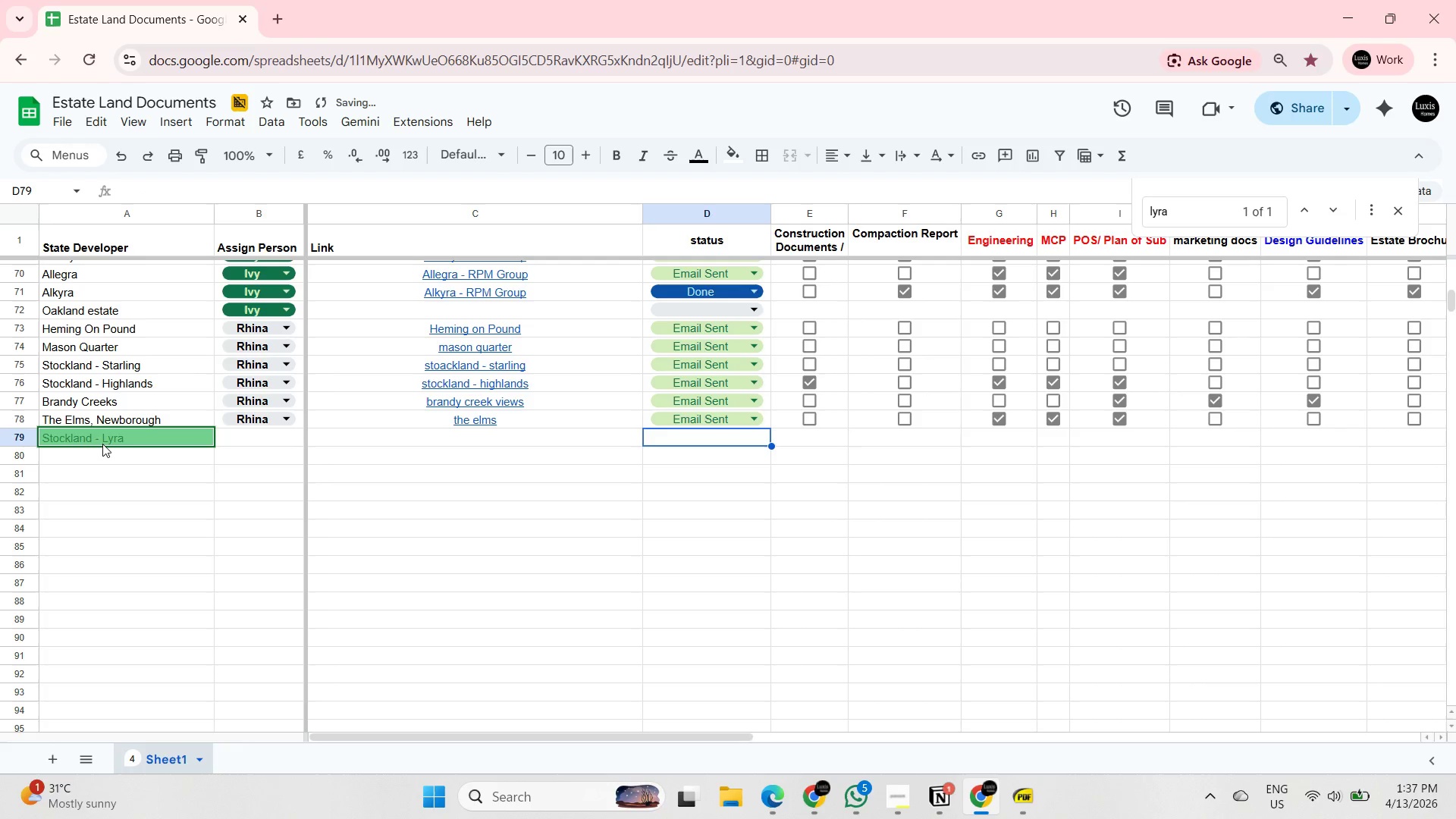 
key(ArrowUp)
 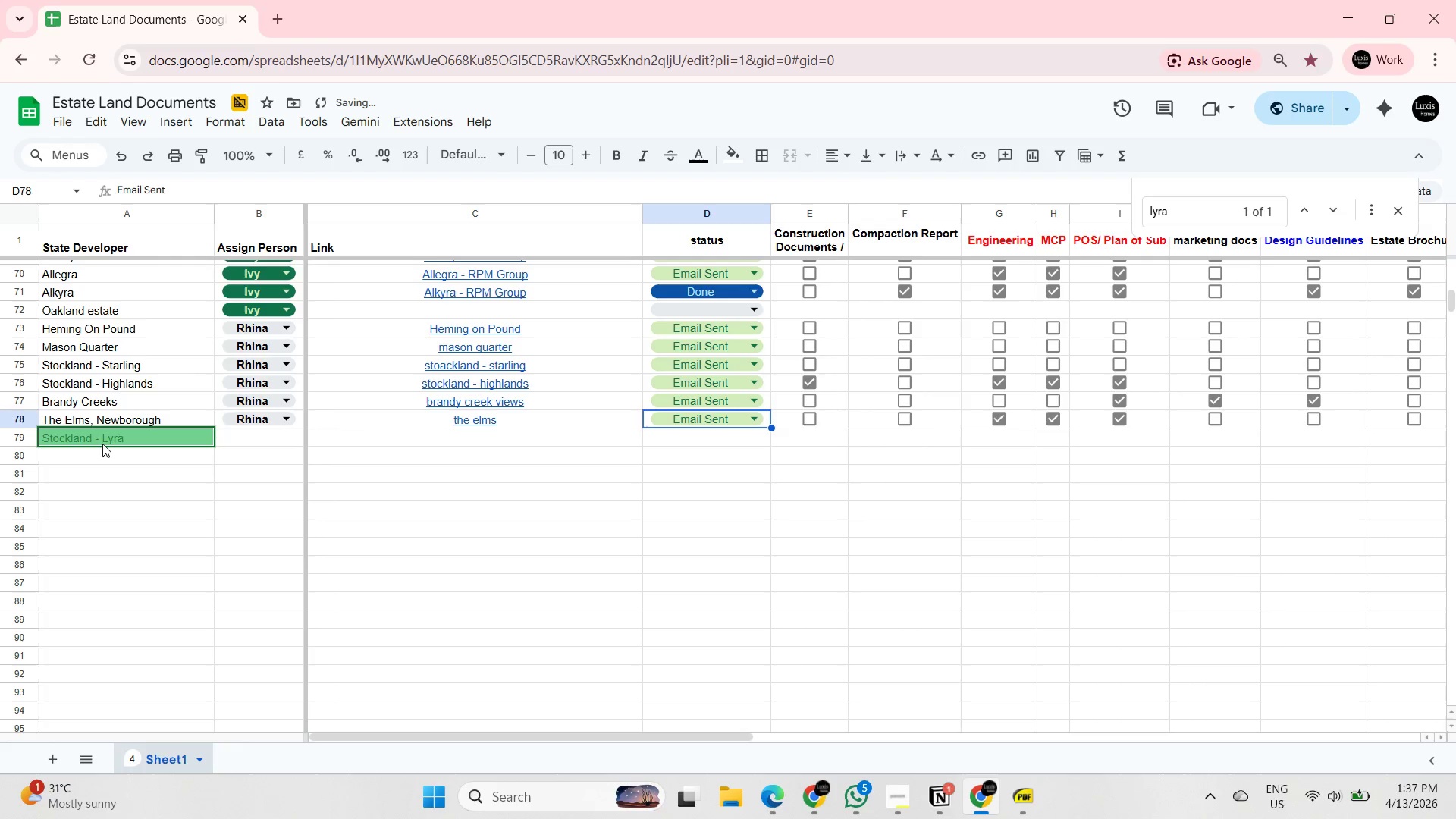 
key(ArrowUp)
 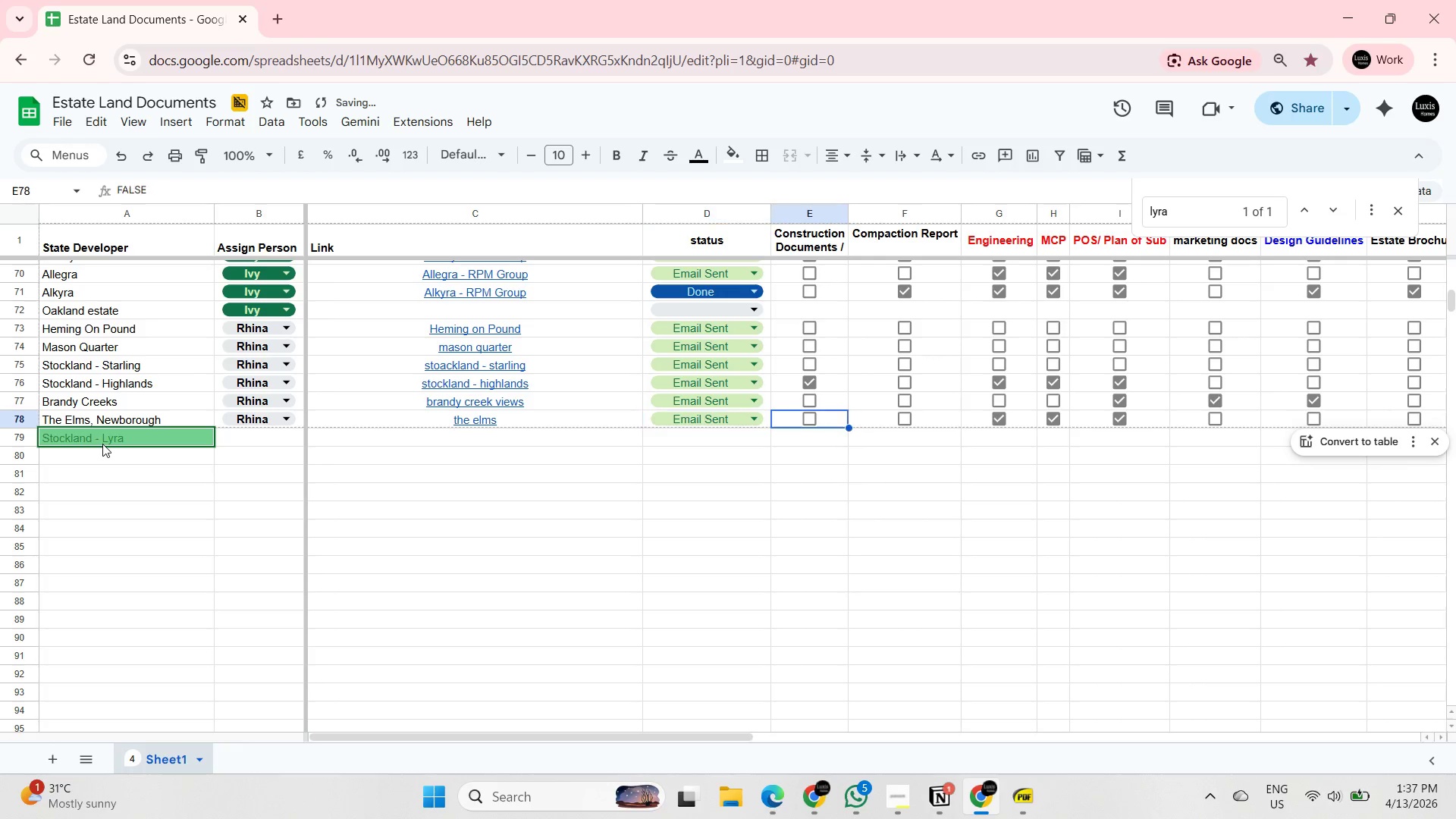 
key(ArrowRight)
 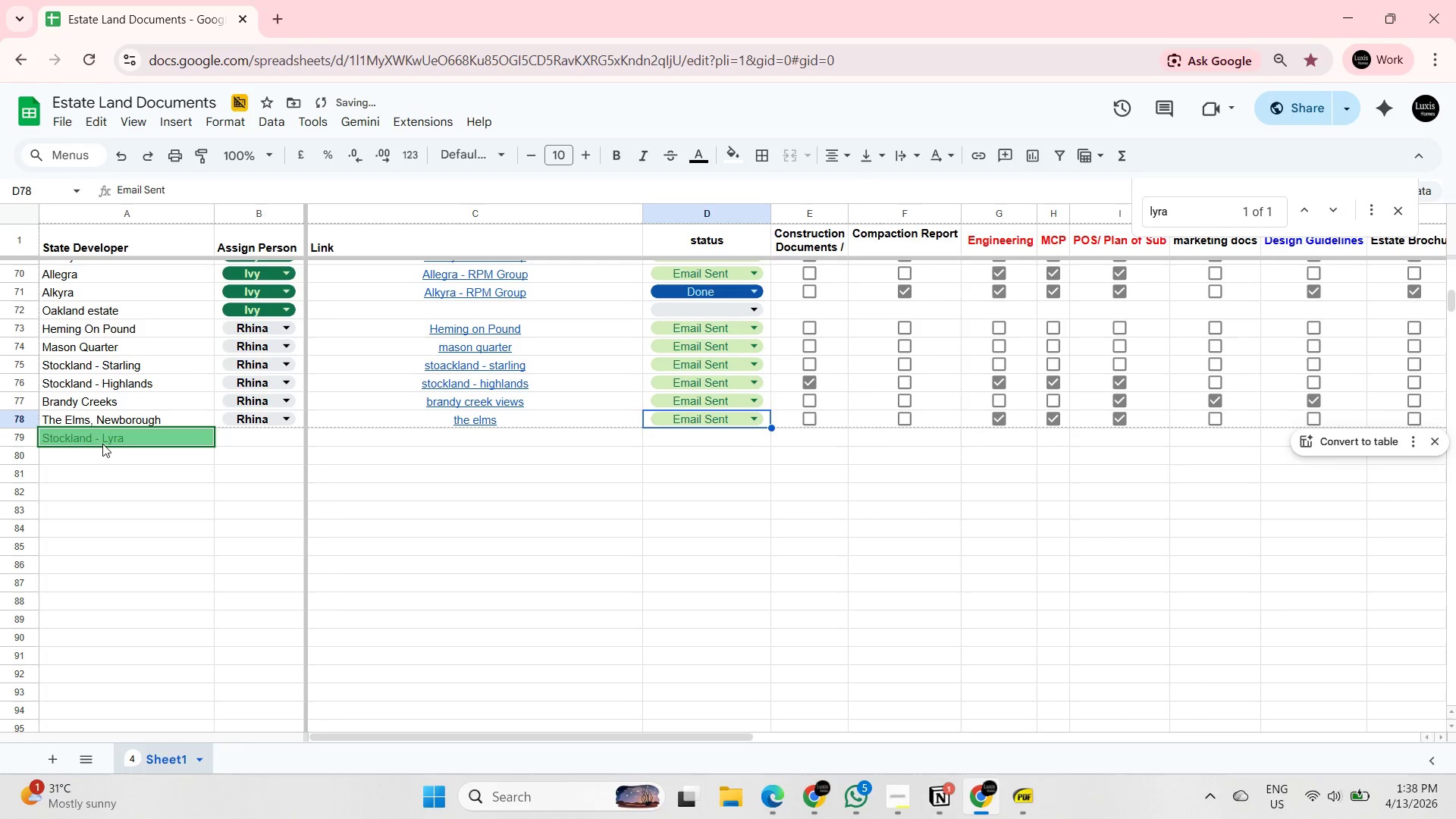 
key(ArrowLeft)
 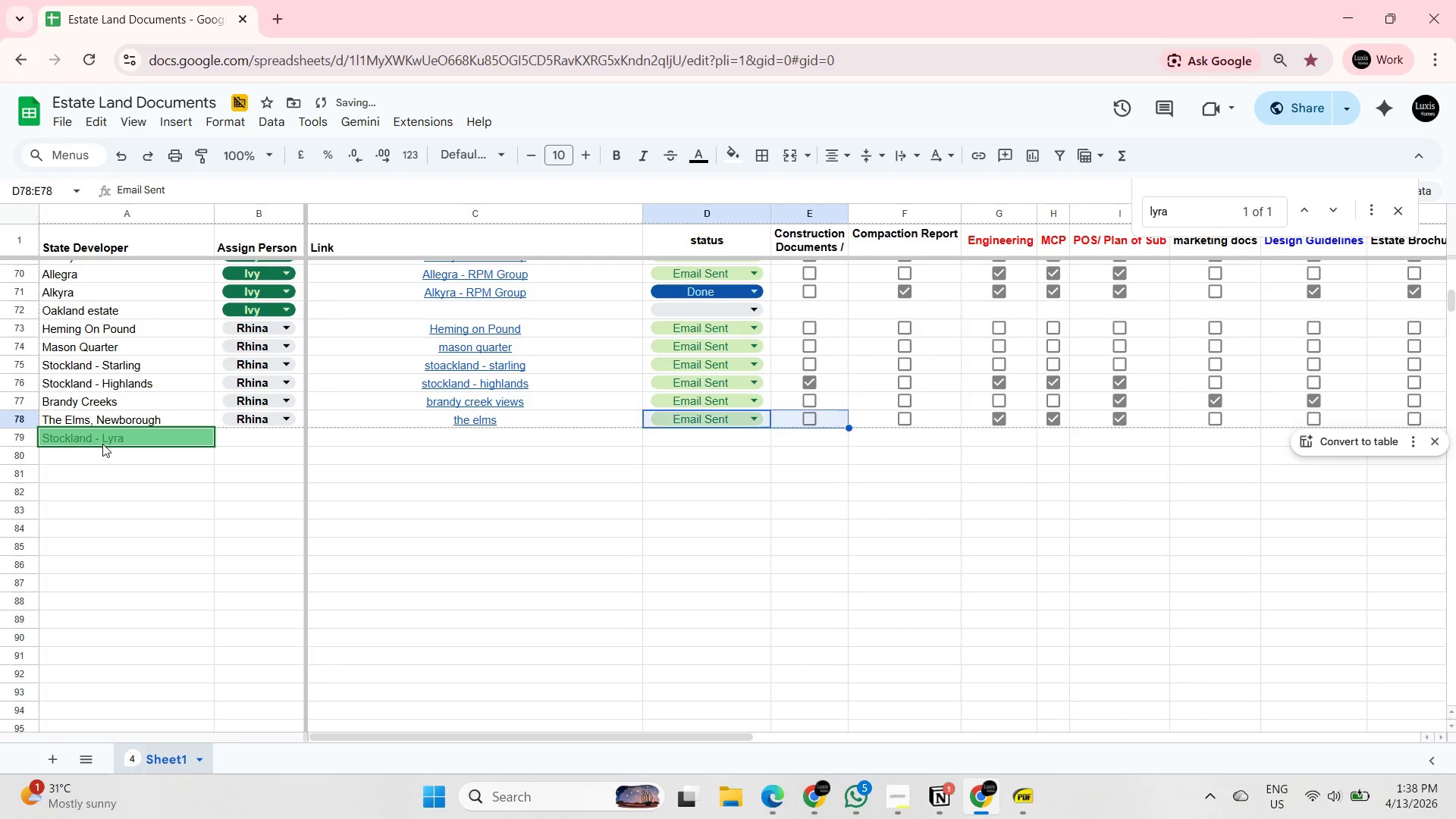 
key(Shift+ArrowRight)
 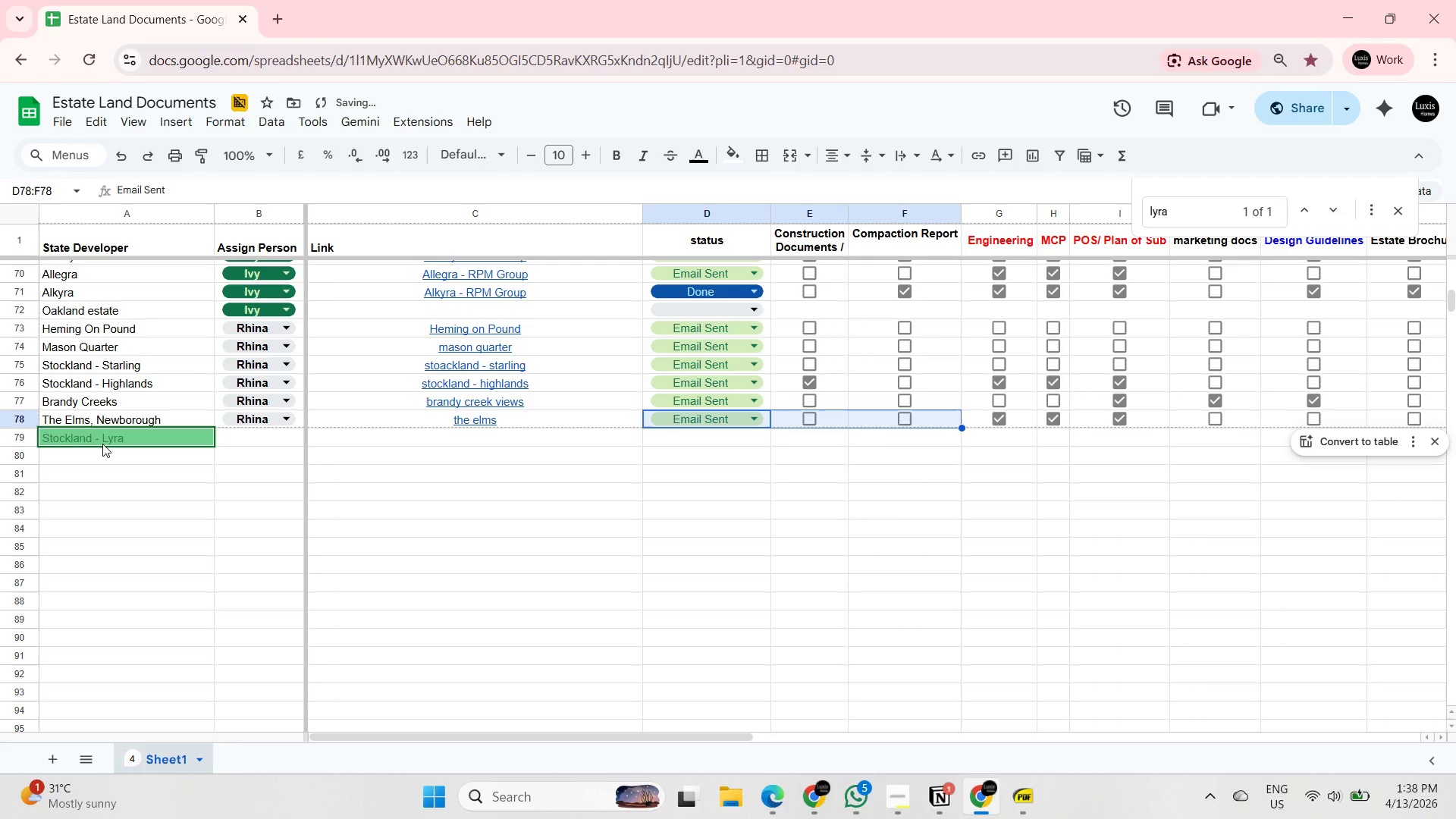 
key(Shift+ArrowRight)
 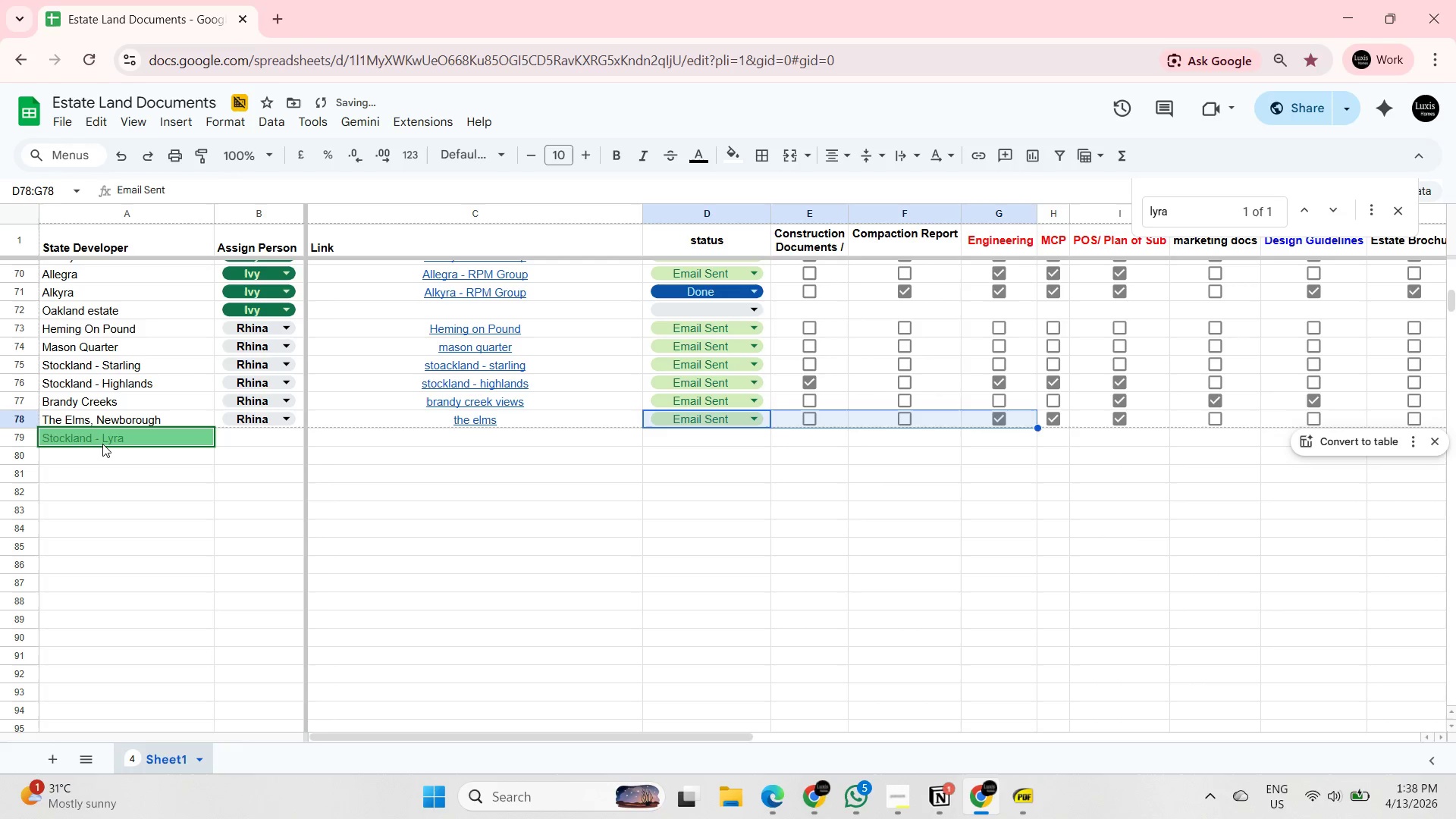 
key(Shift+ArrowRight)
 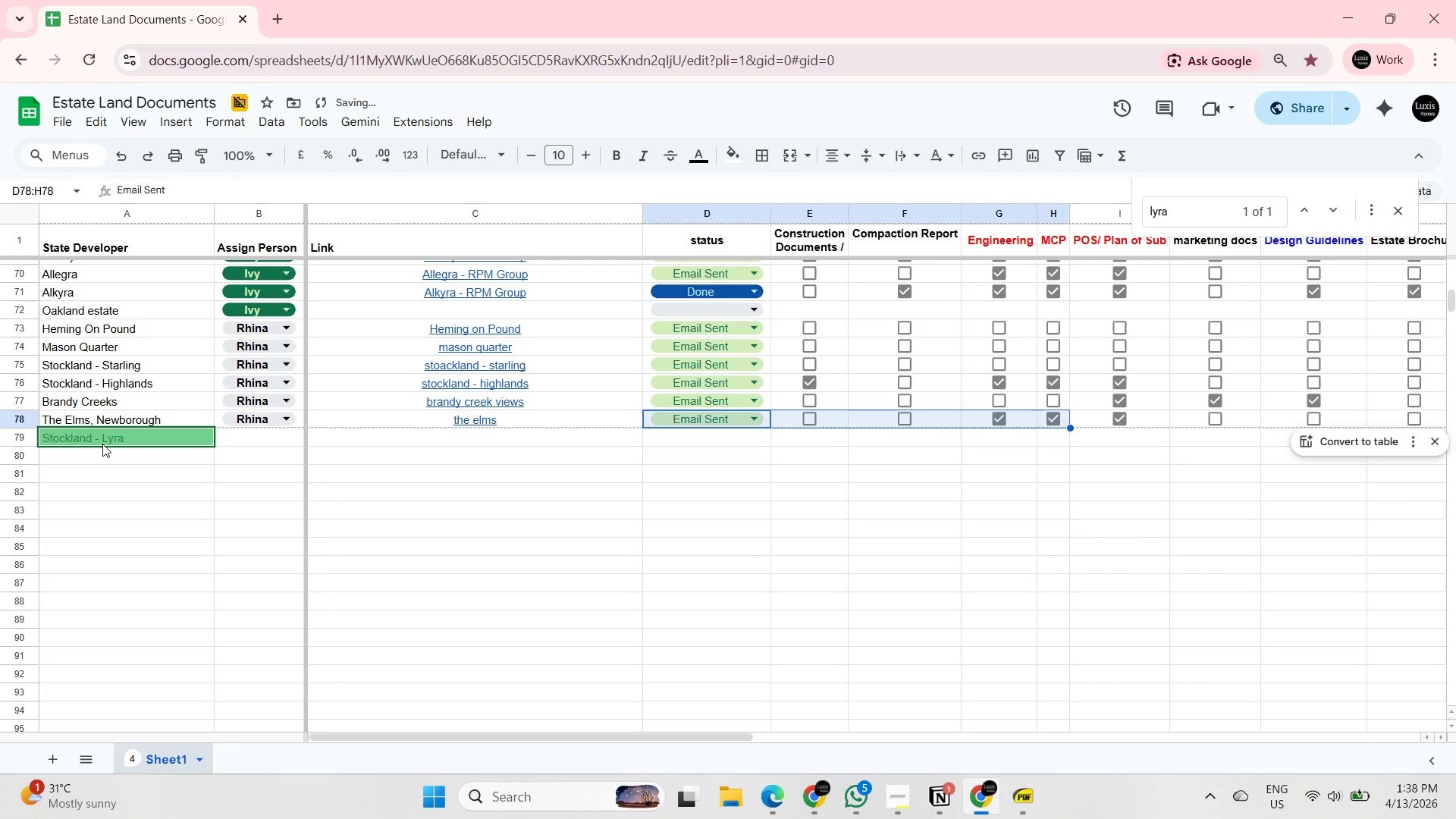 
key(Shift+ArrowRight)
 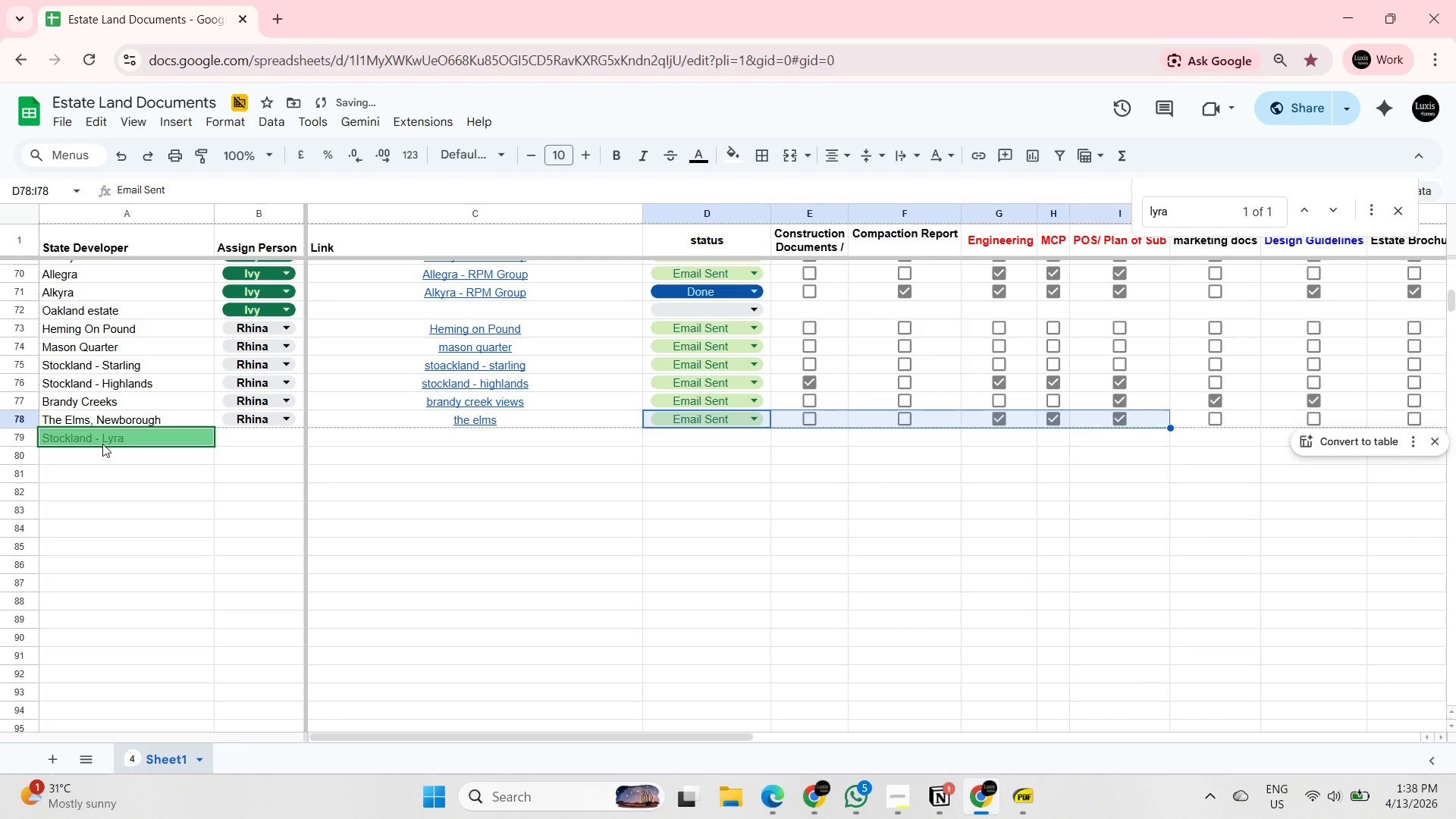 
key(Shift+ArrowRight)
 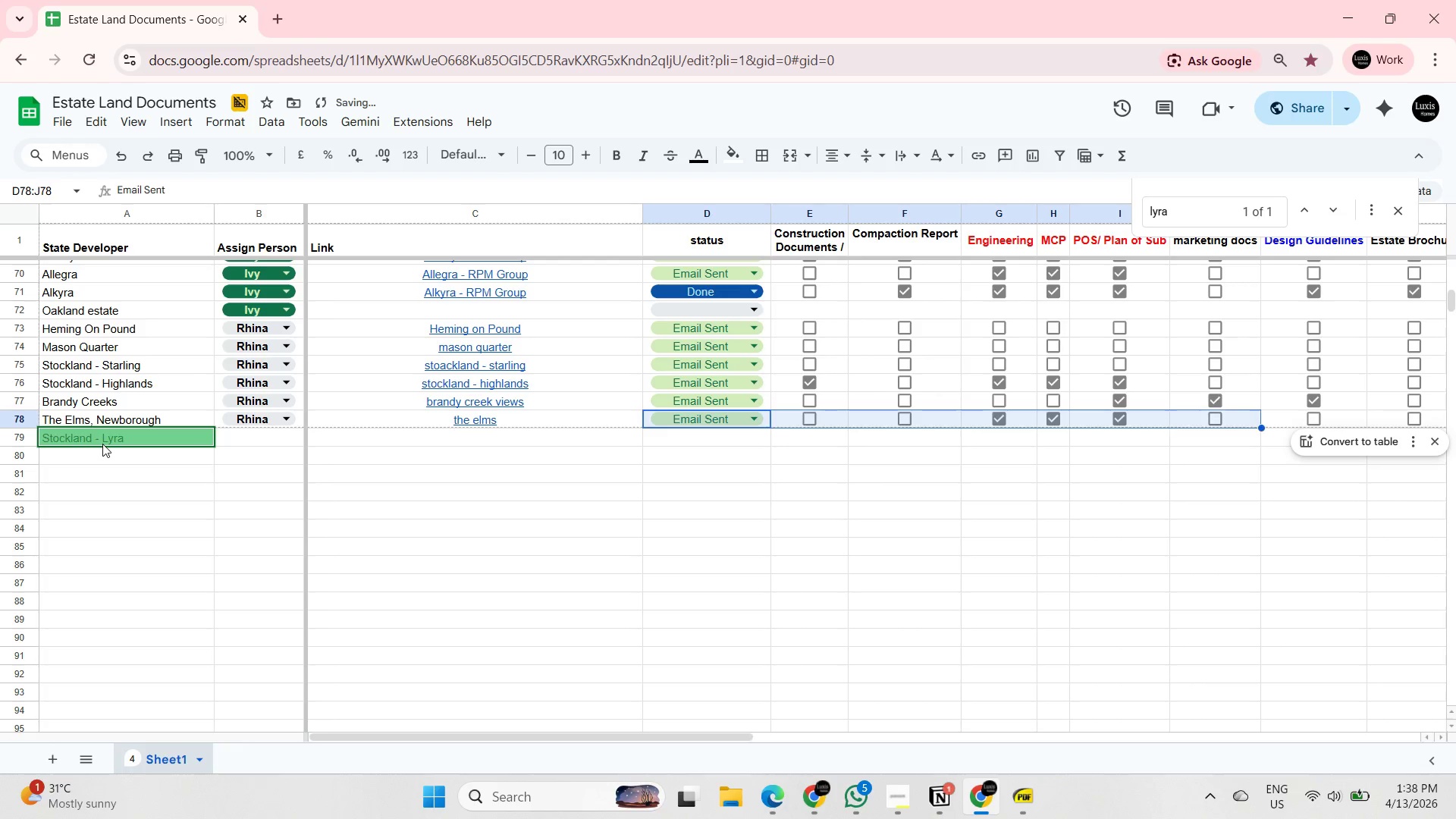 
key(Shift+ArrowRight)
 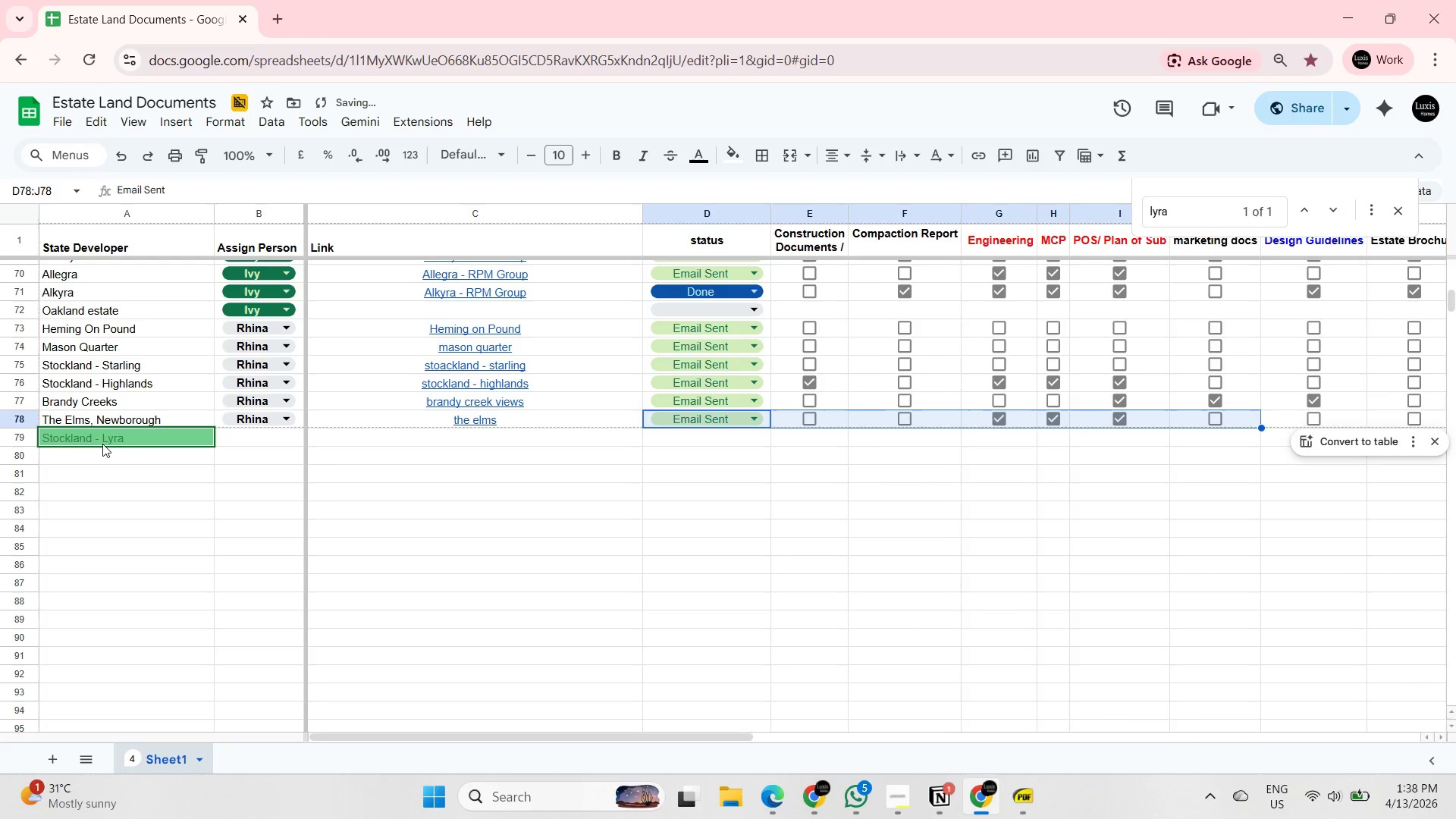 
key(Shift+ArrowRight)
 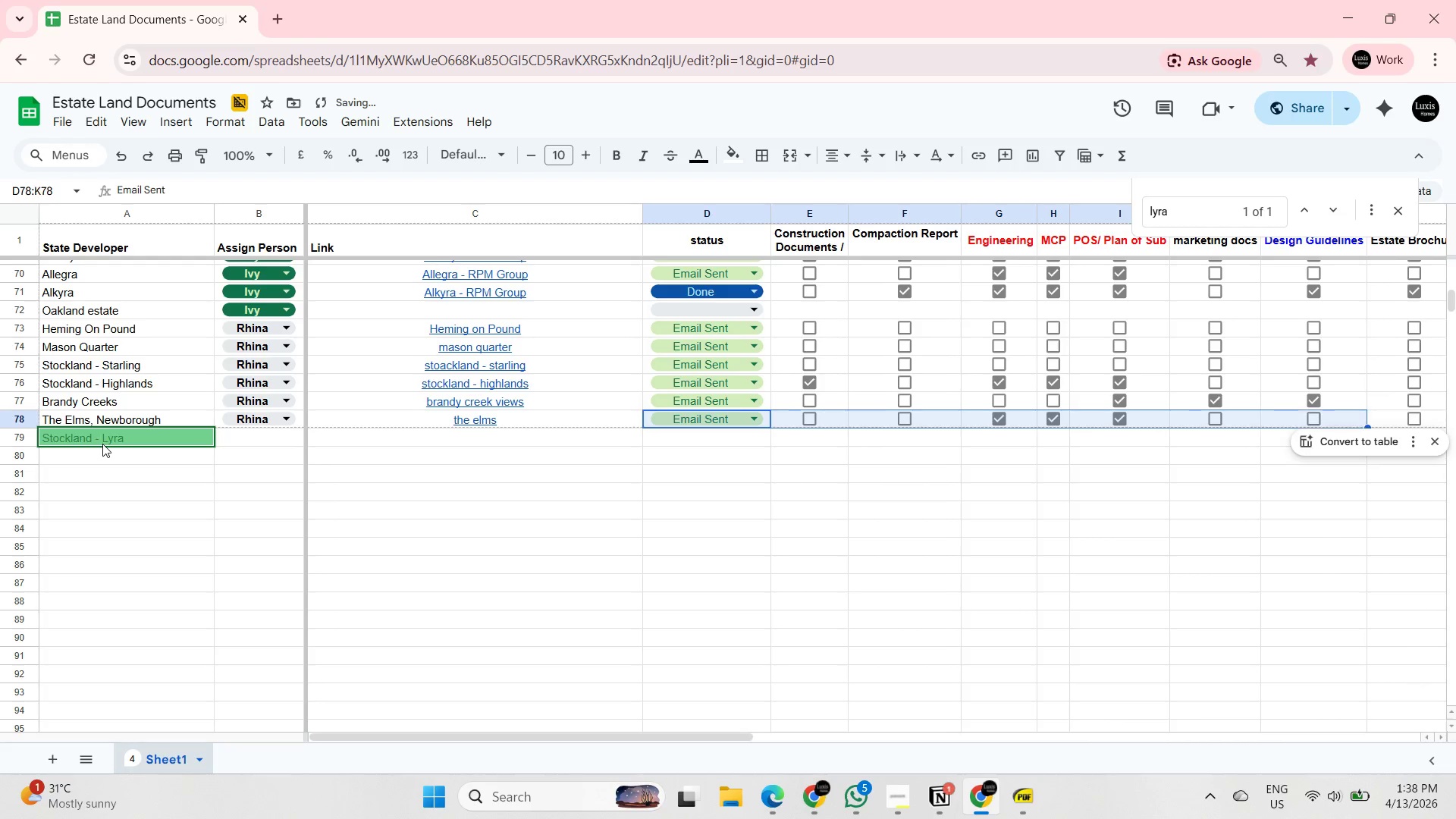 
key(Shift+ArrowRight)
 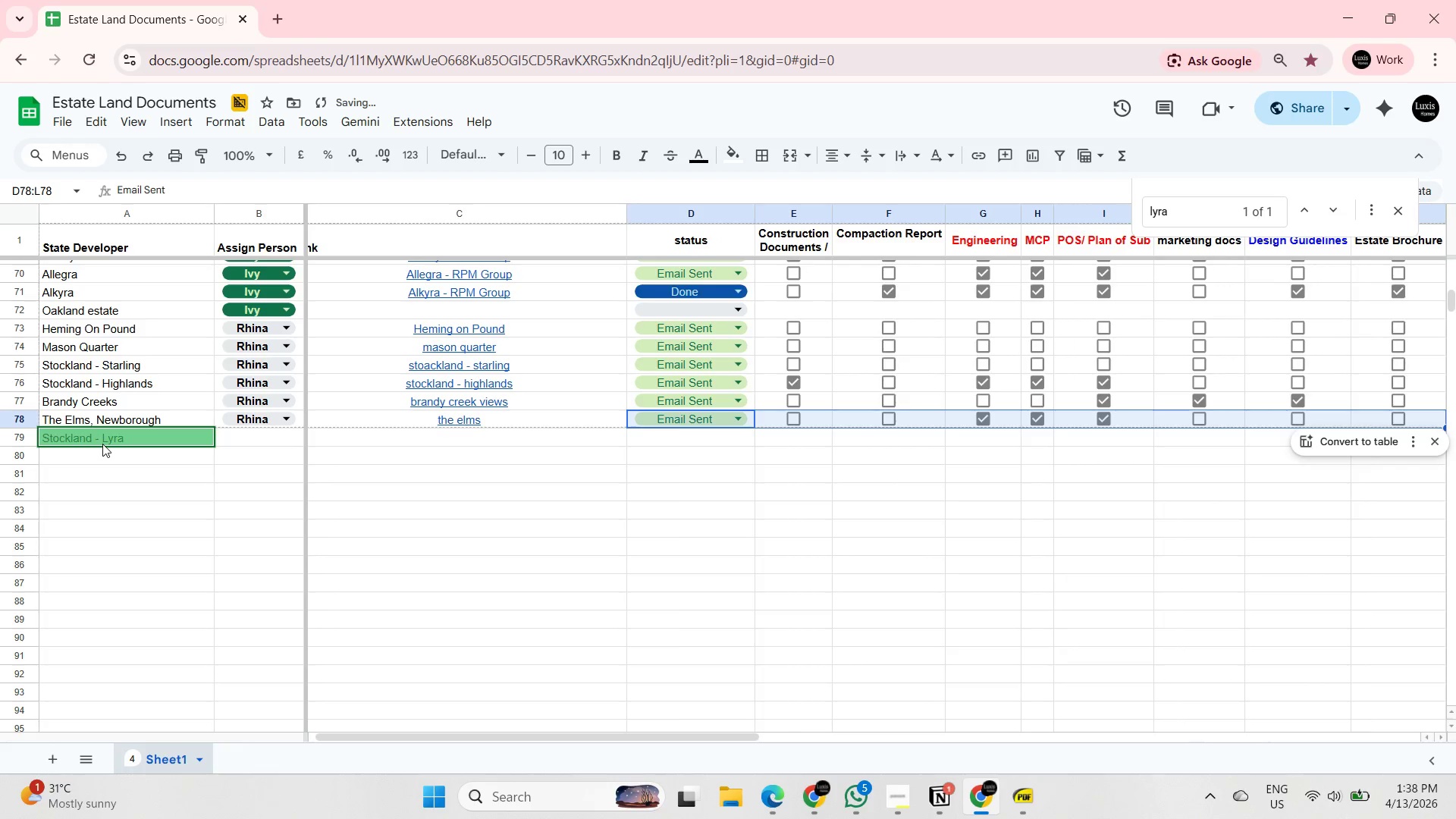 
key(Shift+ArrowRight)
 